 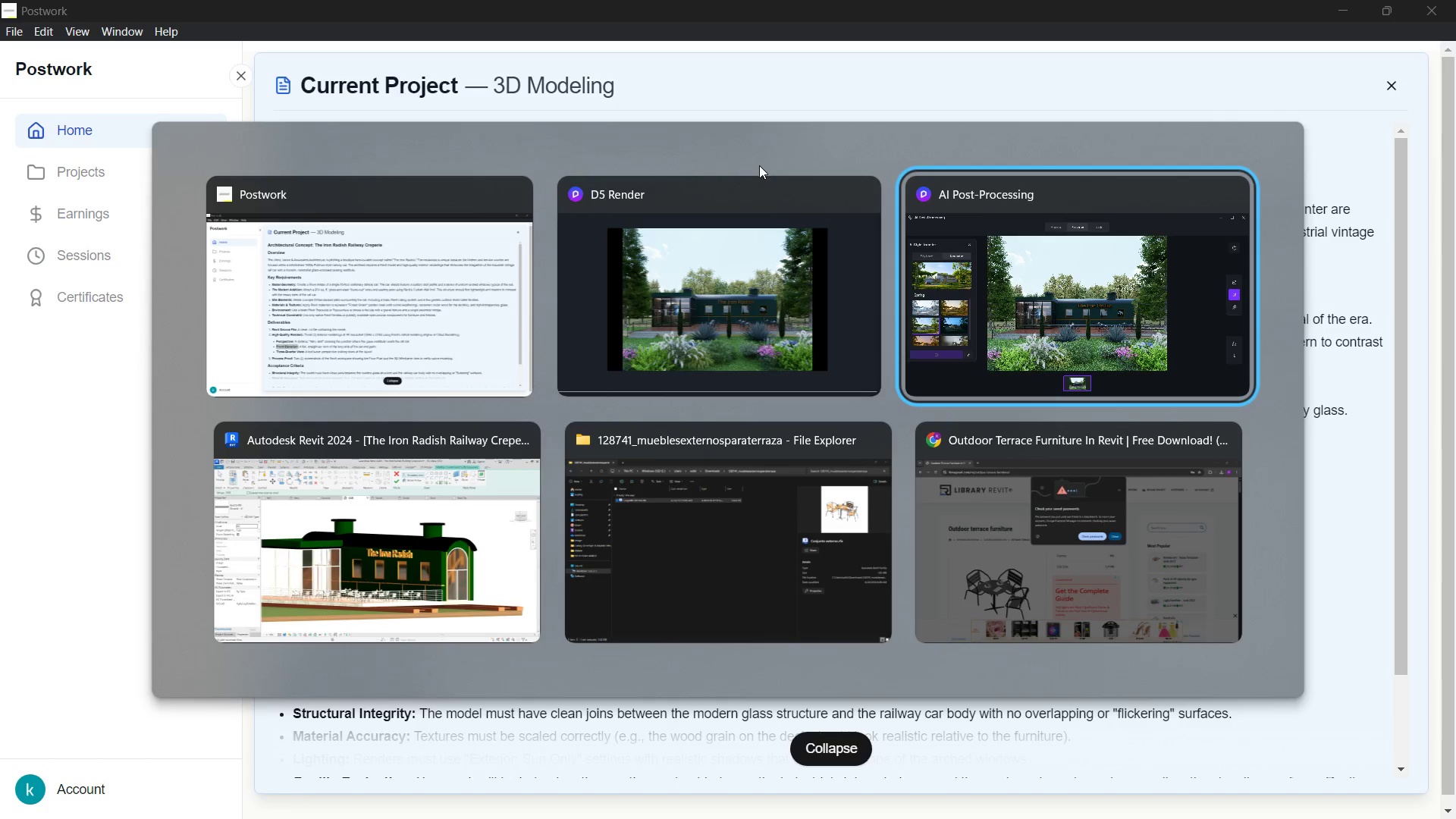 
left_click([717, 273])
 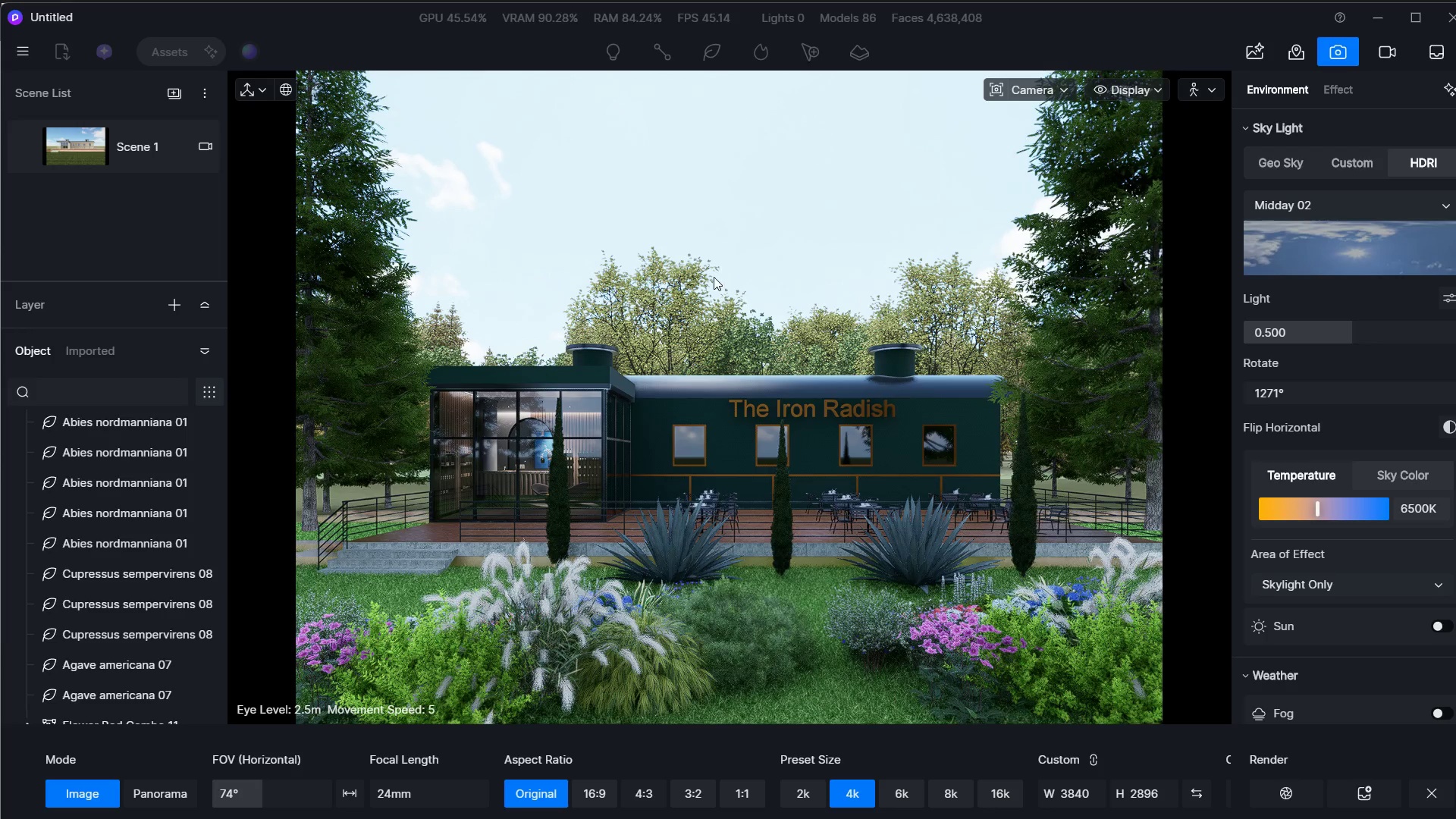 
hold_key(key=A, duration=0.78)
 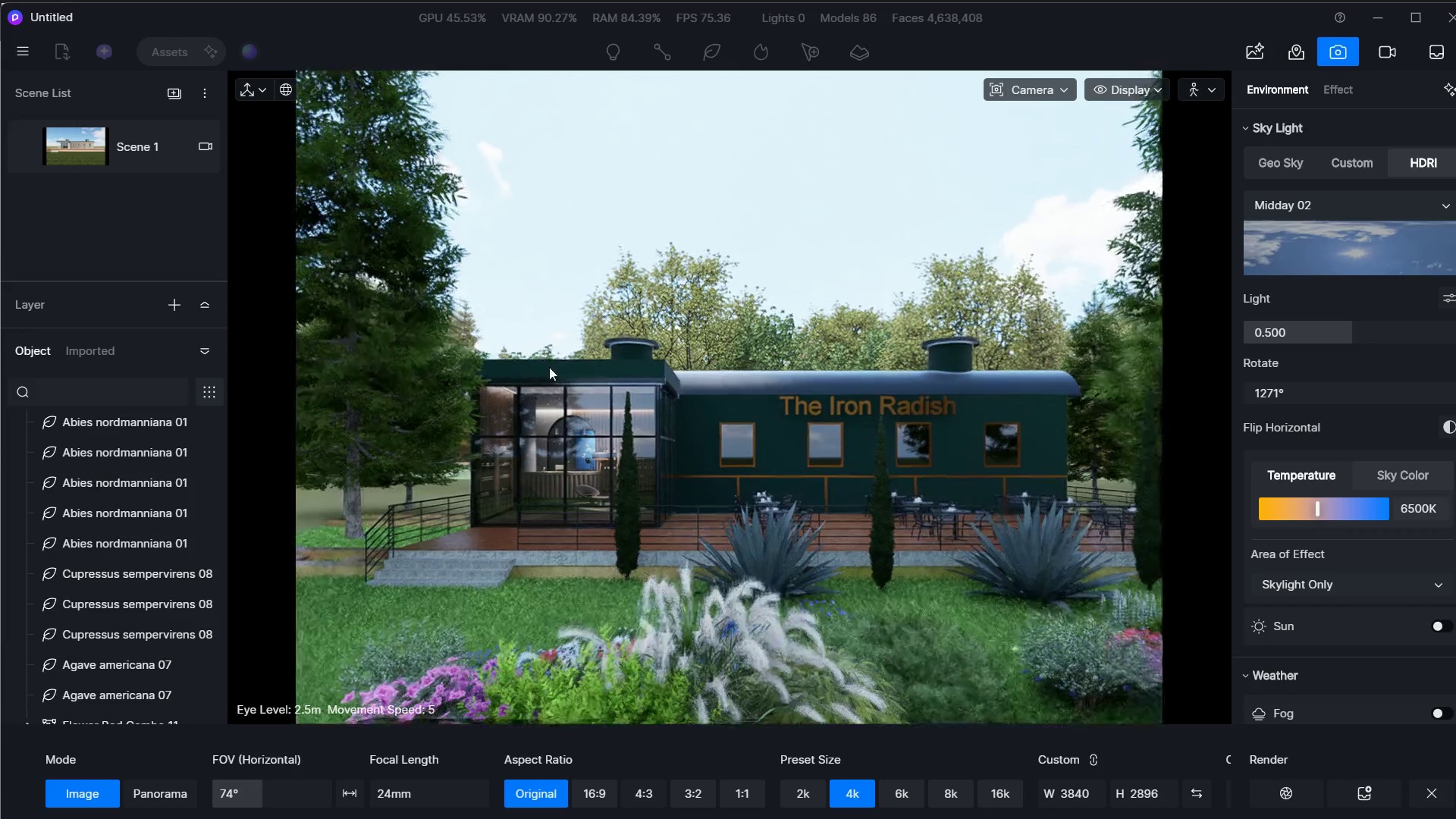 
double_click([541, 380])
 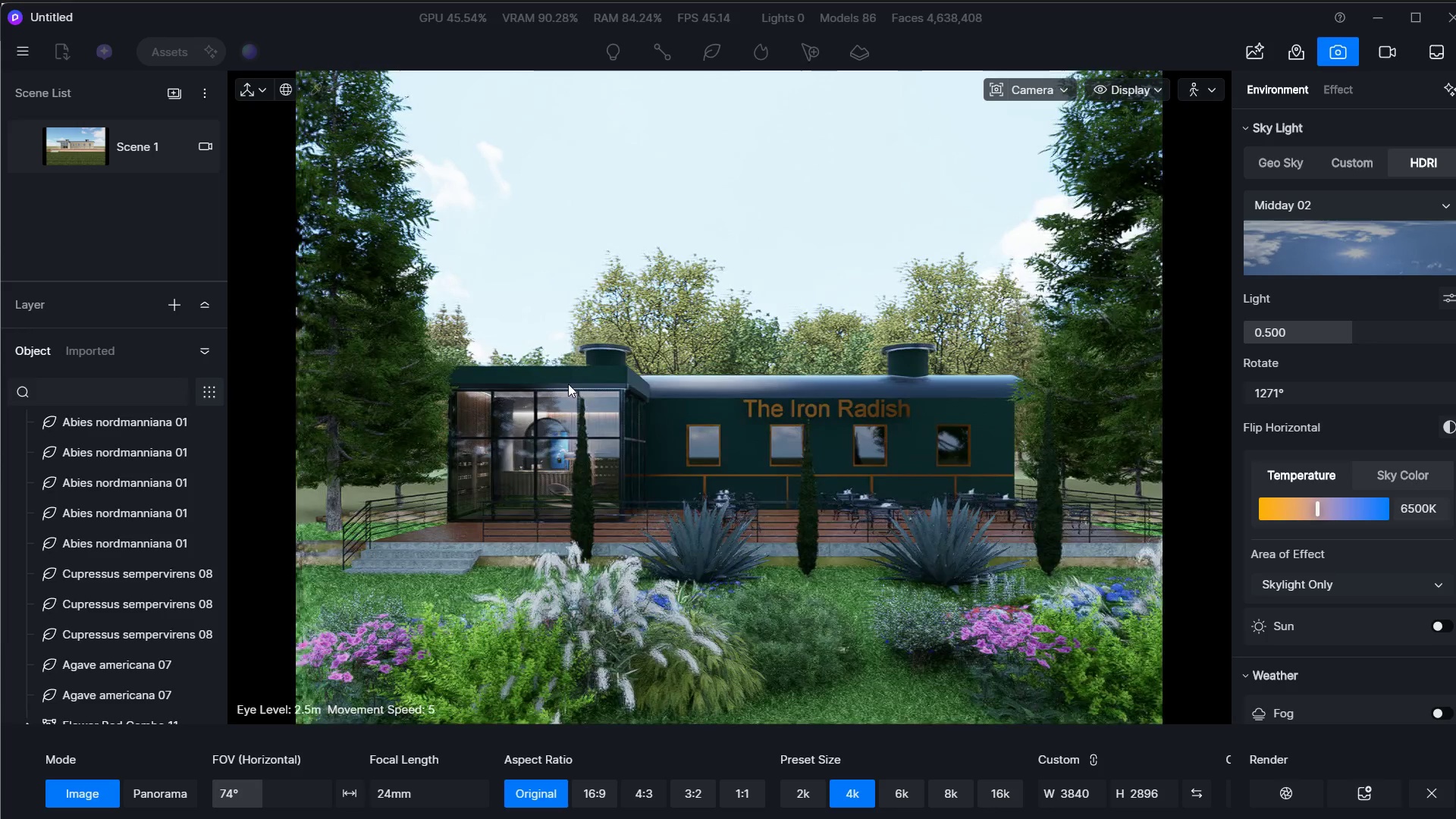 
hold_key(key=W, duration=0.42)
 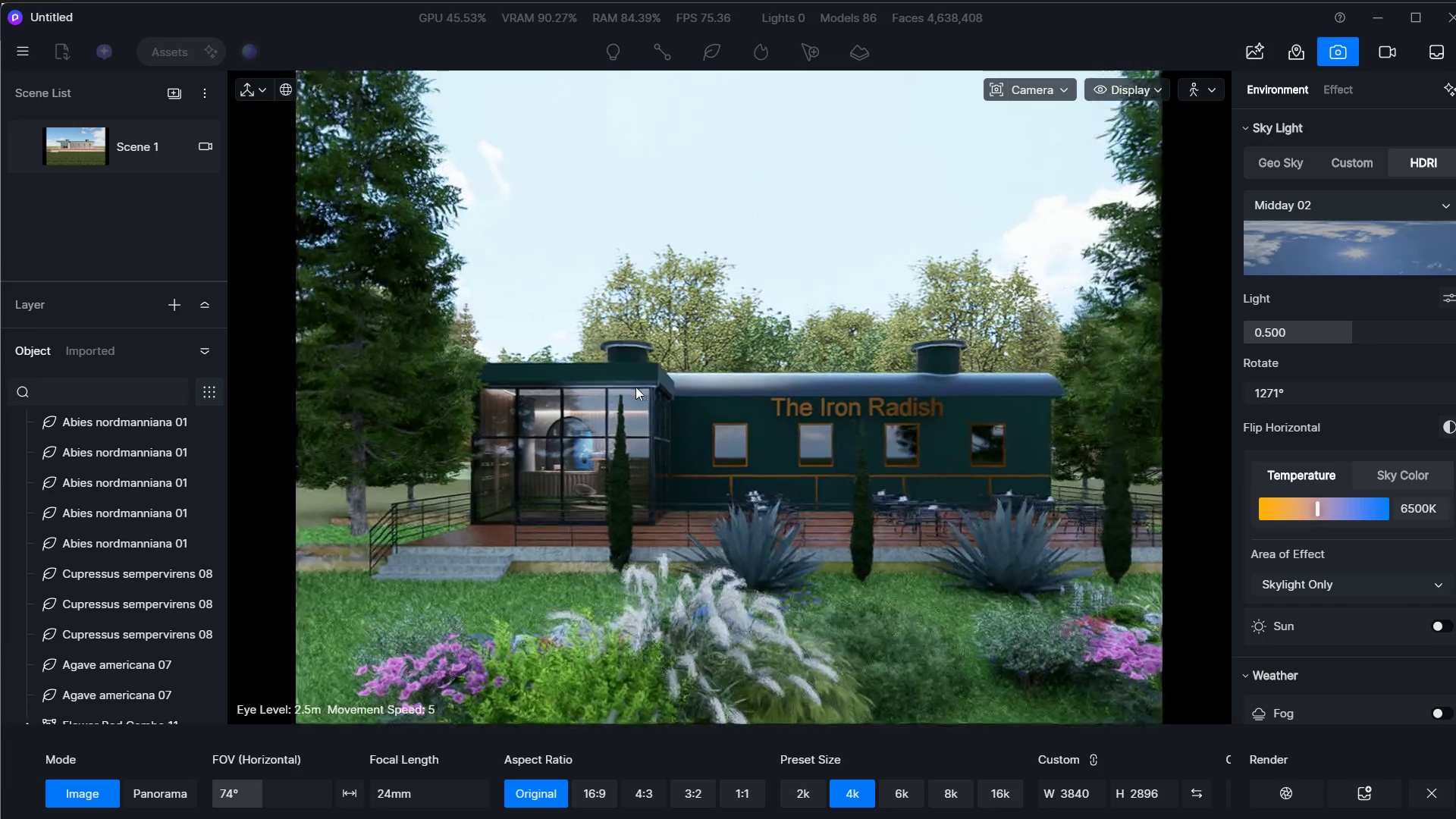 
right_click([635, 387])
 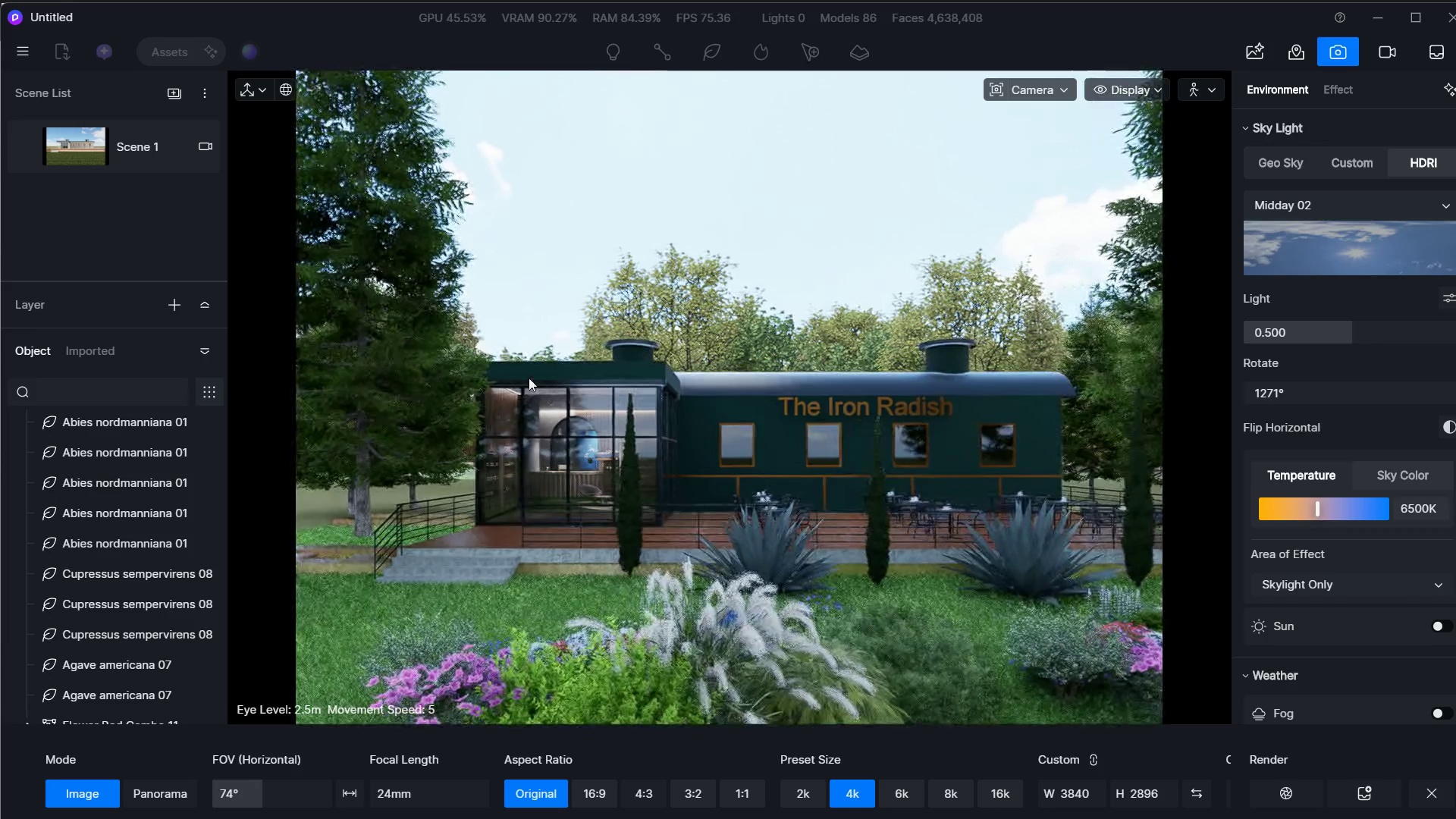 
hold_key(key=W, duration=0.33)
 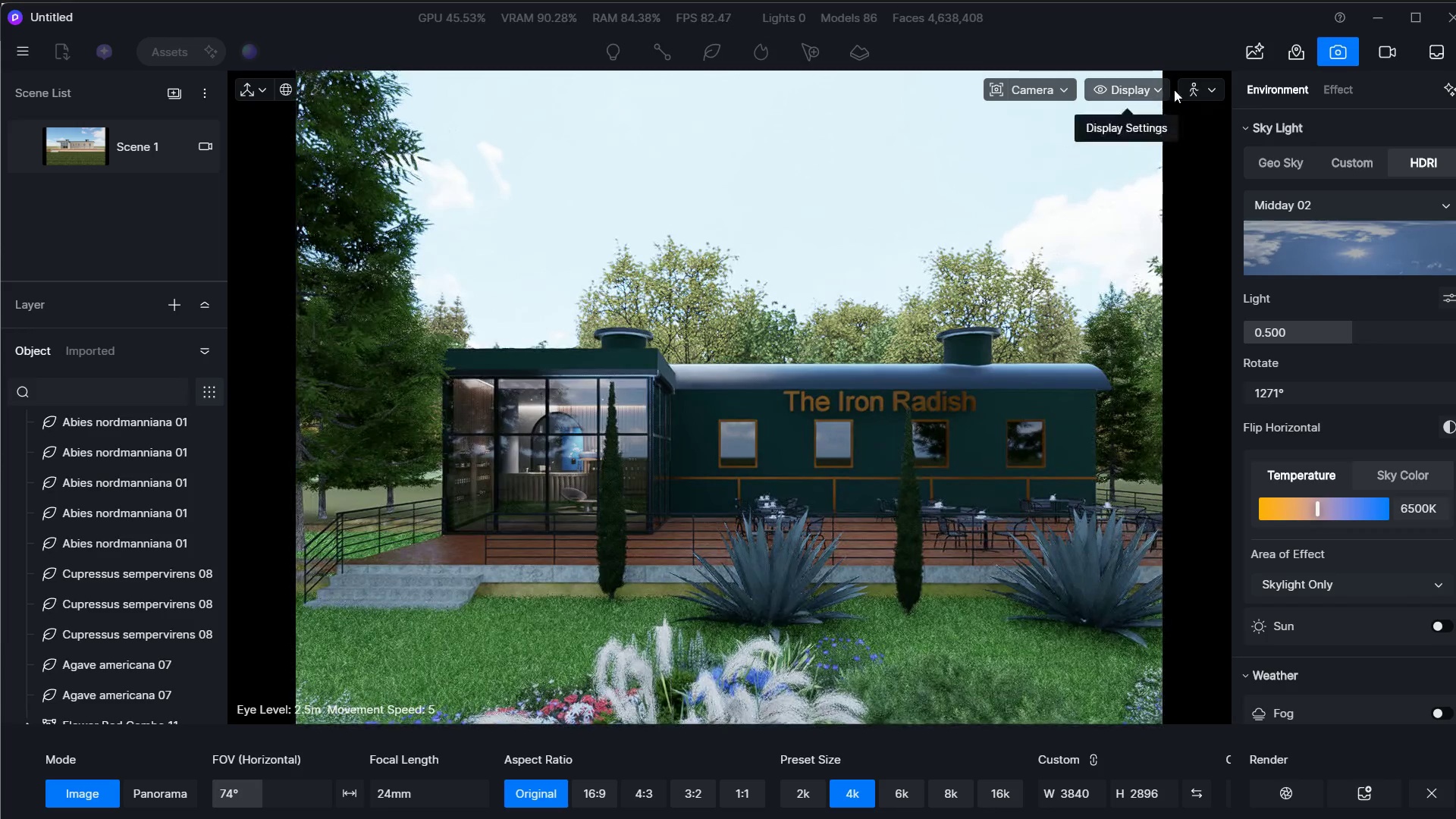 
key(Shift+ShiftLeft)
 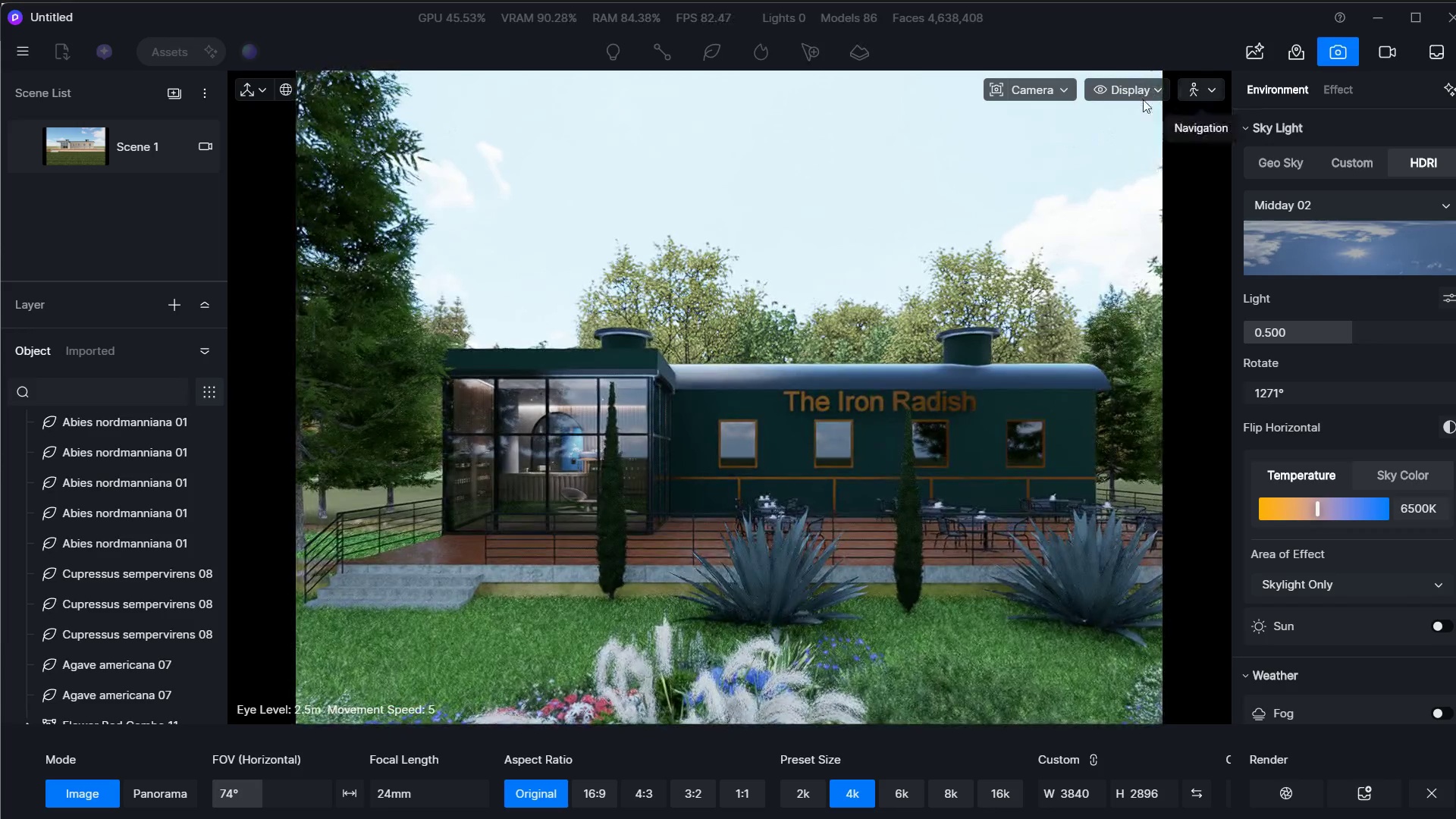 
double_click([514, 367])
 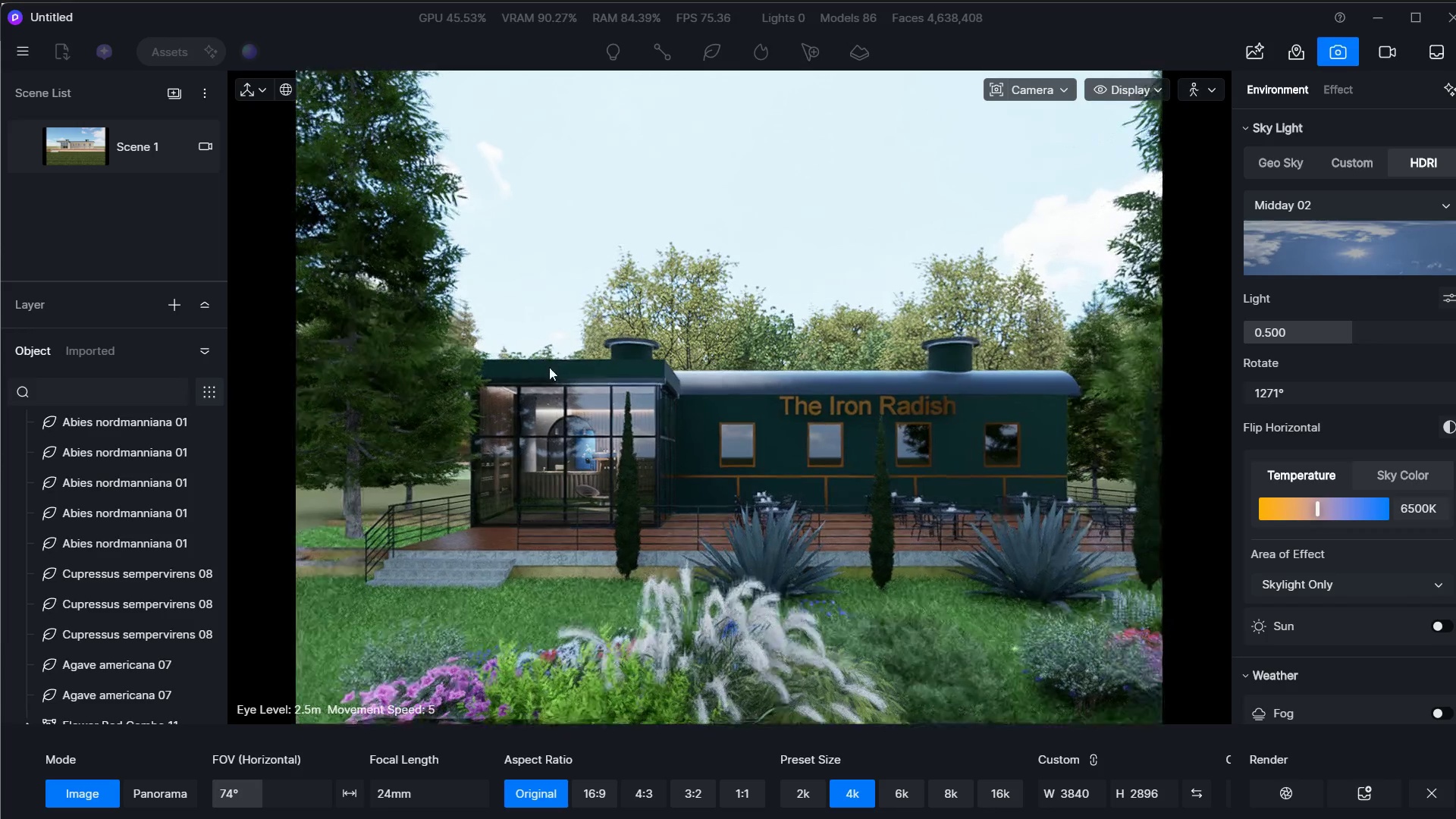 
triple_click([570, 367])
 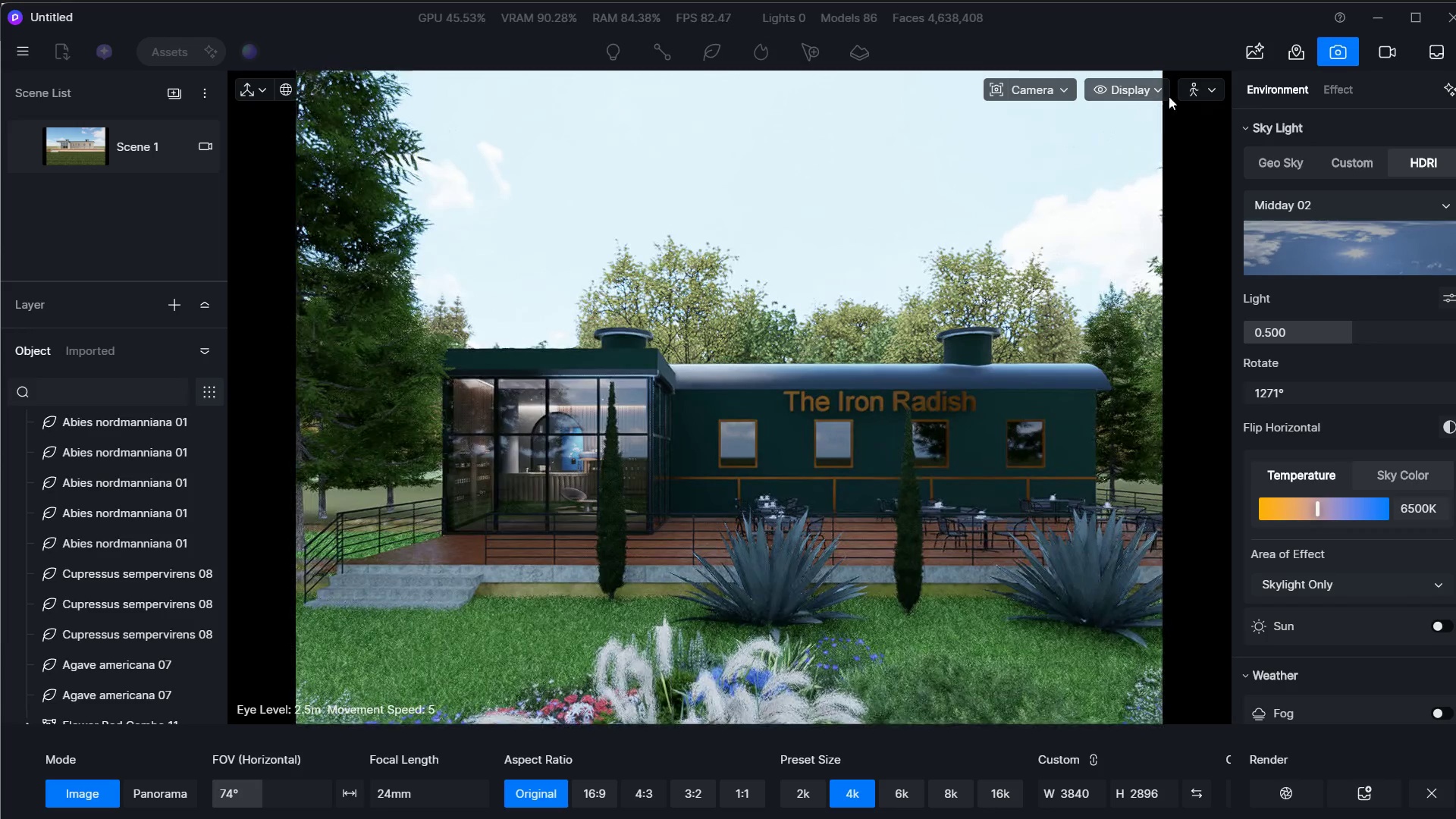 
left_click([1190, 83])
 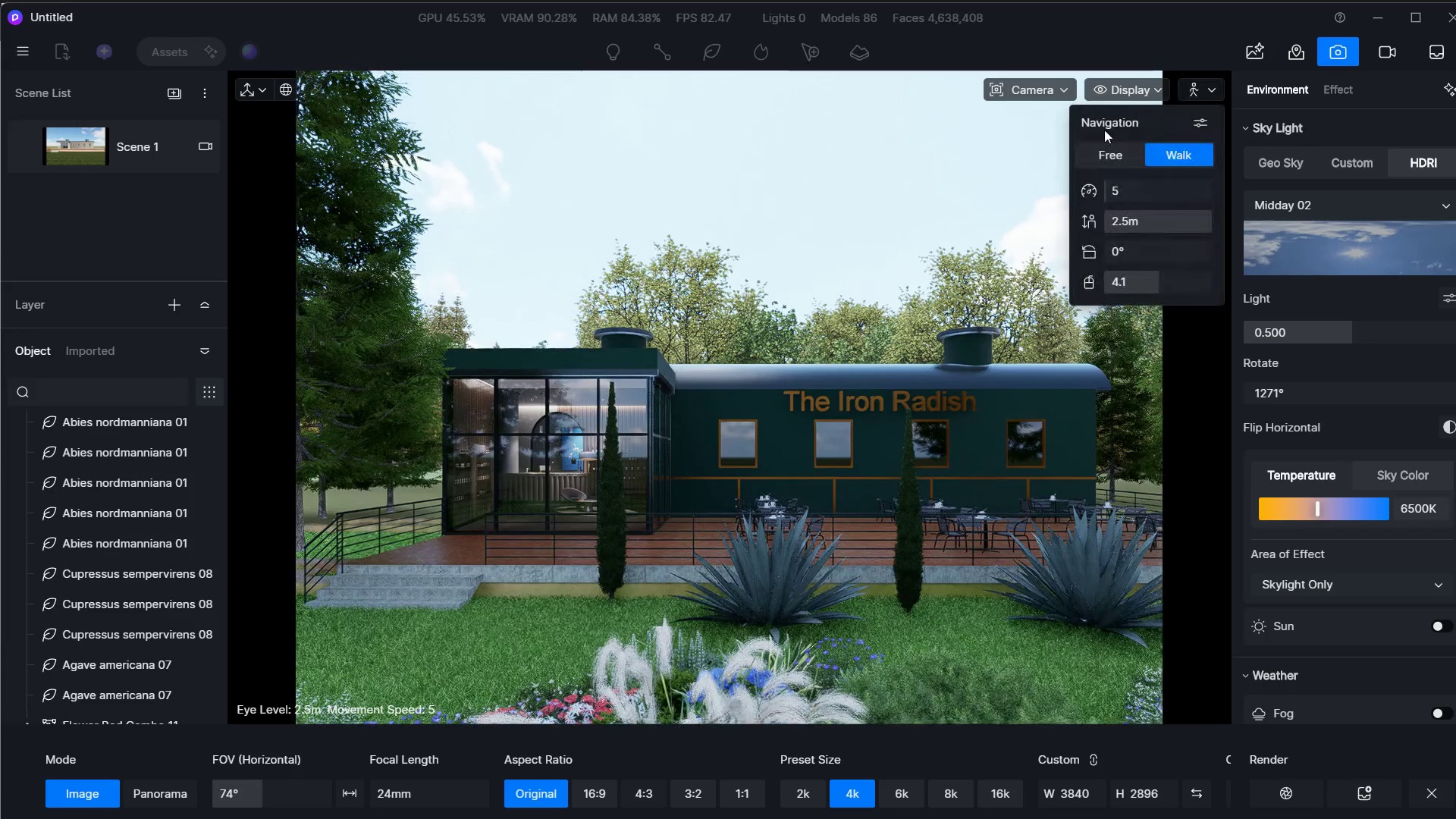 
left_click([1112, 145])
 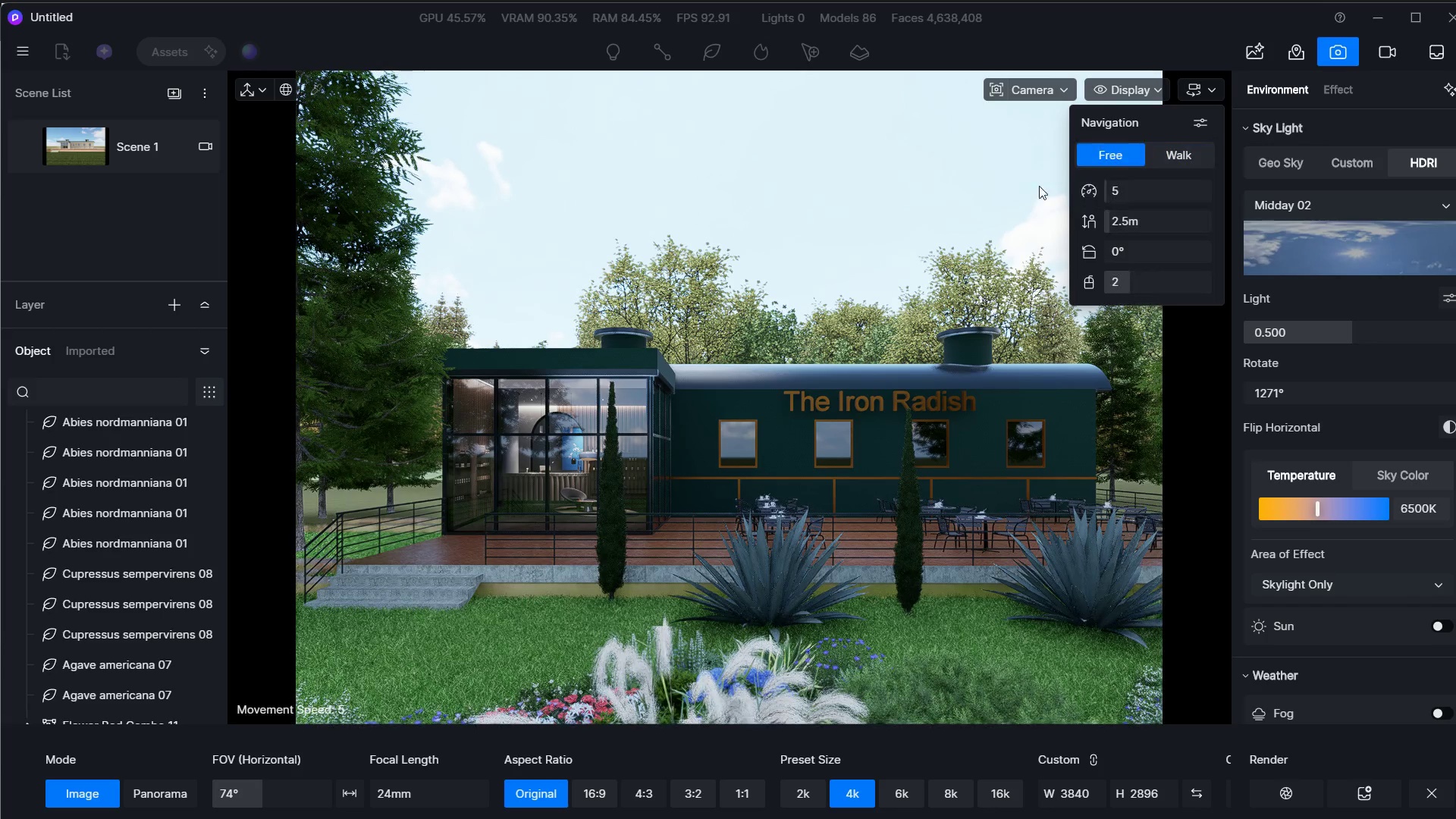 
hold_key(key=ShiftLeft, duration=2.08)
 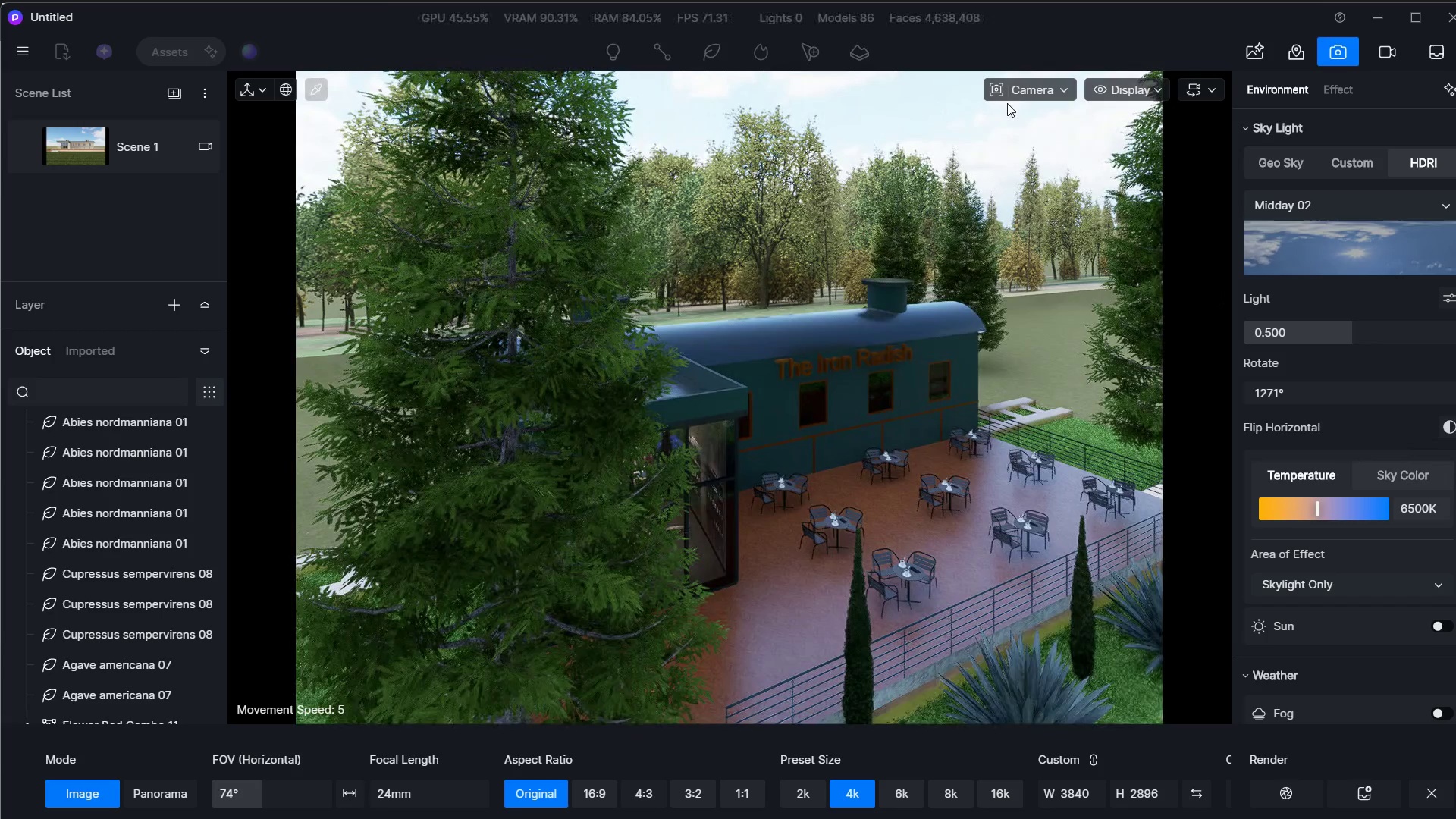 
hold_key(key=A, duration=0.5)
 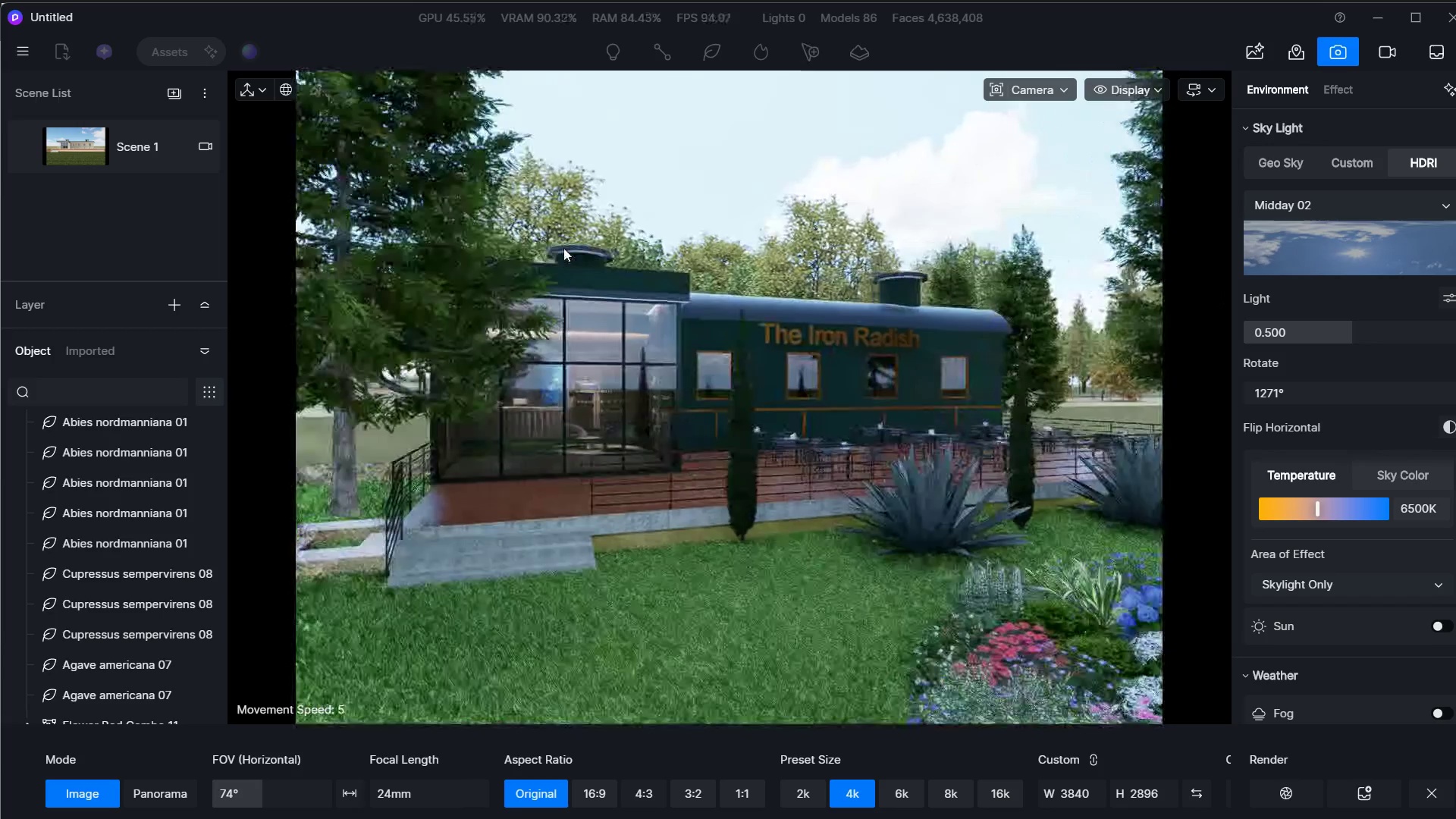 
hold_key(key=Q, duration=1.08)
 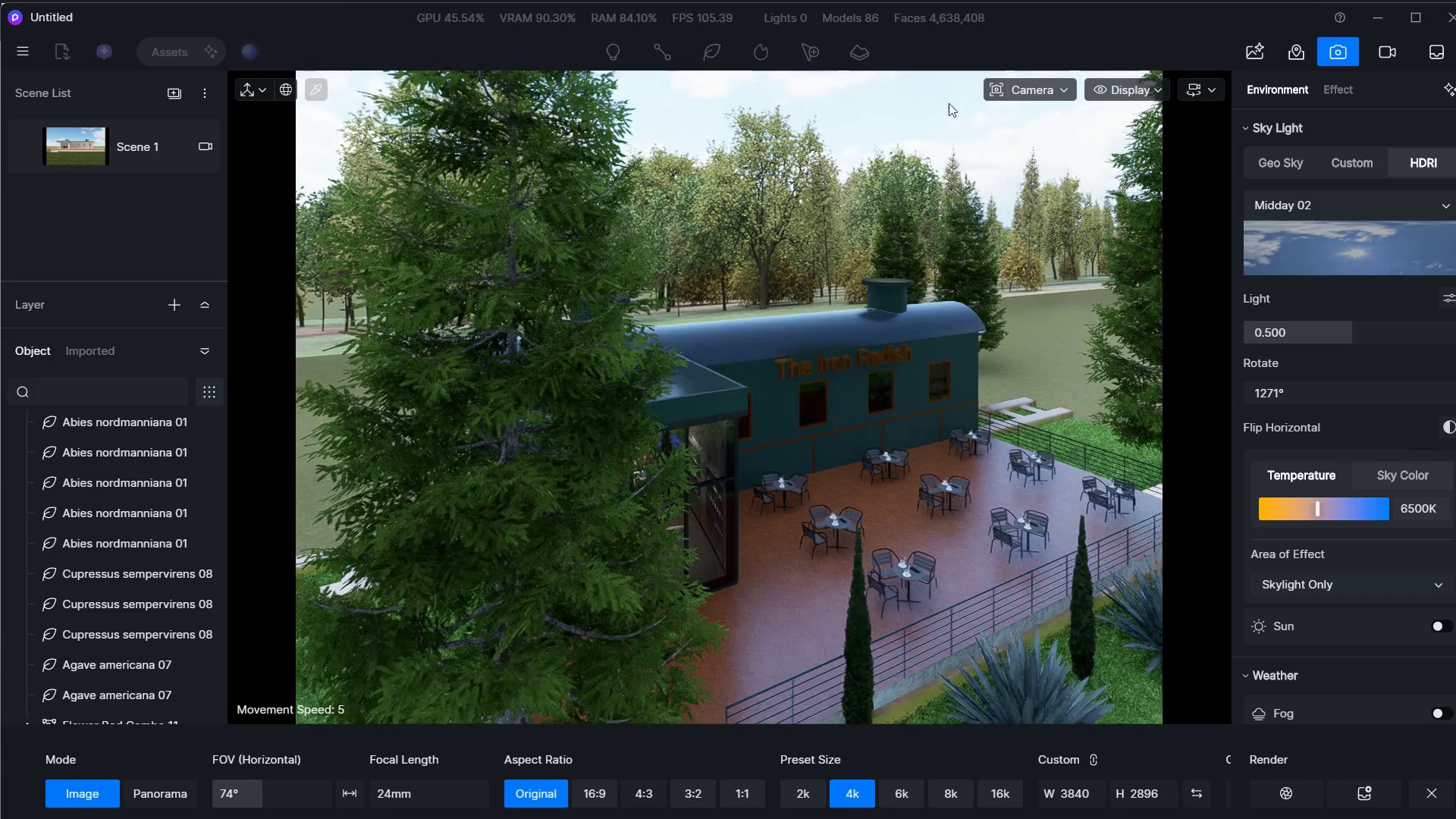 
hold_key(key=A, duration=0.31)
 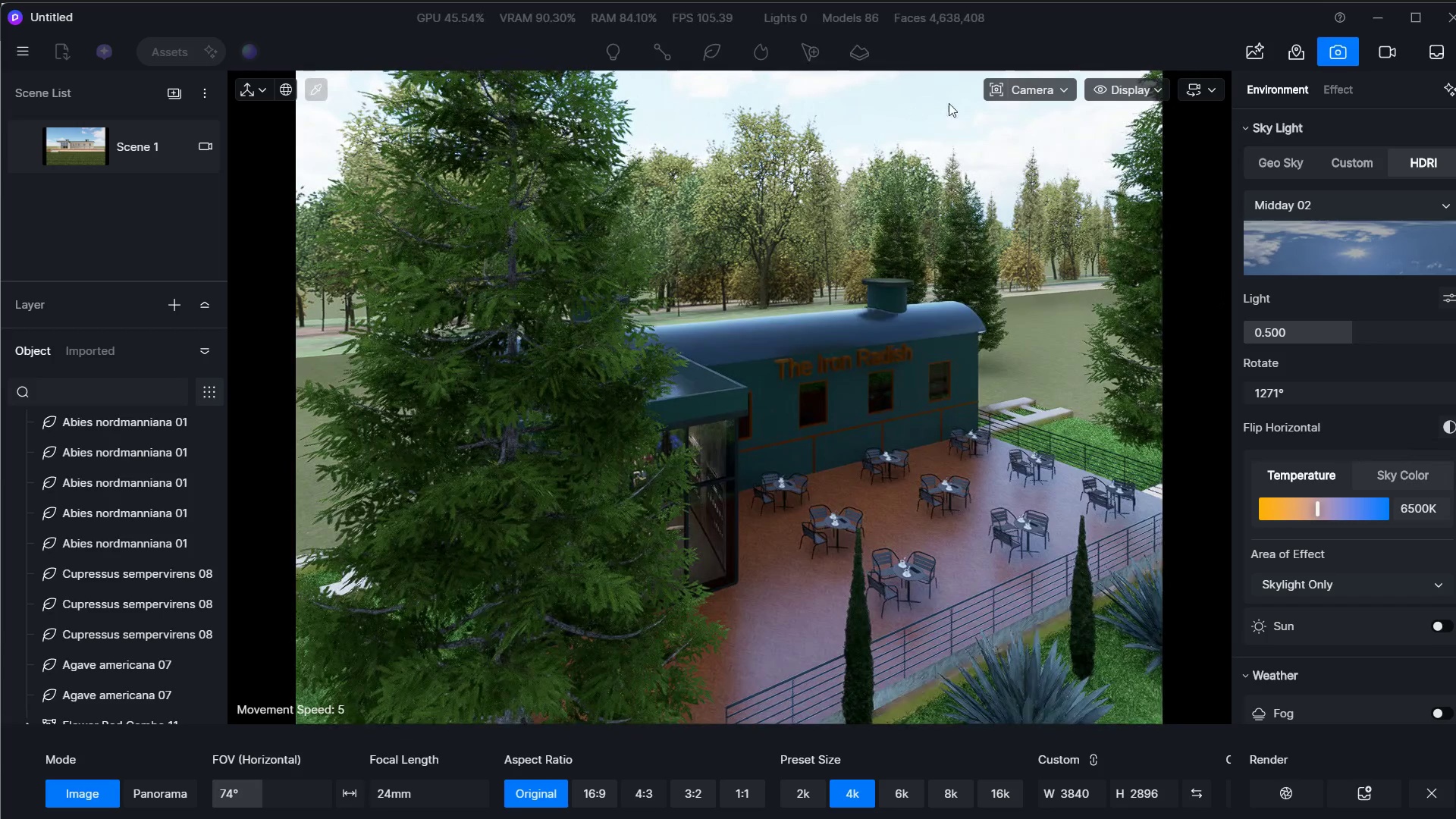 
left_click_drag(start_coordinate=[1017, 96], to_coordinate=[1020, 91])
 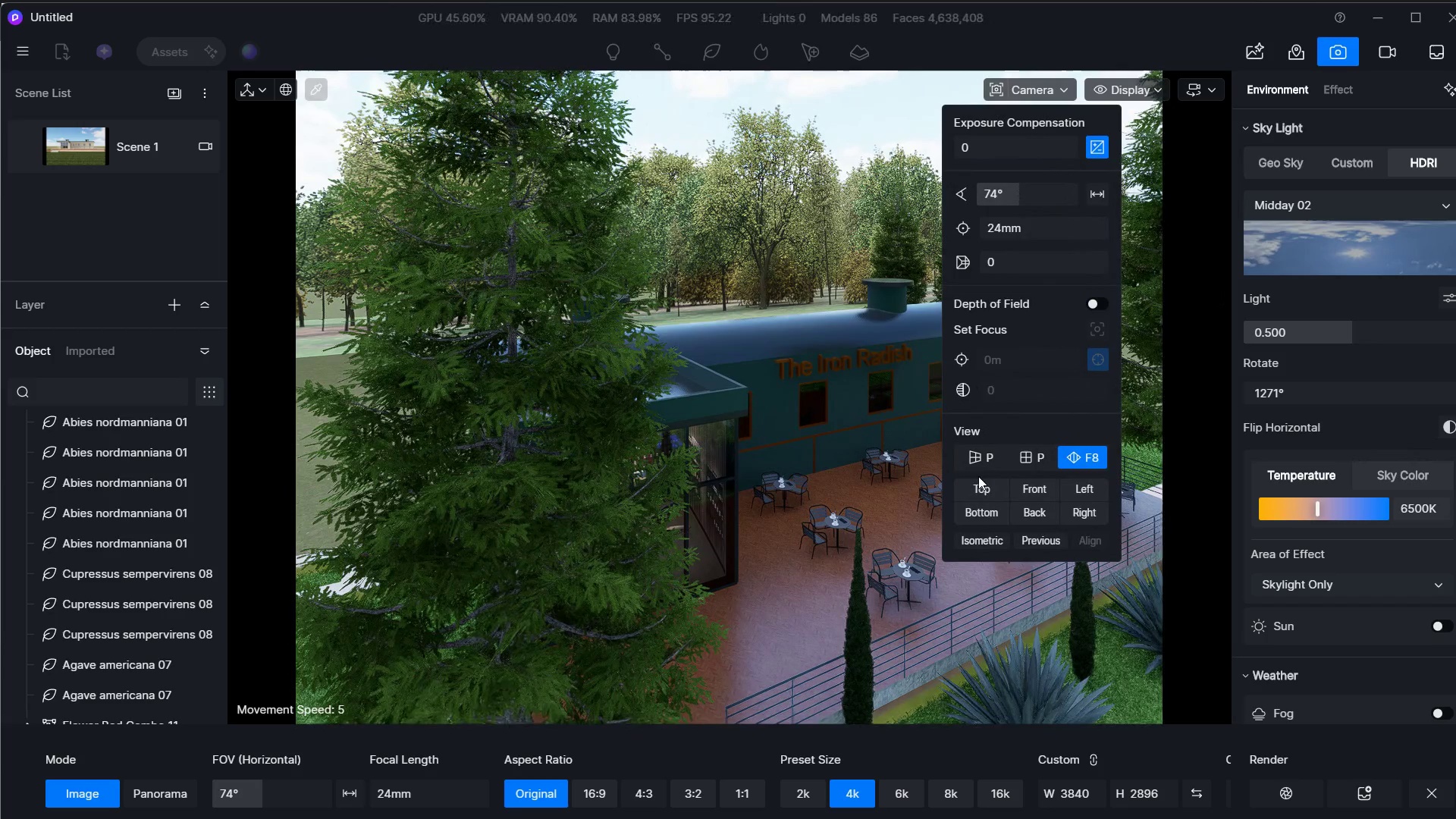 
double_click([981, 464])
 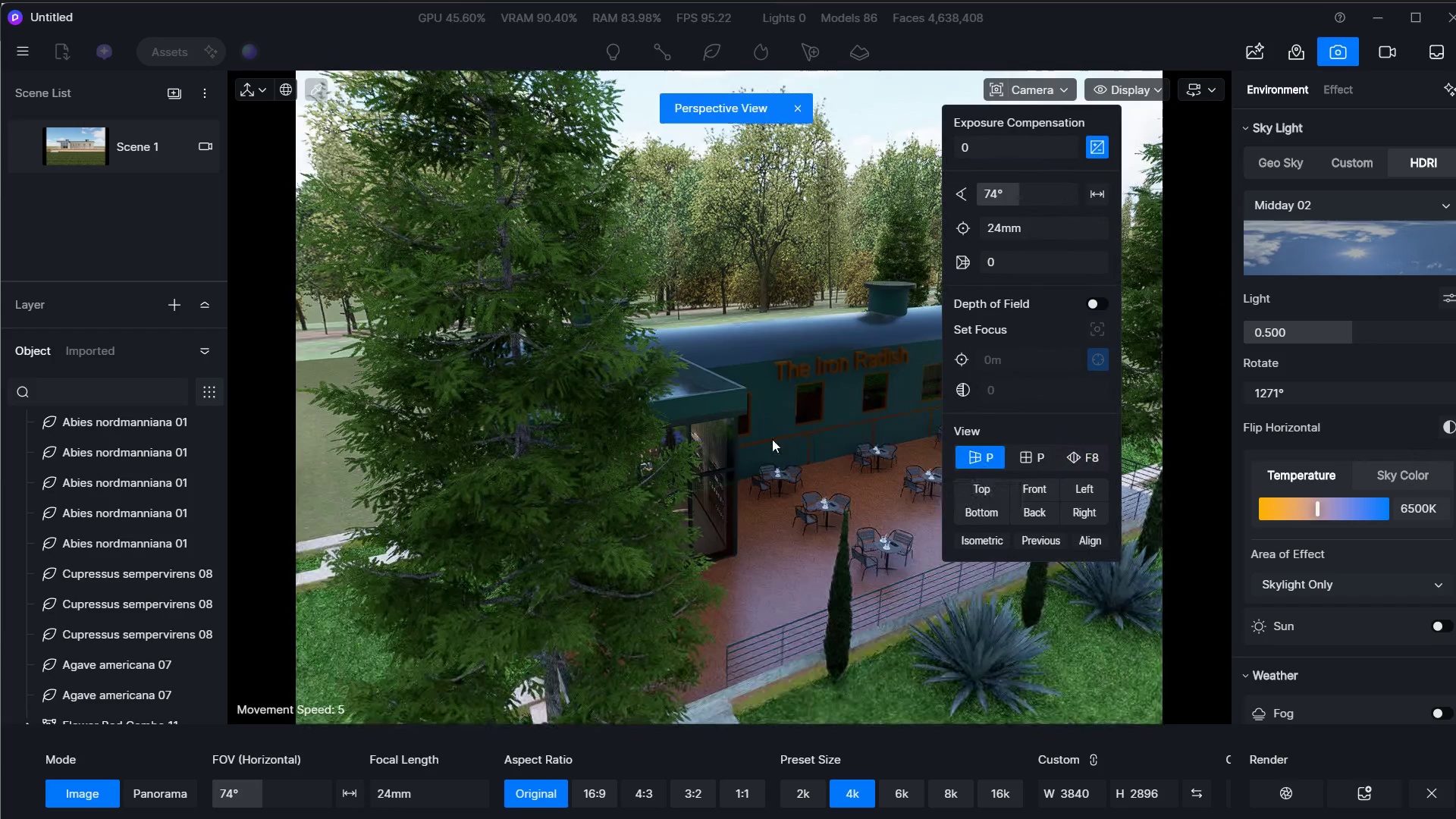 
type(dw)
 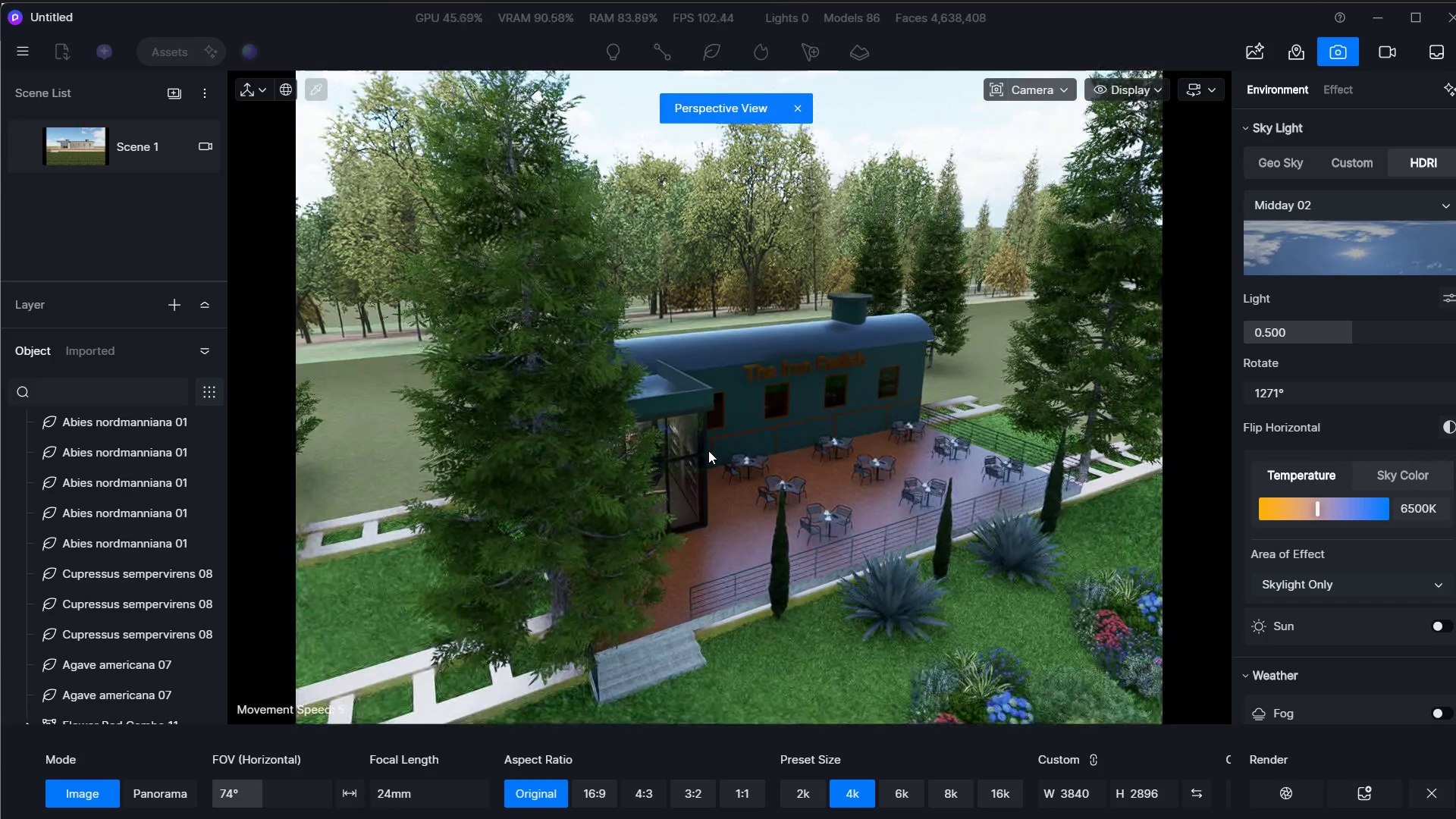 
hold_key(key=S, duration=0.5)
 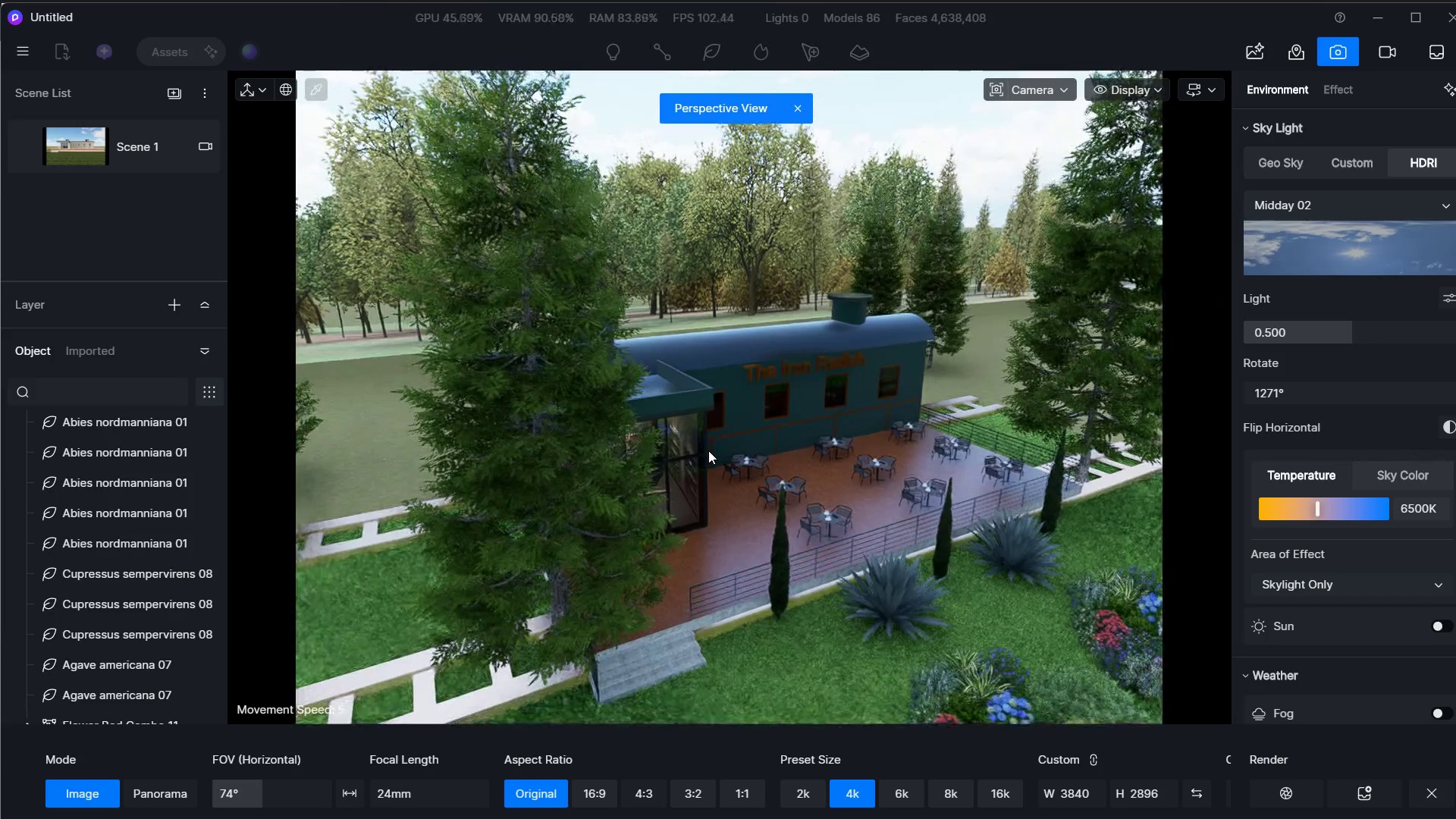 
hold_key(key=ShiftLeft, duration=0.98)
 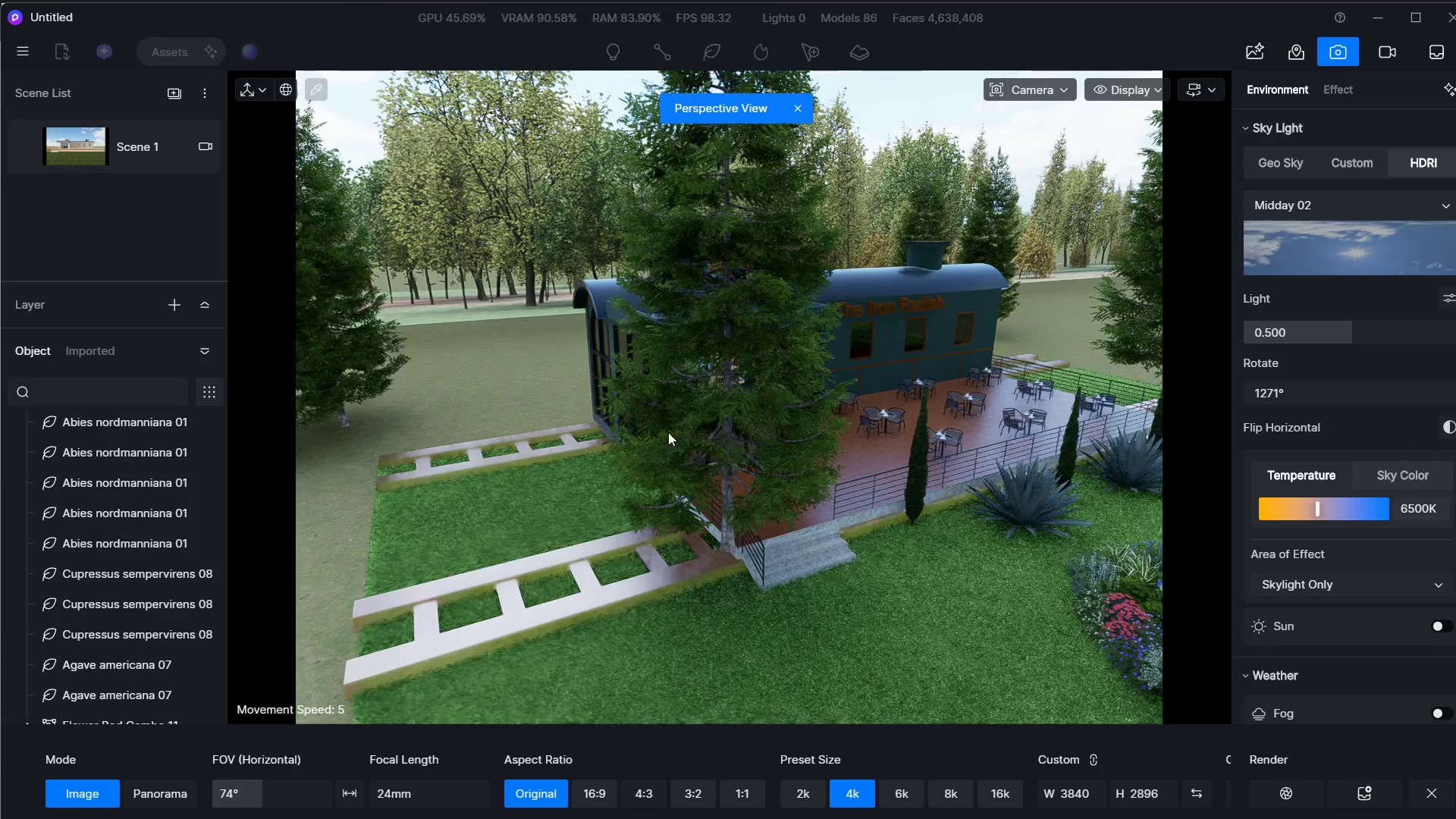 
hold_key(key=E, duration=0.42)
 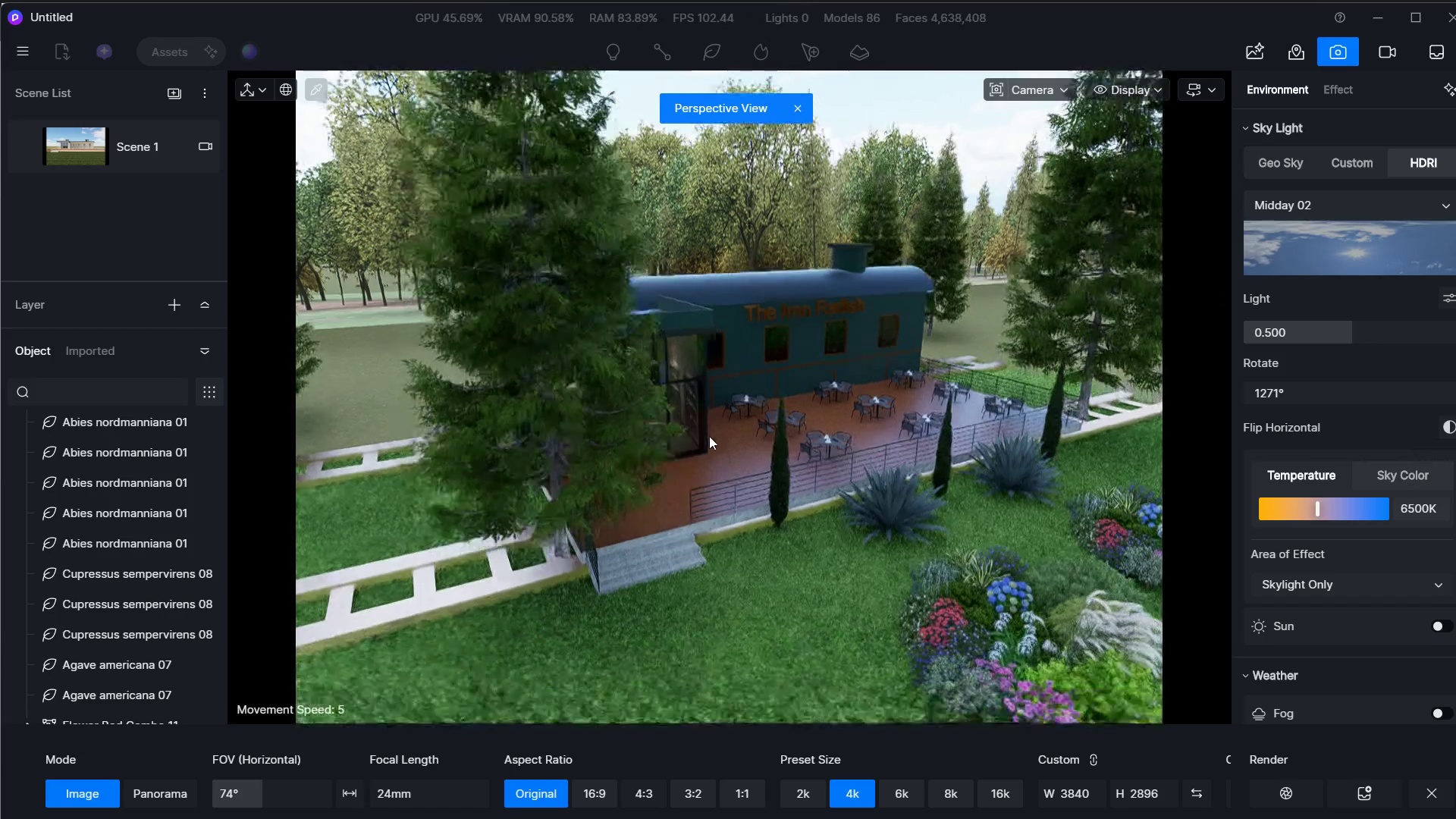 
hold_key(key=A, duration=0.31)
 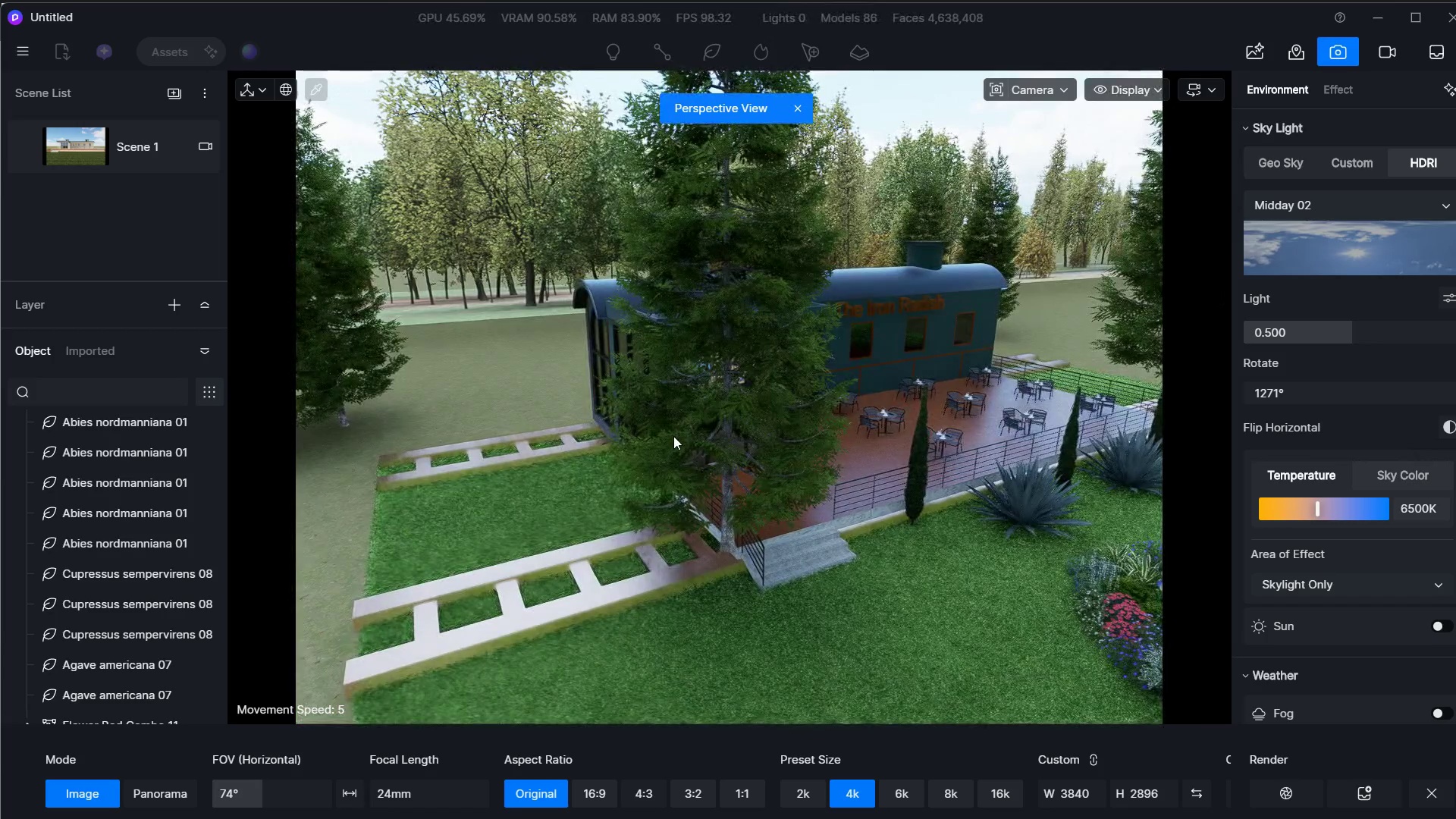 
left_click([698, 417])
 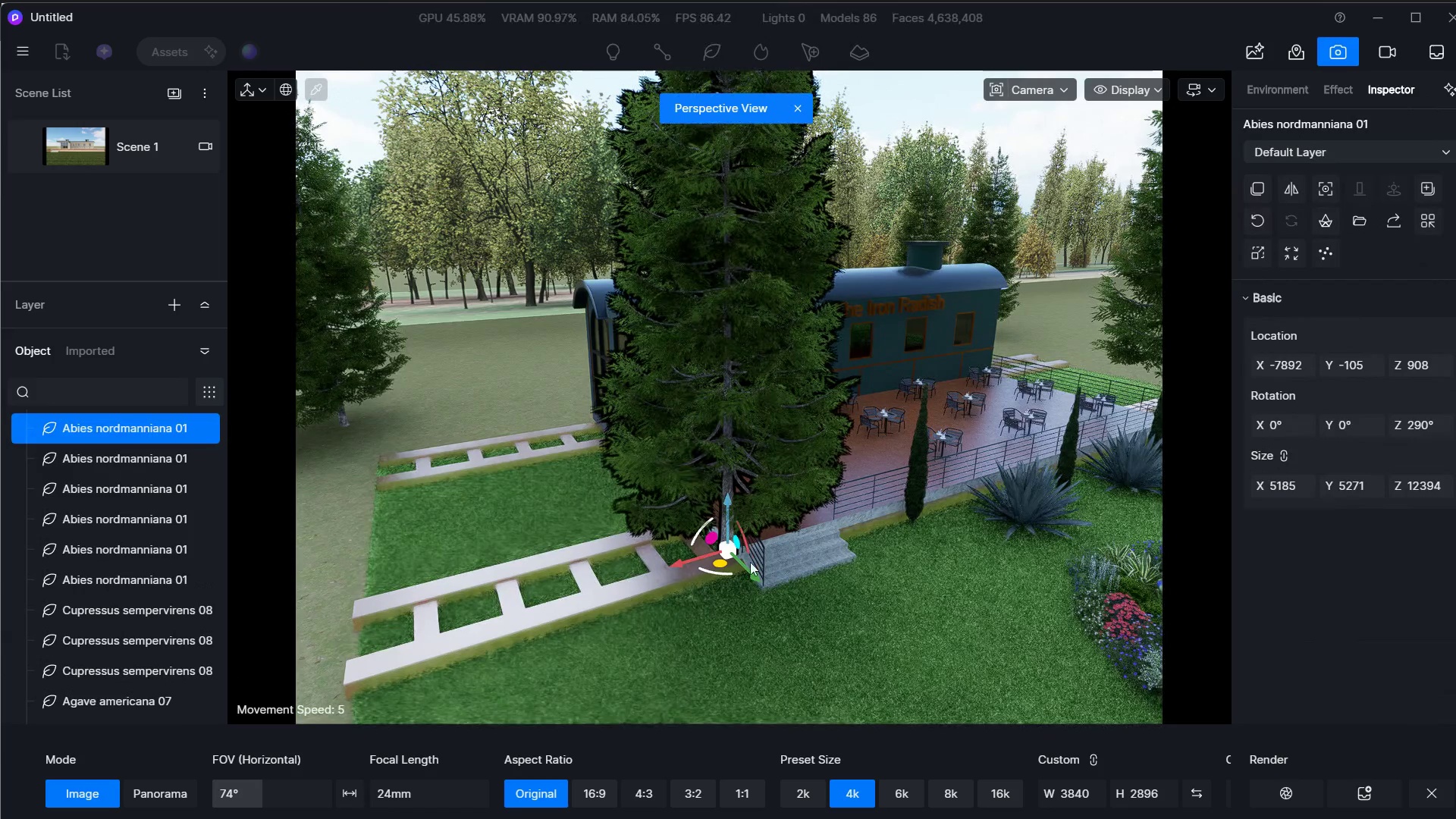 
left_click_drag(start_coordinate=[749, 566], to_coordinate=[666, 544])
 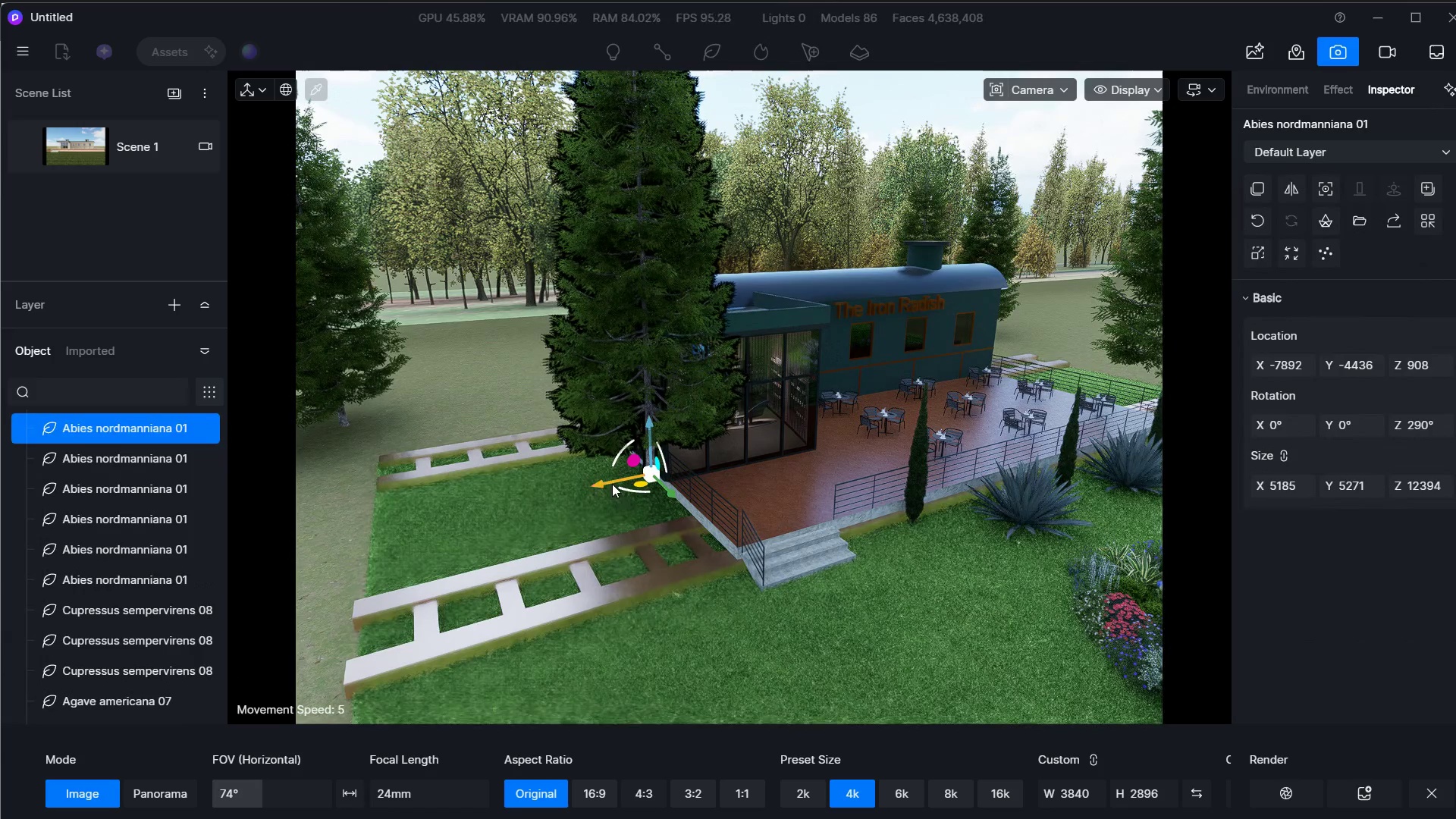 
left_click_drag(start_coordinate=[612, 484], to_coordinate=[463, 541])
 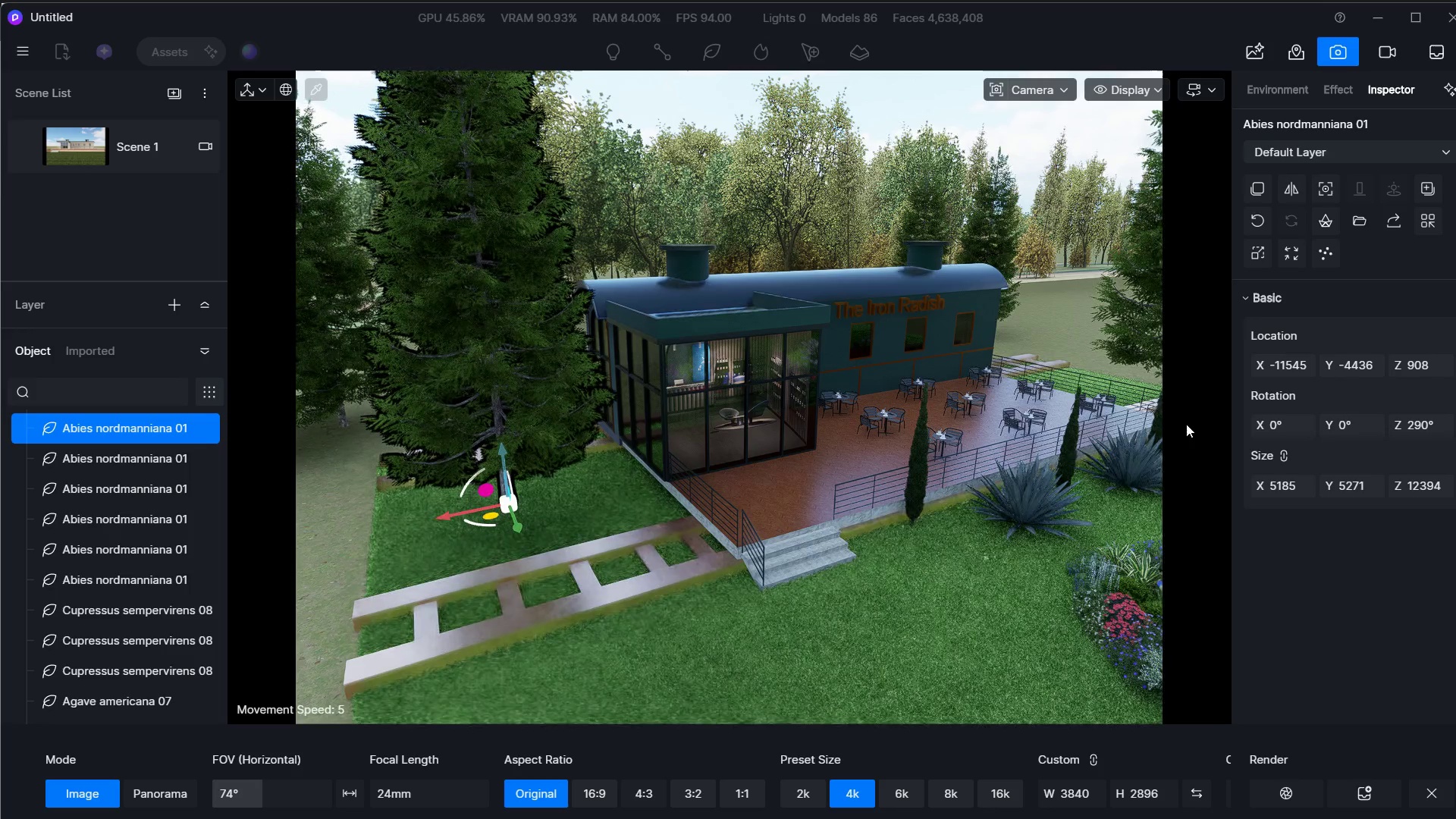 
left_click([1134, 344])
 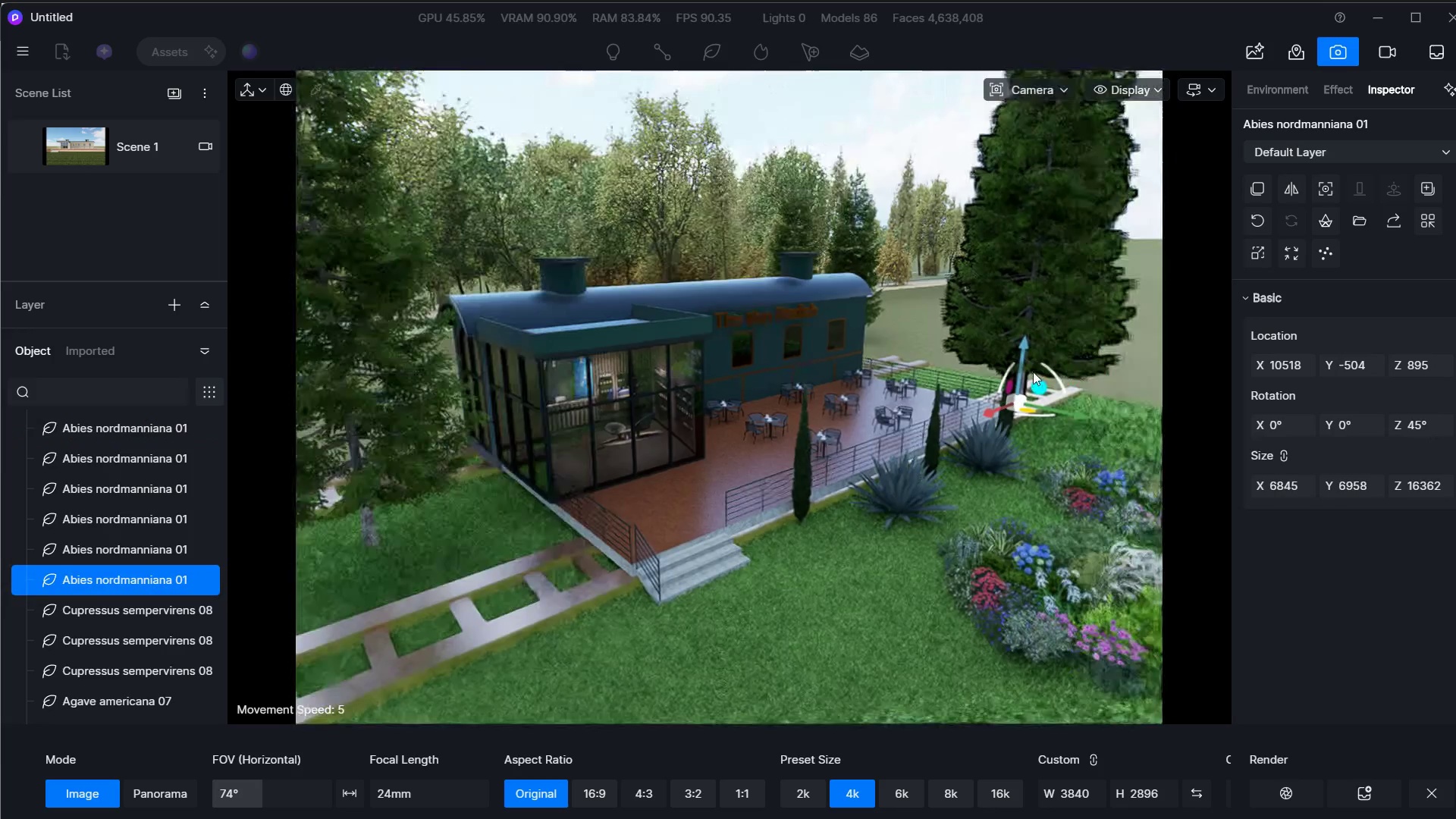 
left_click_drag(start_coordinate=[1040, 413], to_coordinate=[958, 398])
 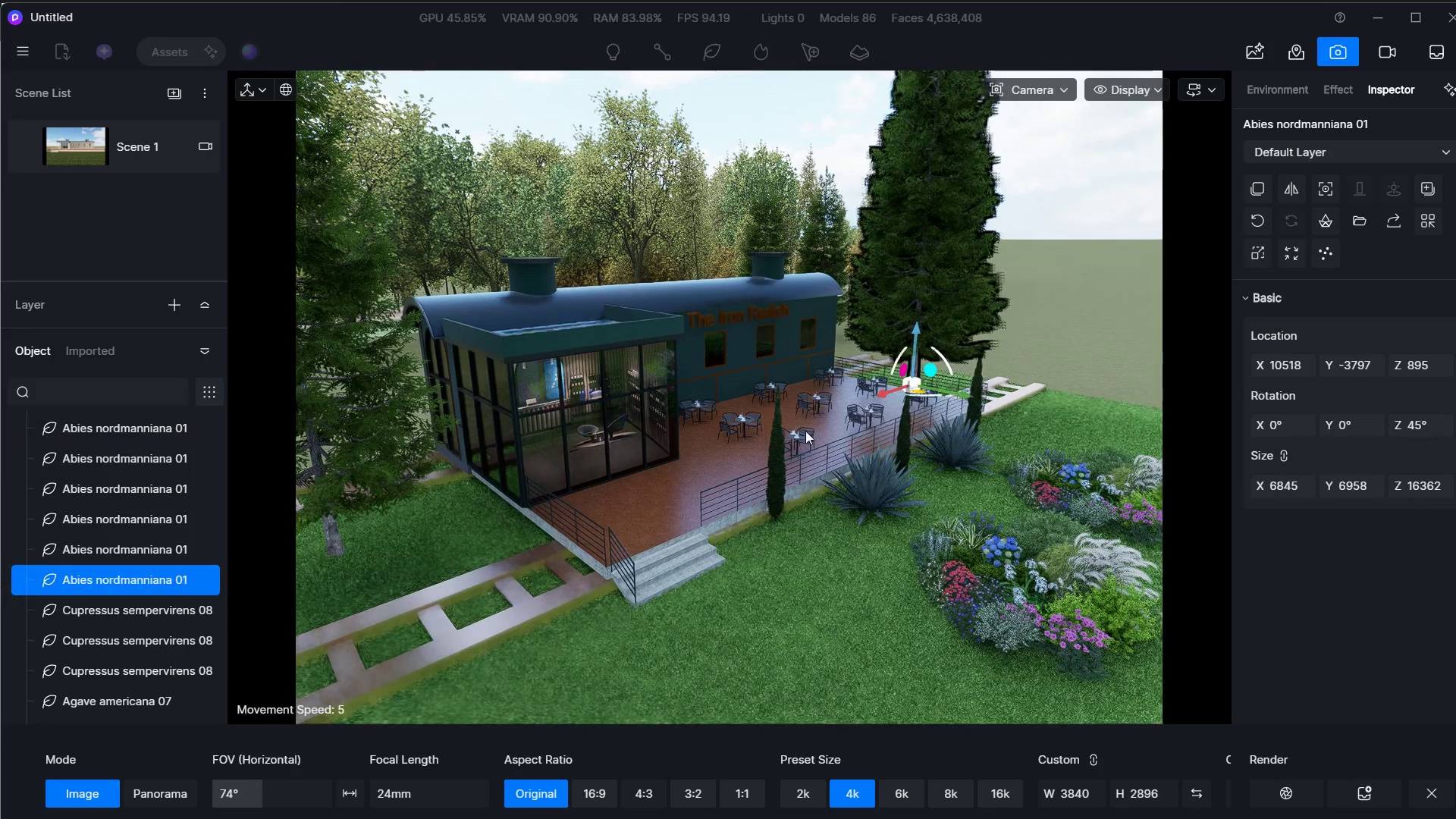 
type(sd)
 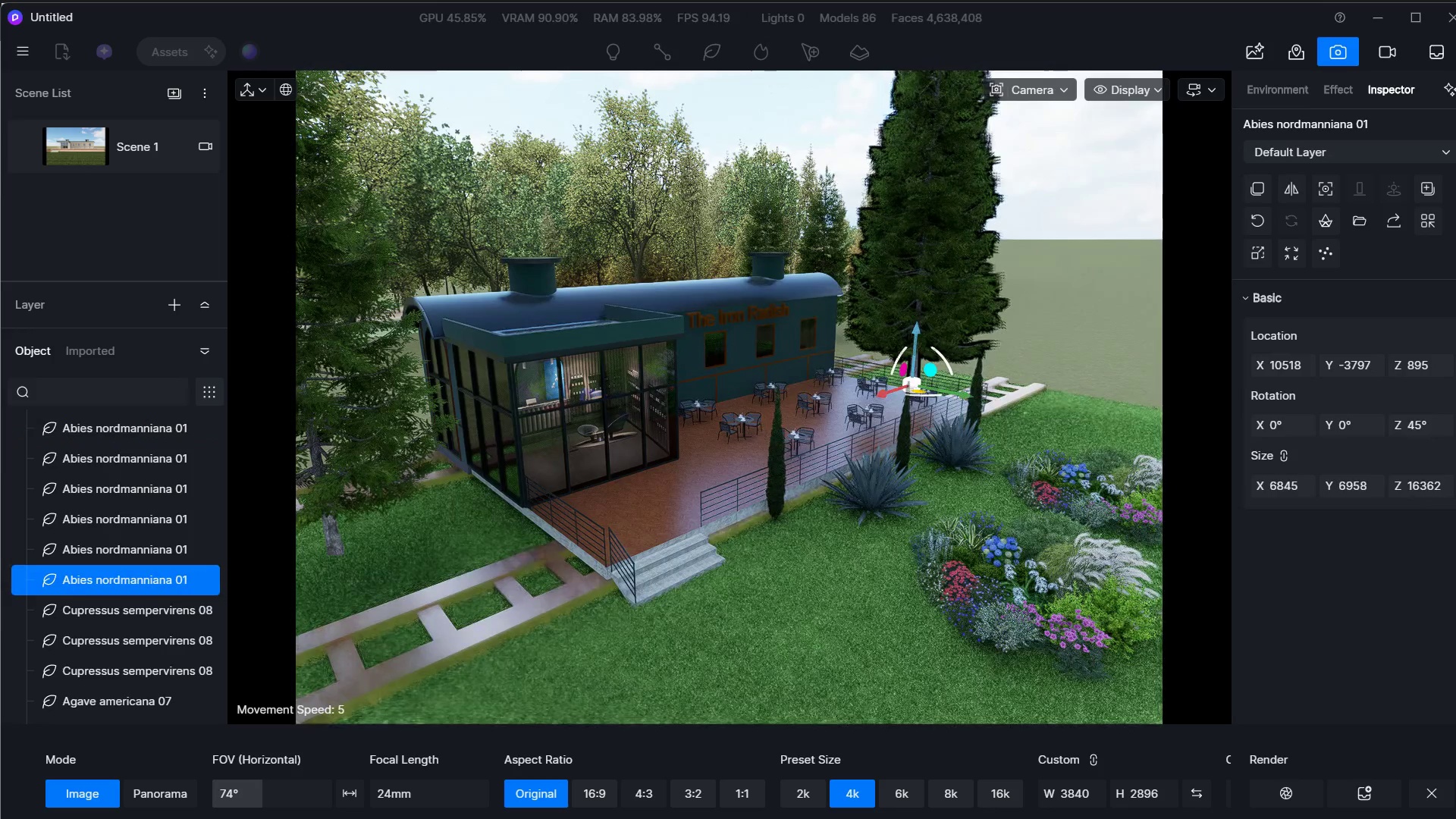 
double_click([691, 429])
 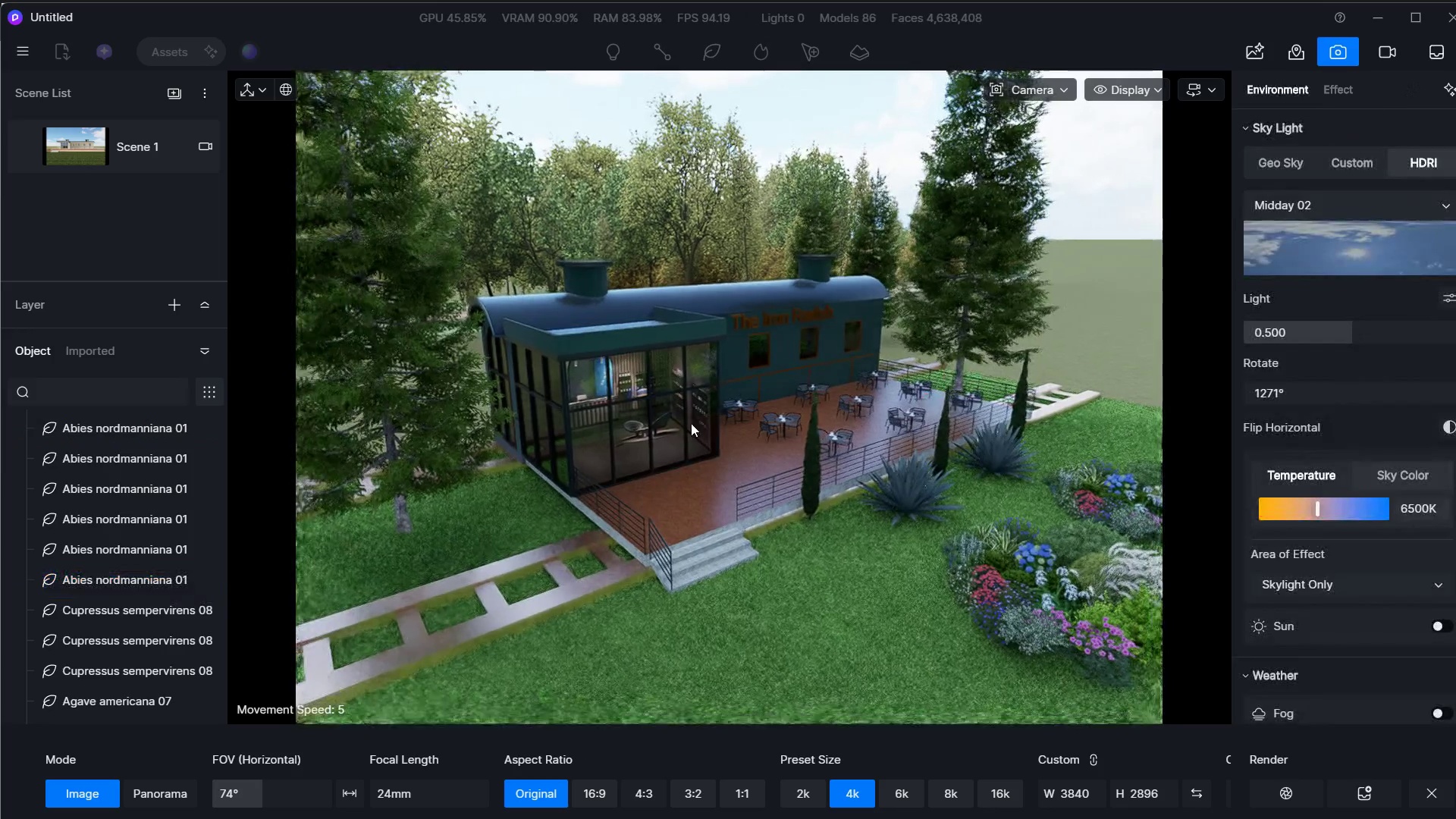 
hold_key(key=W, duration=0.69)
 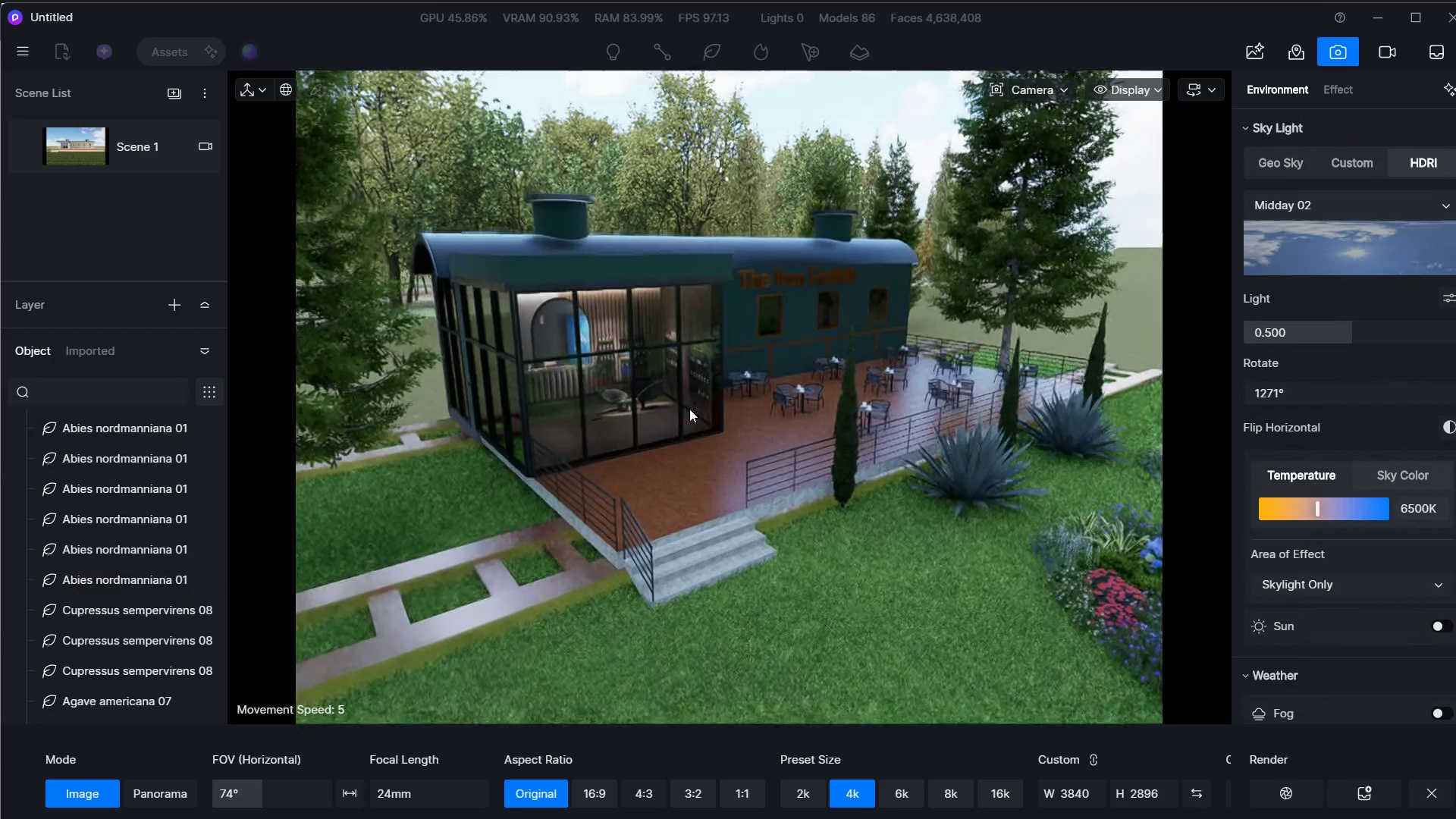 
hold_key(key=E, duration=0.47)
 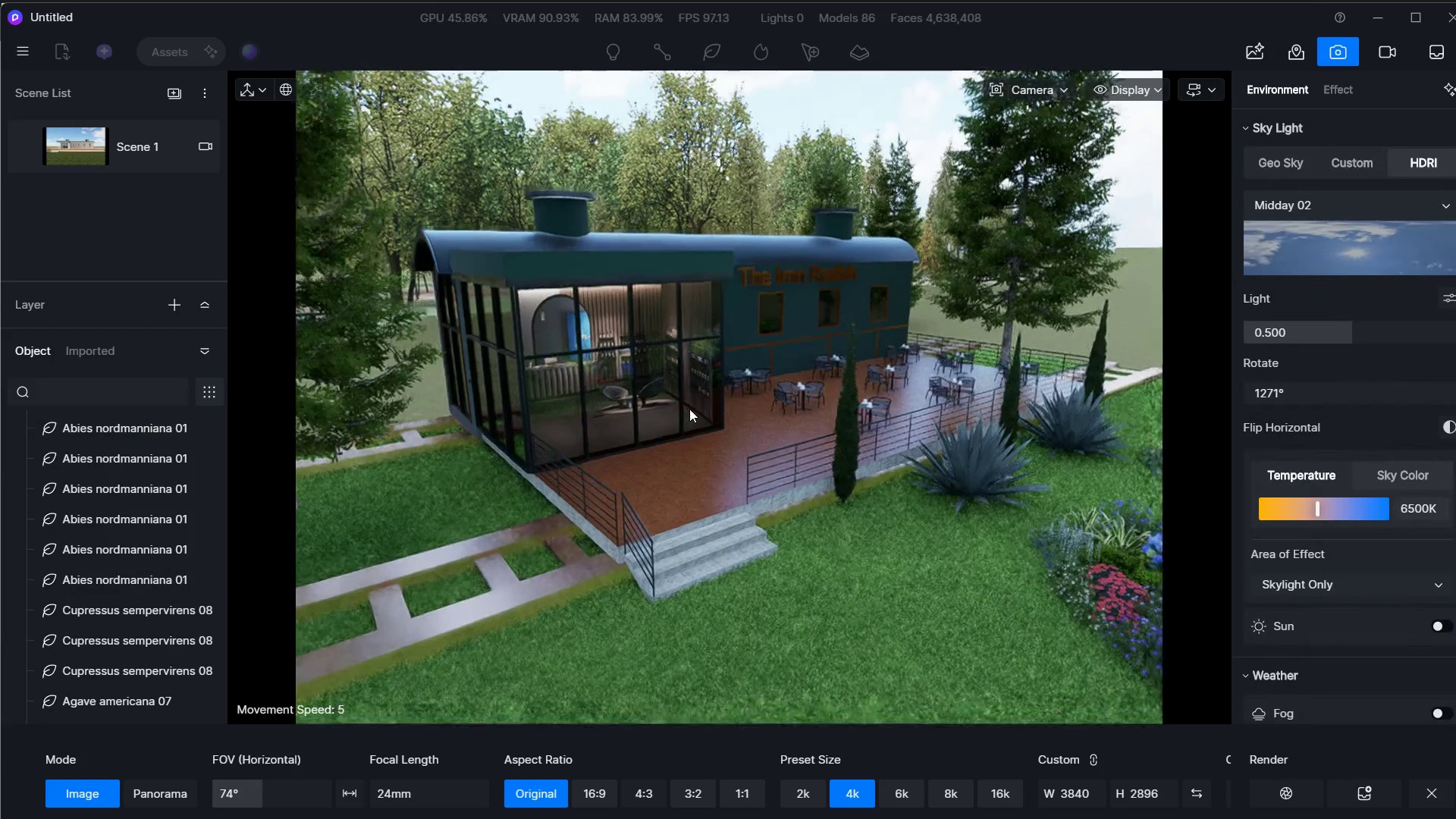 
key(Shift+ShiftLeft)
 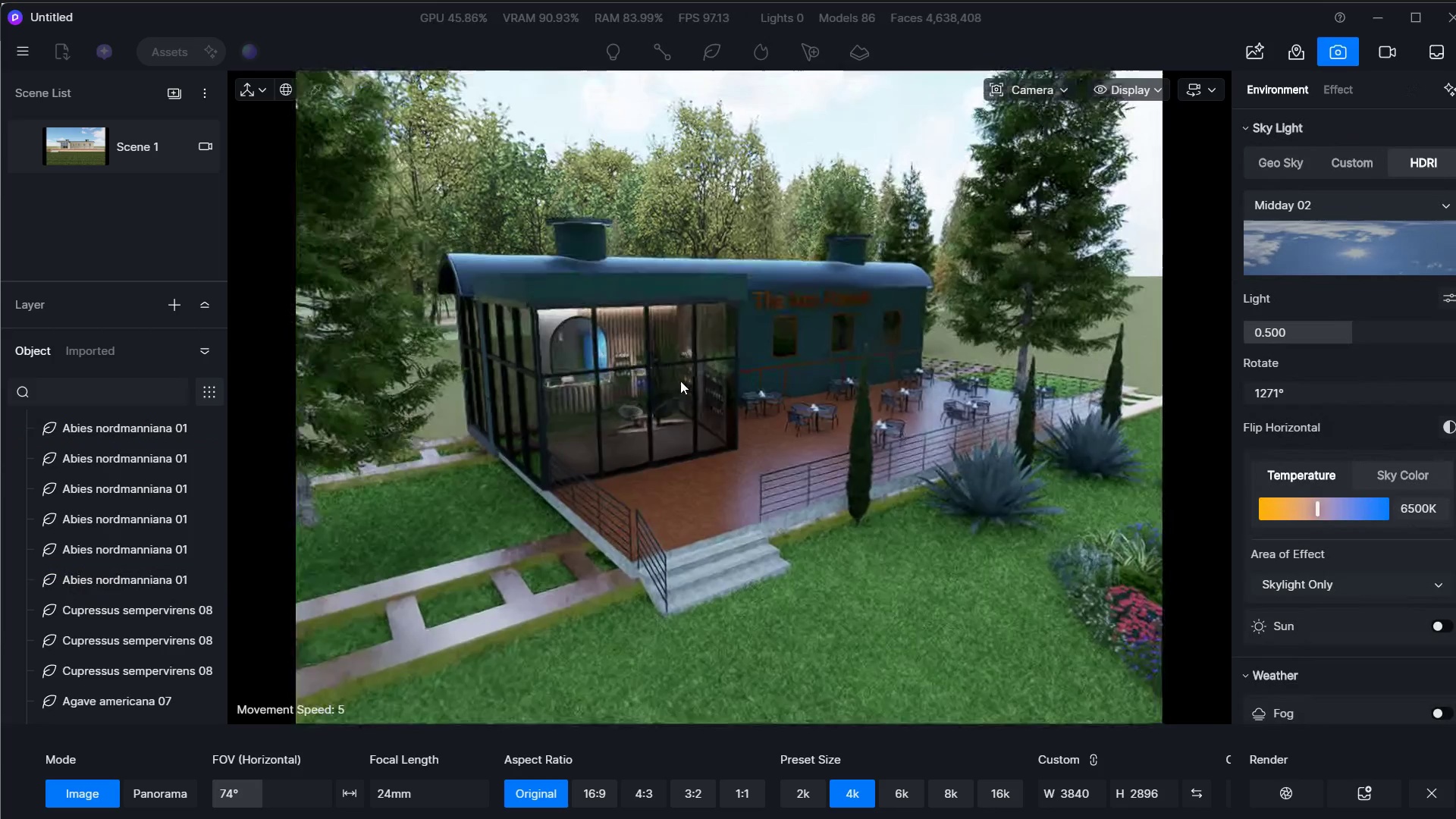 
hold_key(key=Q, duration=1.19)
 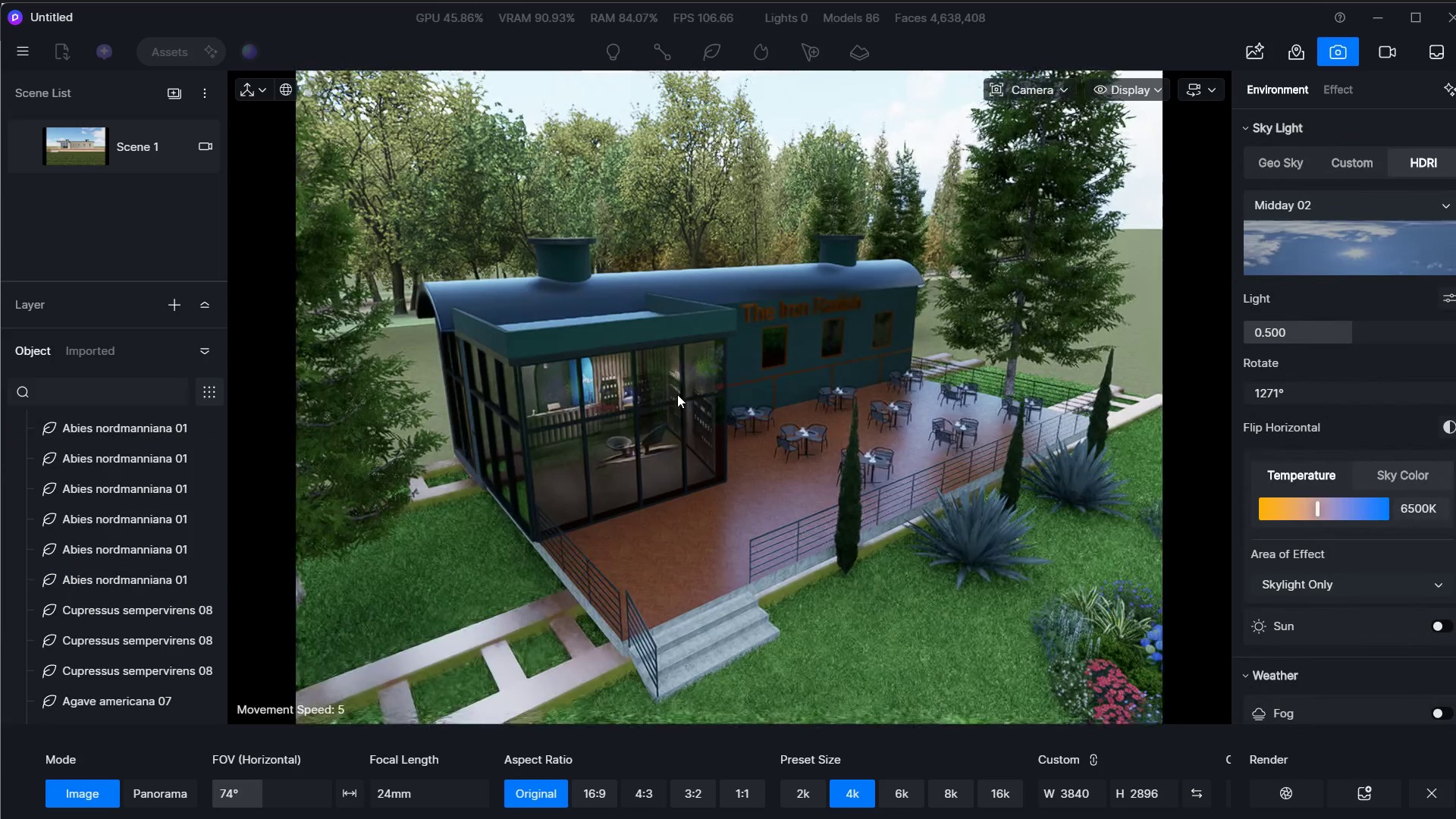 
triple_click([689, 409])
 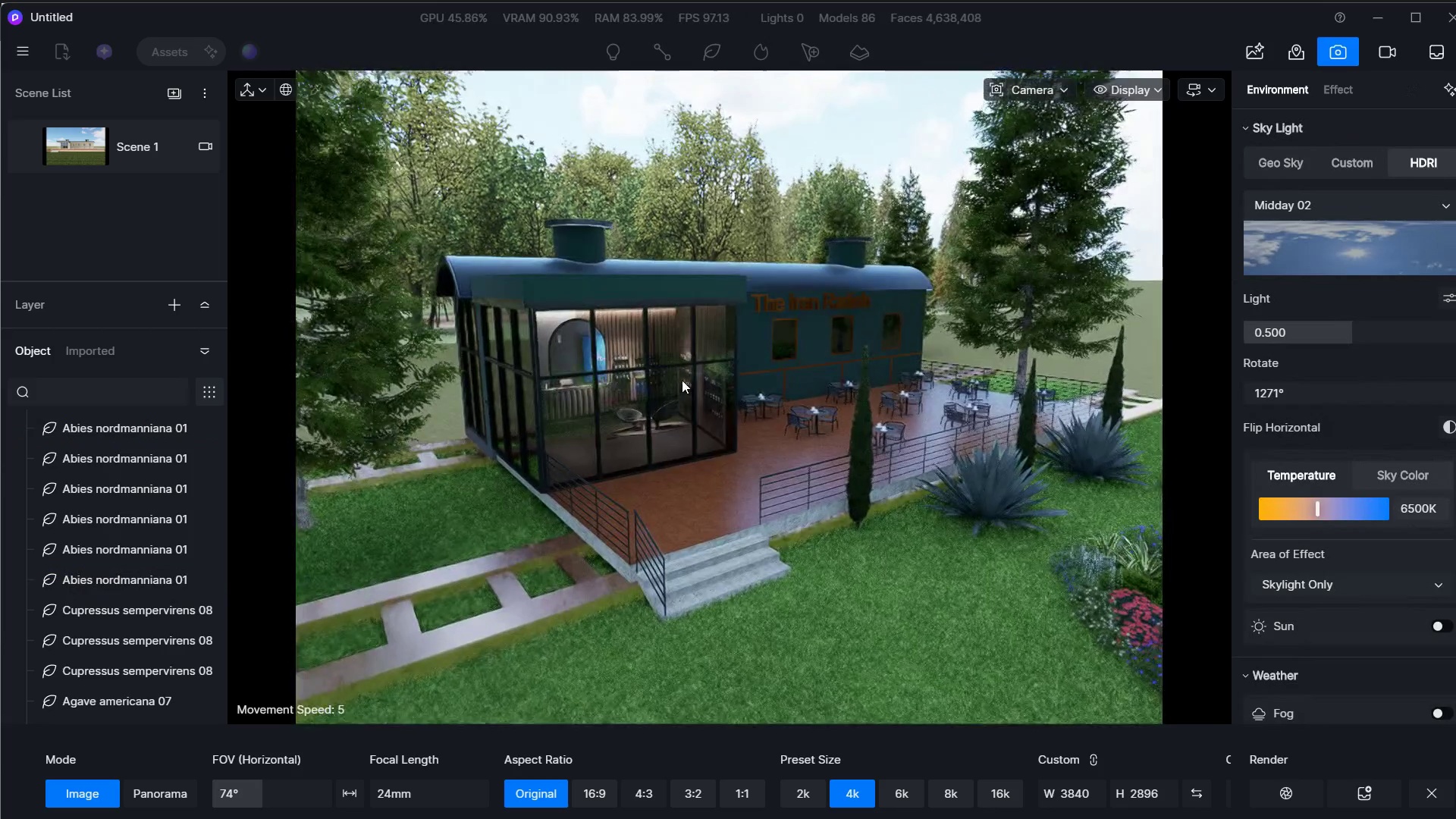 
triple_click([689, 409])
 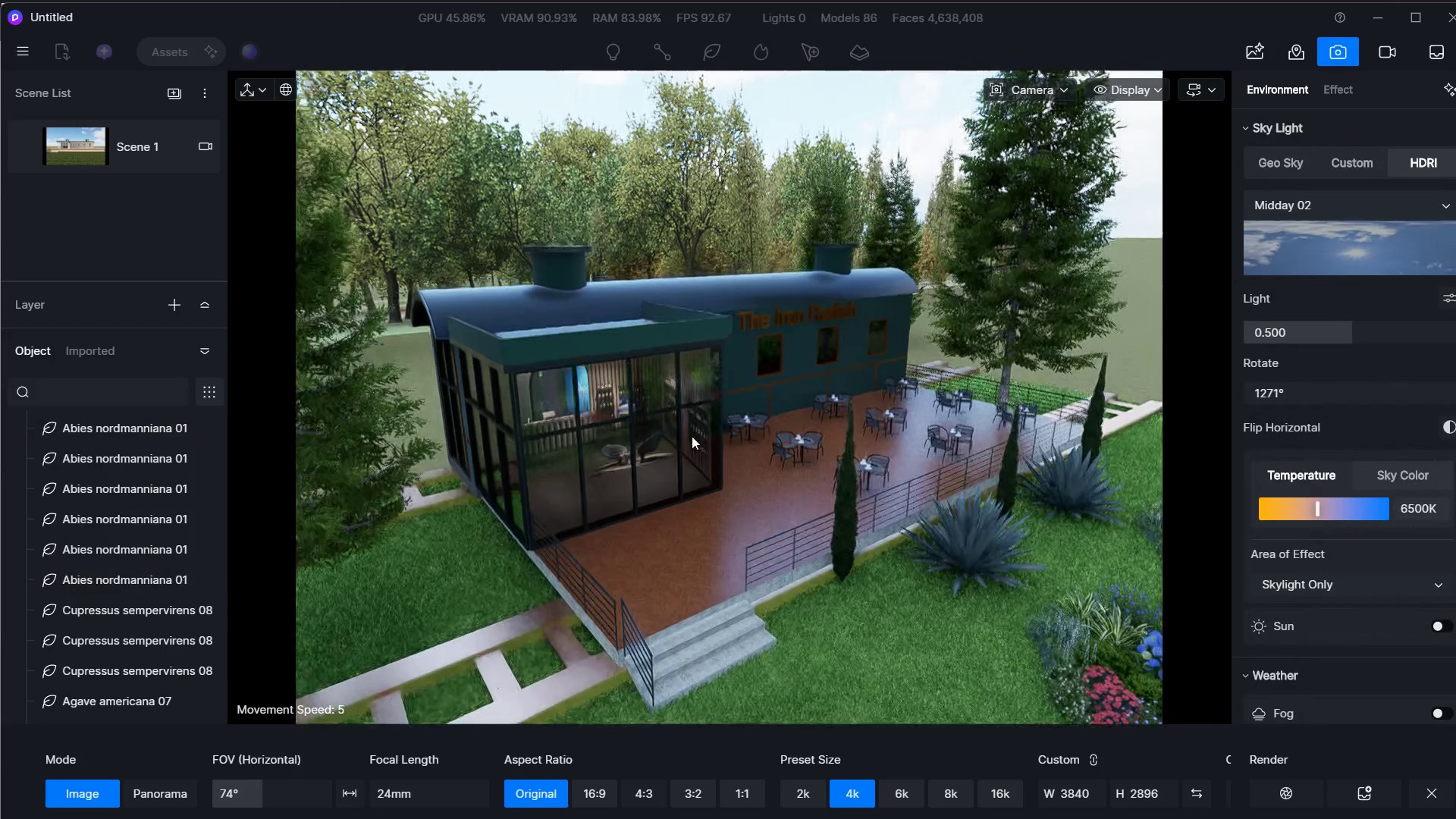 
type(sa)
 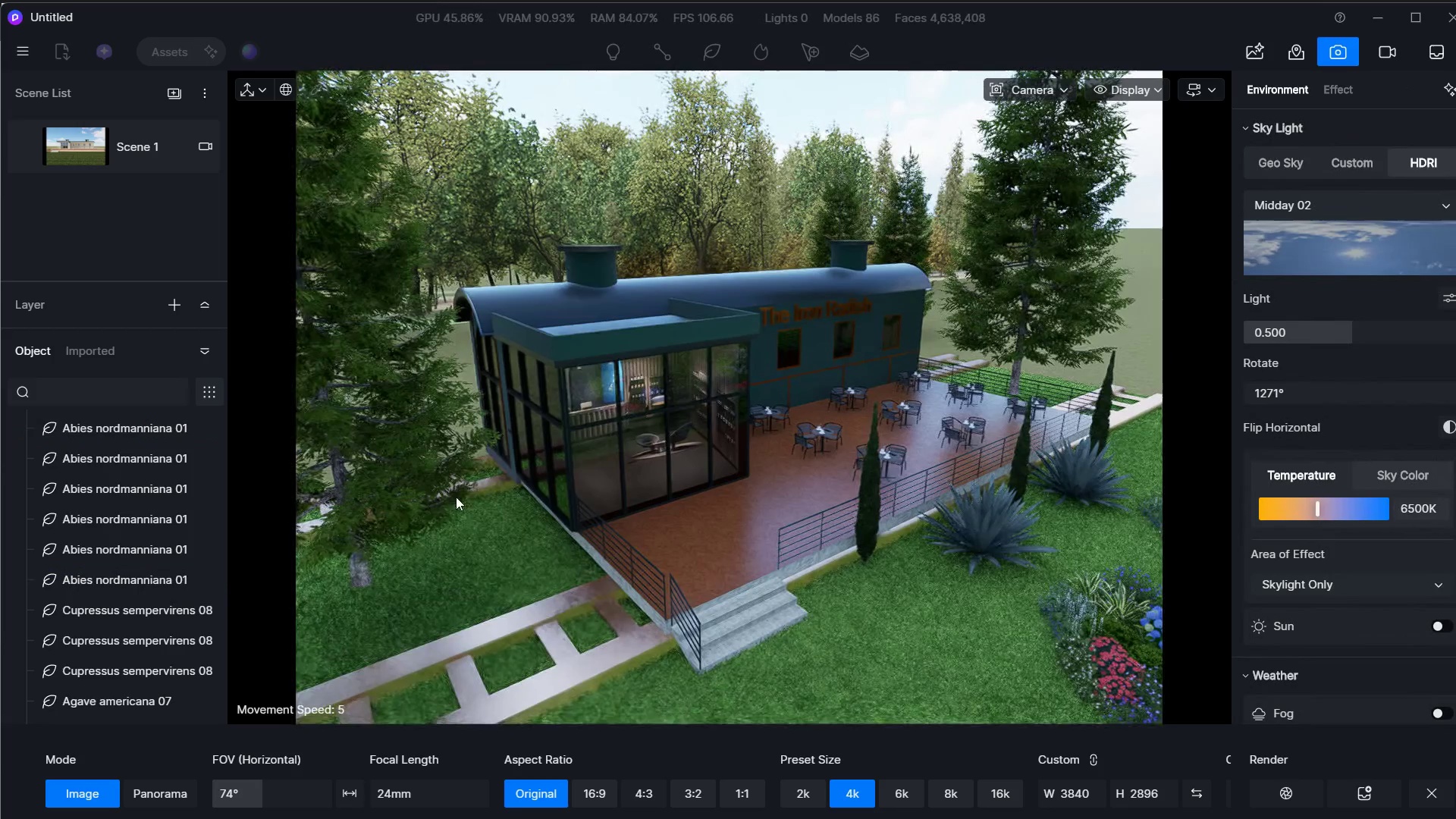 
triple_click([679, 398])
 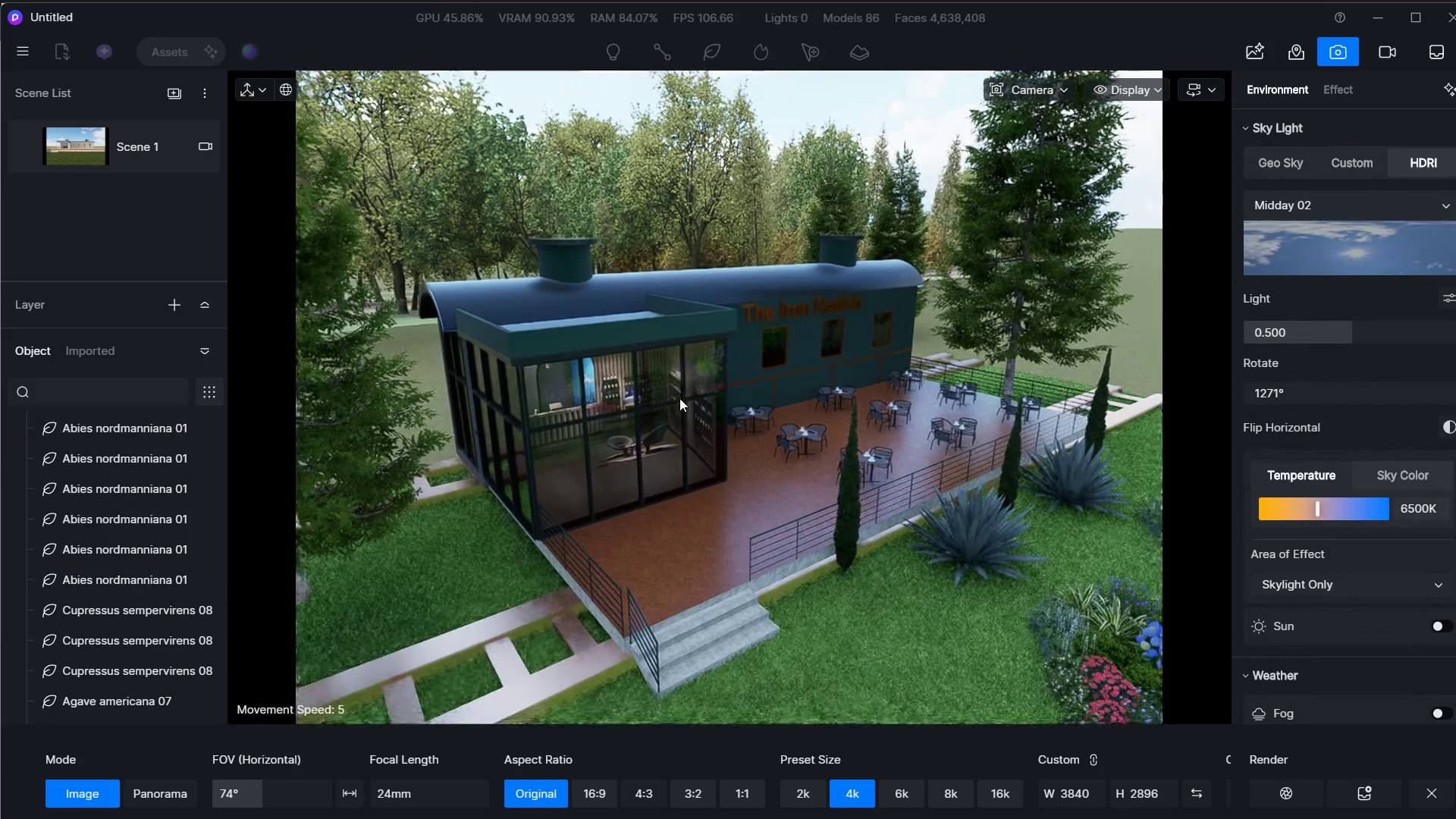 
triple_click([679, 398])
 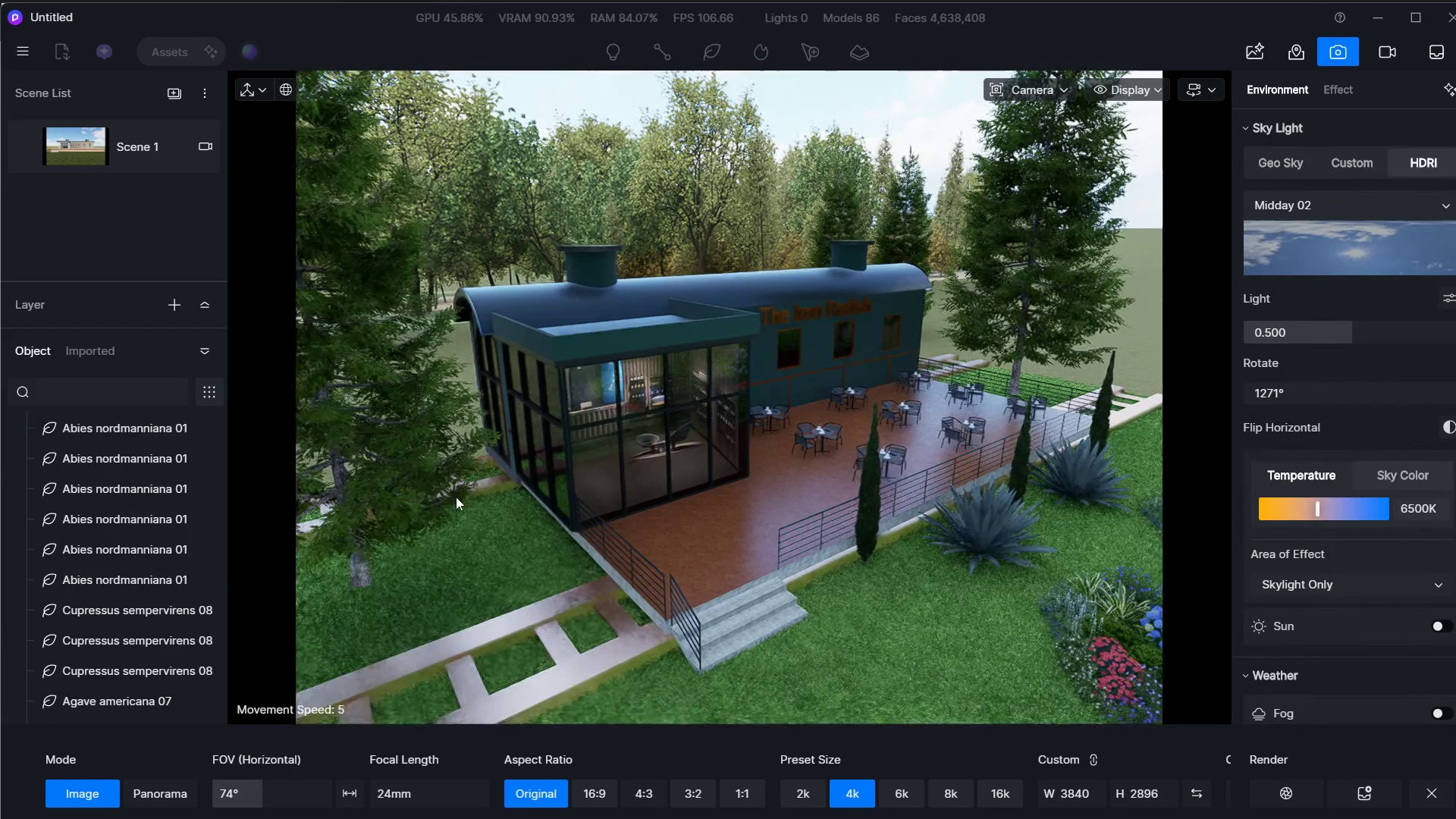 
left_click([375, 522])
 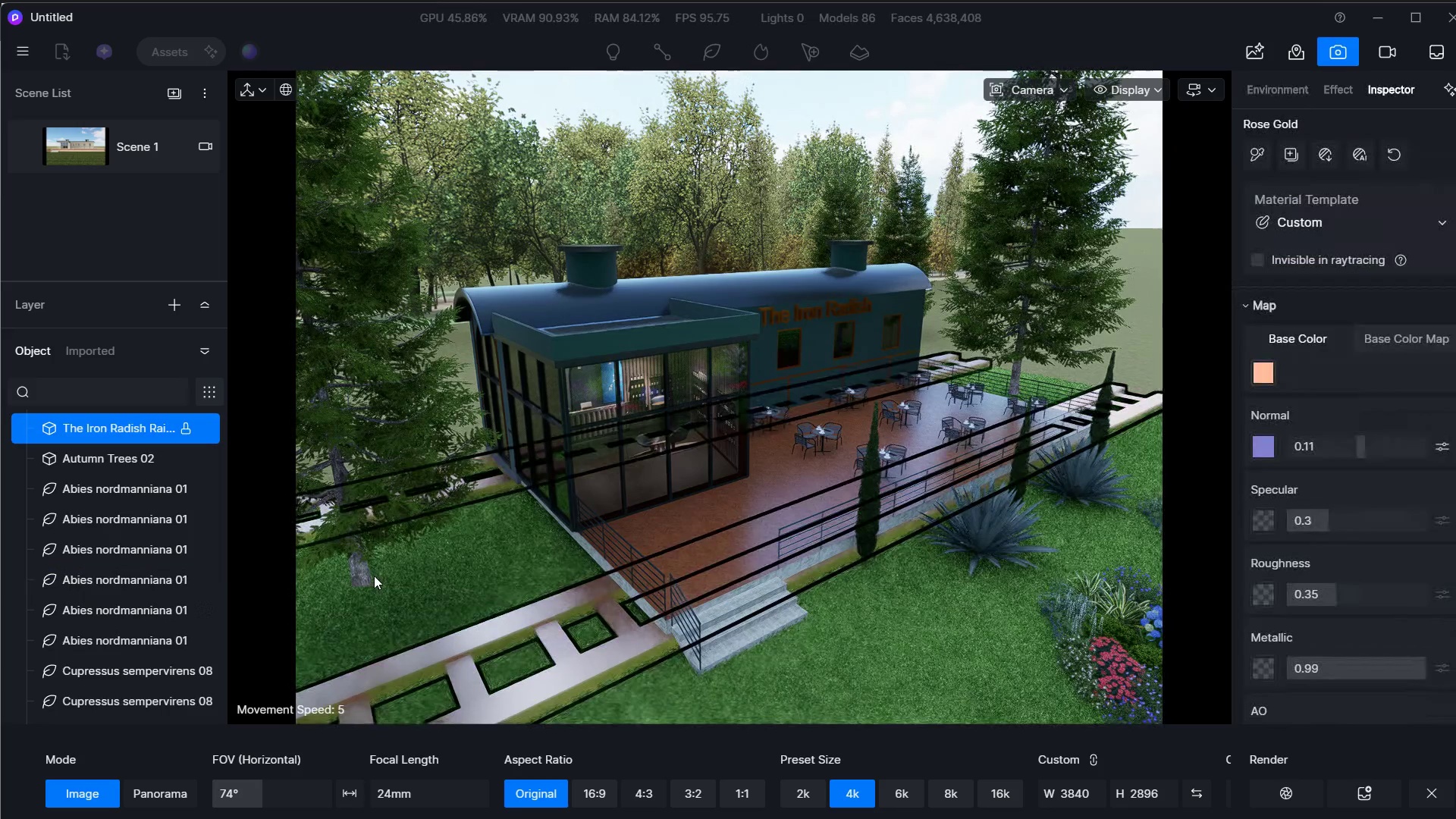 
left_click([337, 422])
 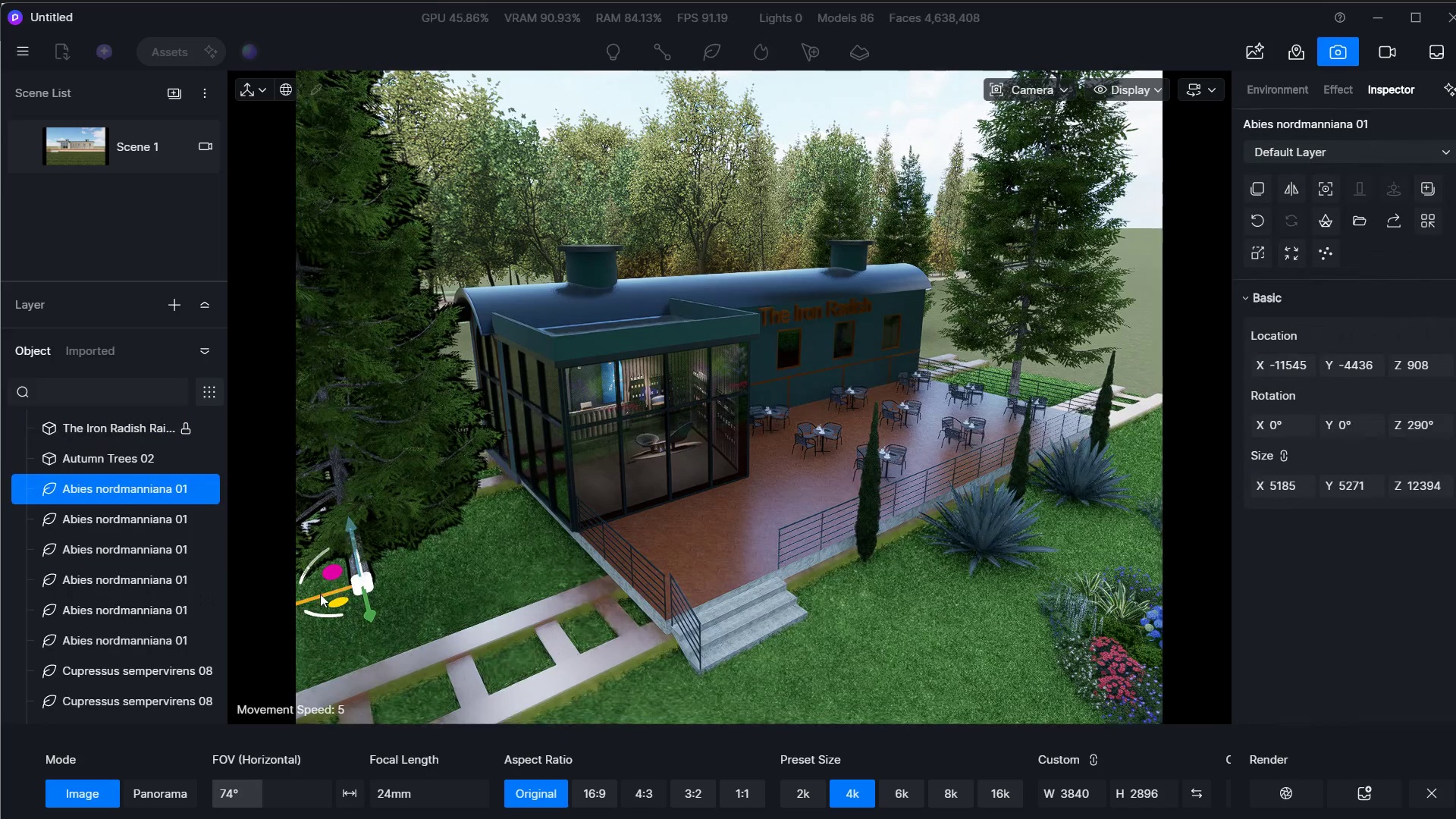 
left_click_drag(start_coordinate=[315, 597], to_coordinate=[428, 588])
 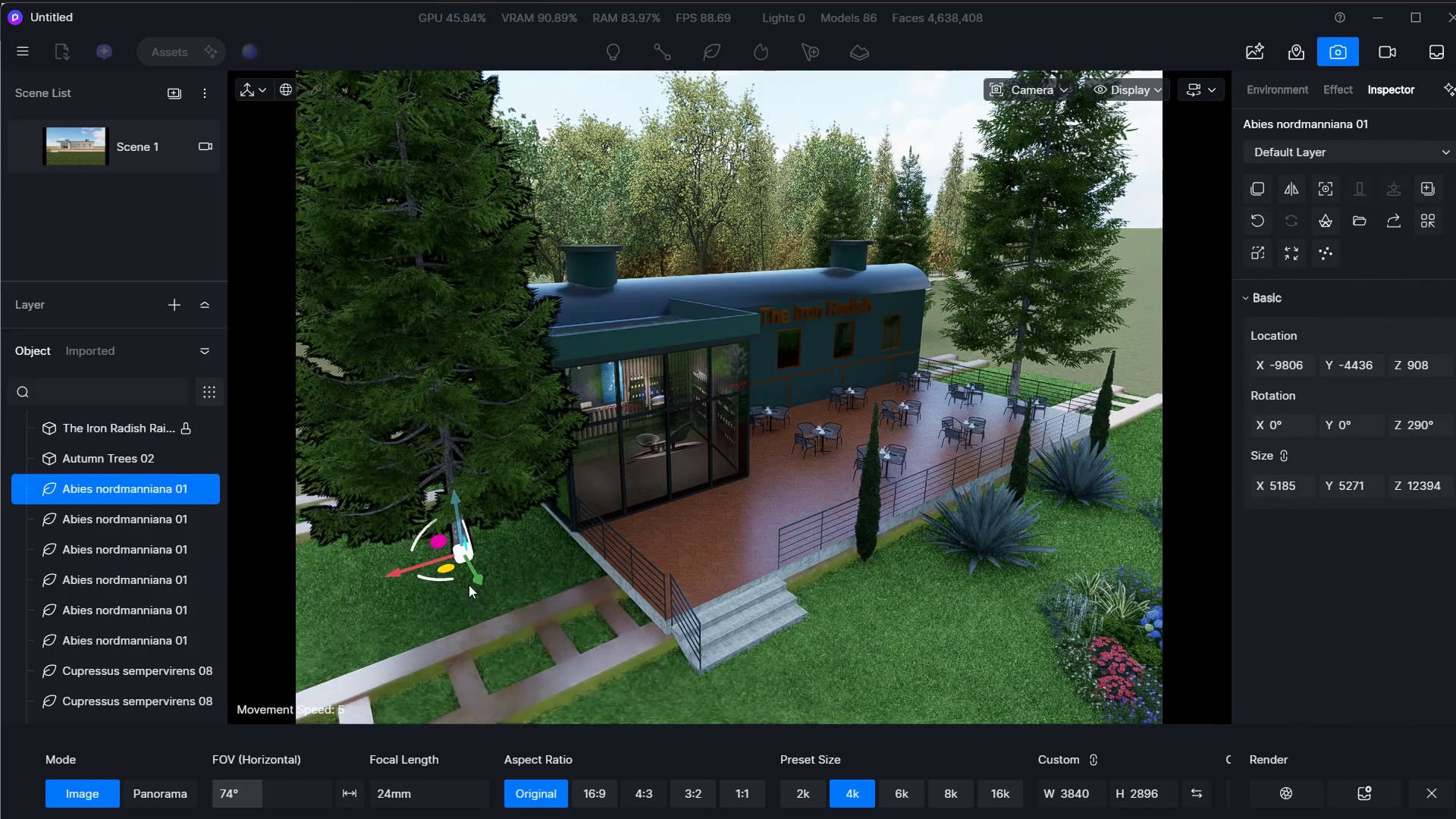 
left_click_drag(start_coordinate=[472, 579], to_coordinate=[482, 595])
 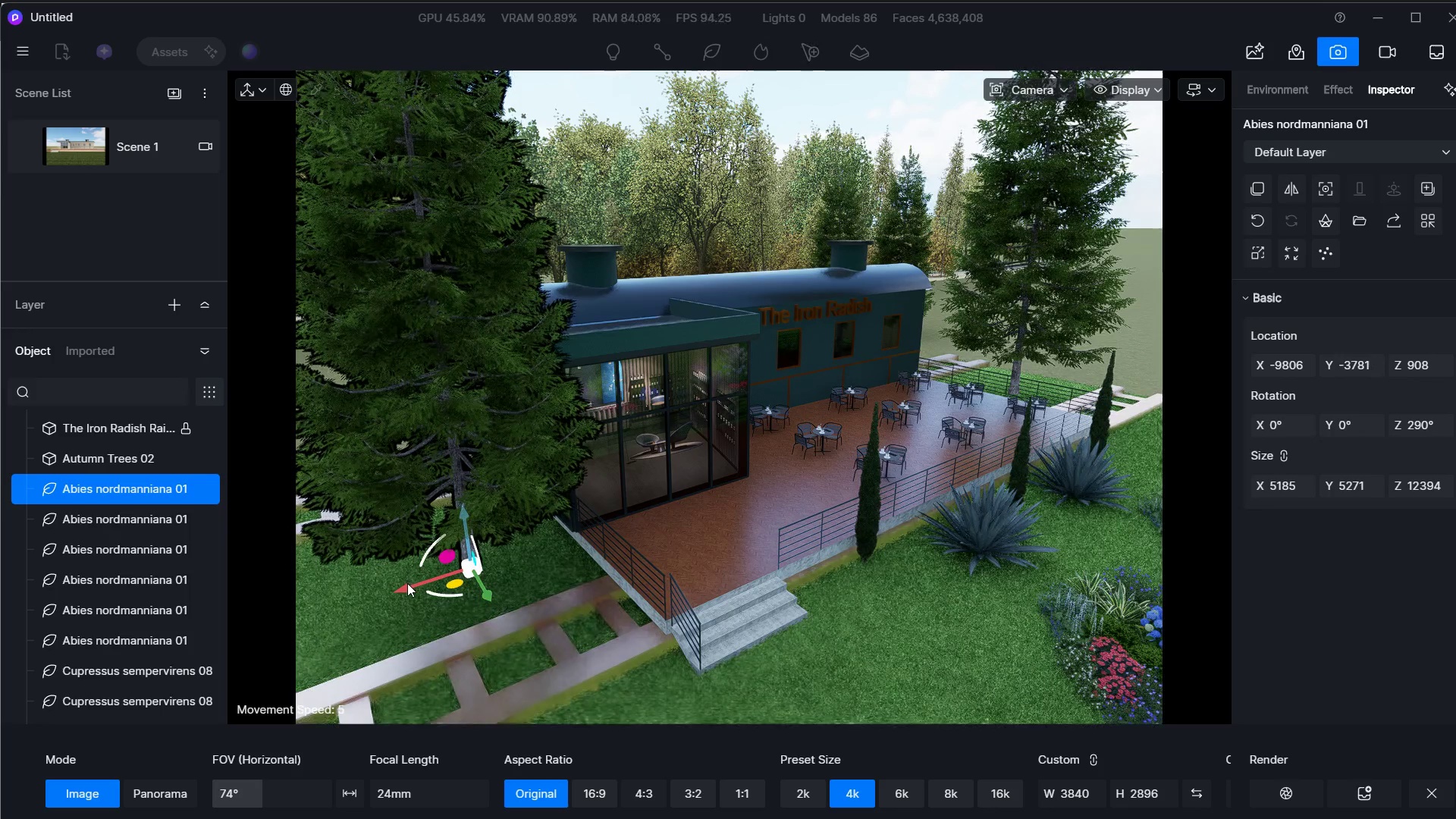 
left_click_drag(start_coordinate=[407, 583], to_coordinate=[307, 575])
 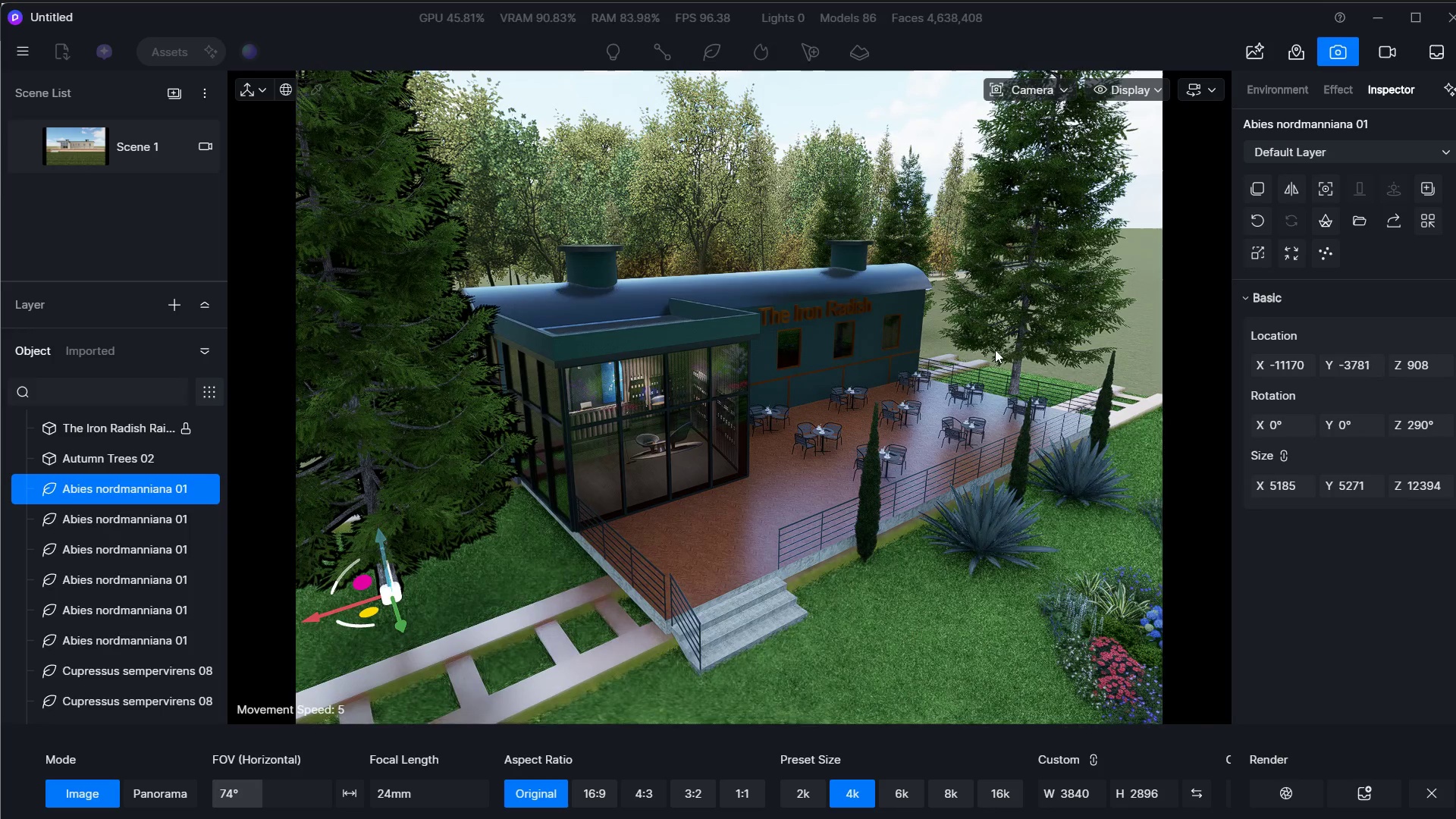 
left_click([1010, 347])
 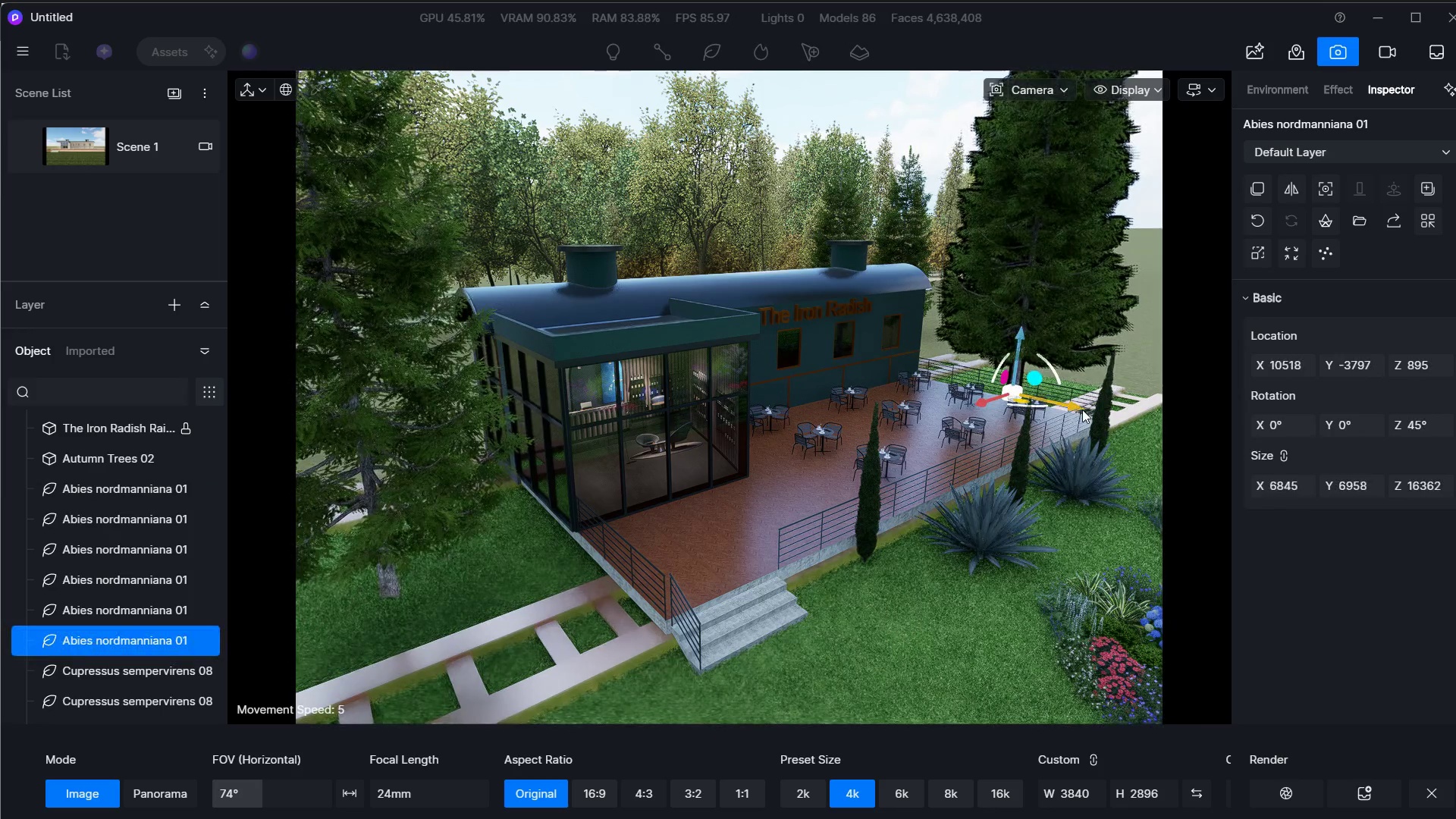 
left_click_drag(start_coordinate=[1076, 403], to_coordinate=[1058, 397])
 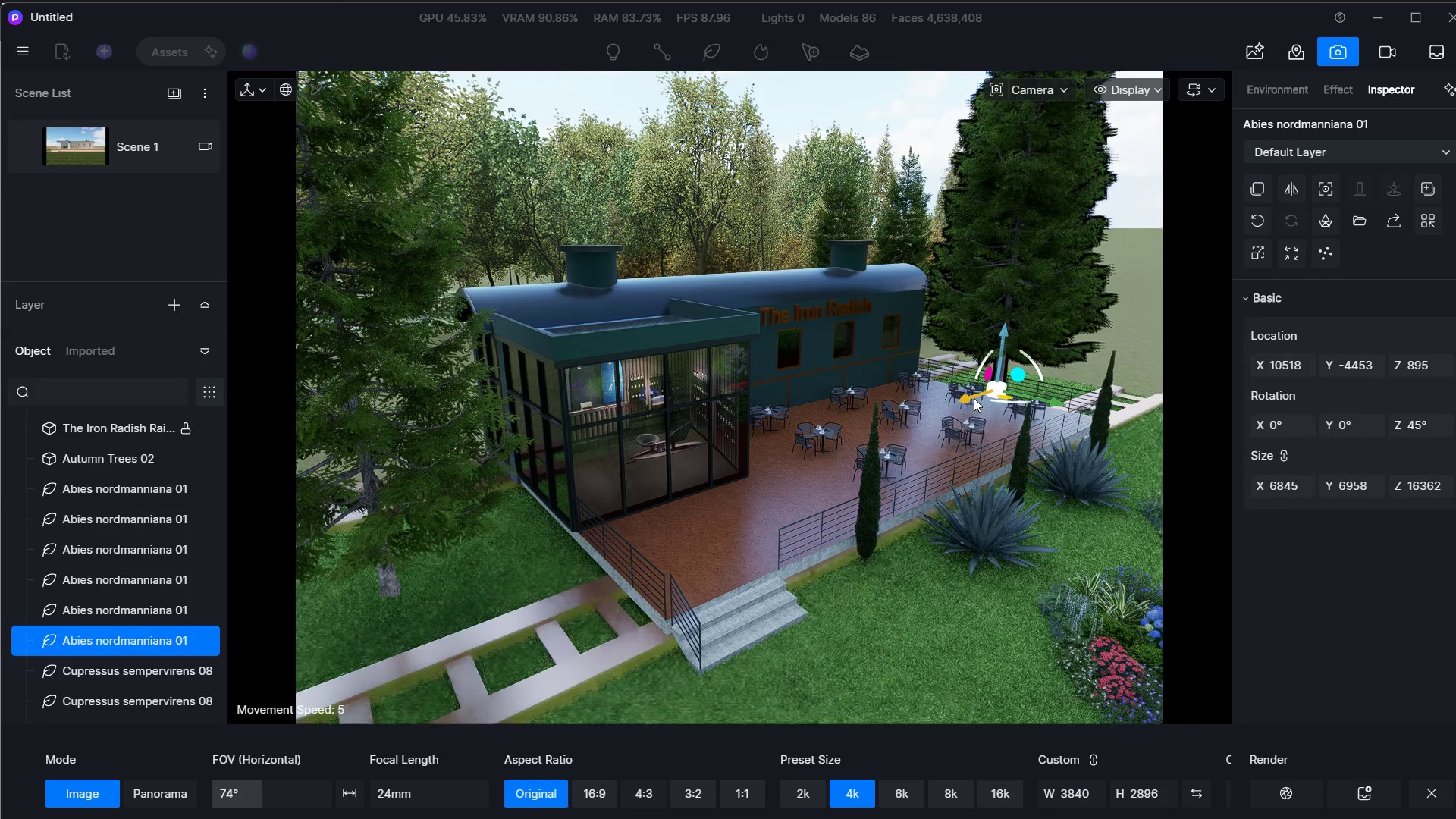 
left_click_drag(start_coordinate=[970, 400], to_coordinate=[993, 388])
 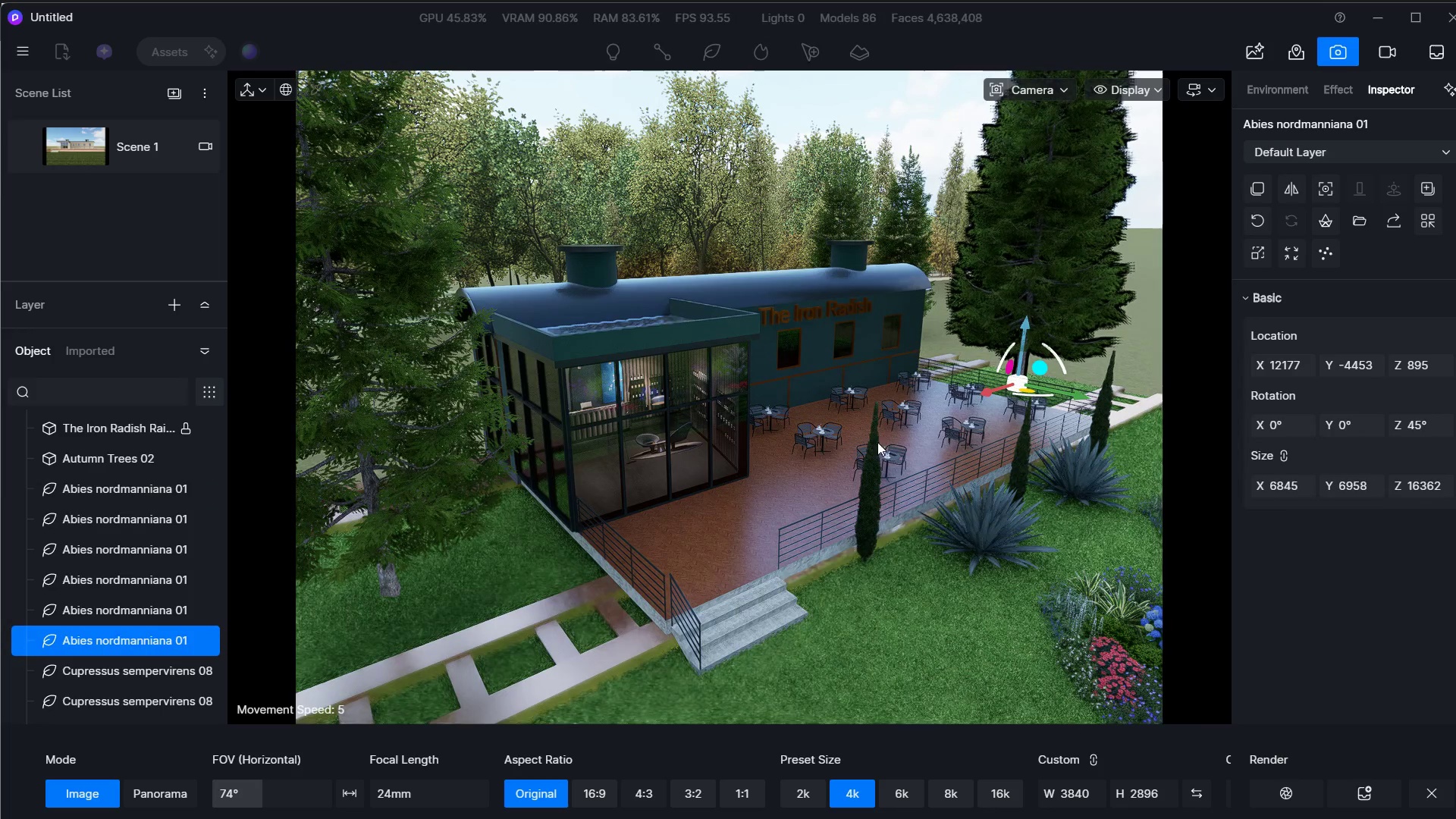 
type(sa)
 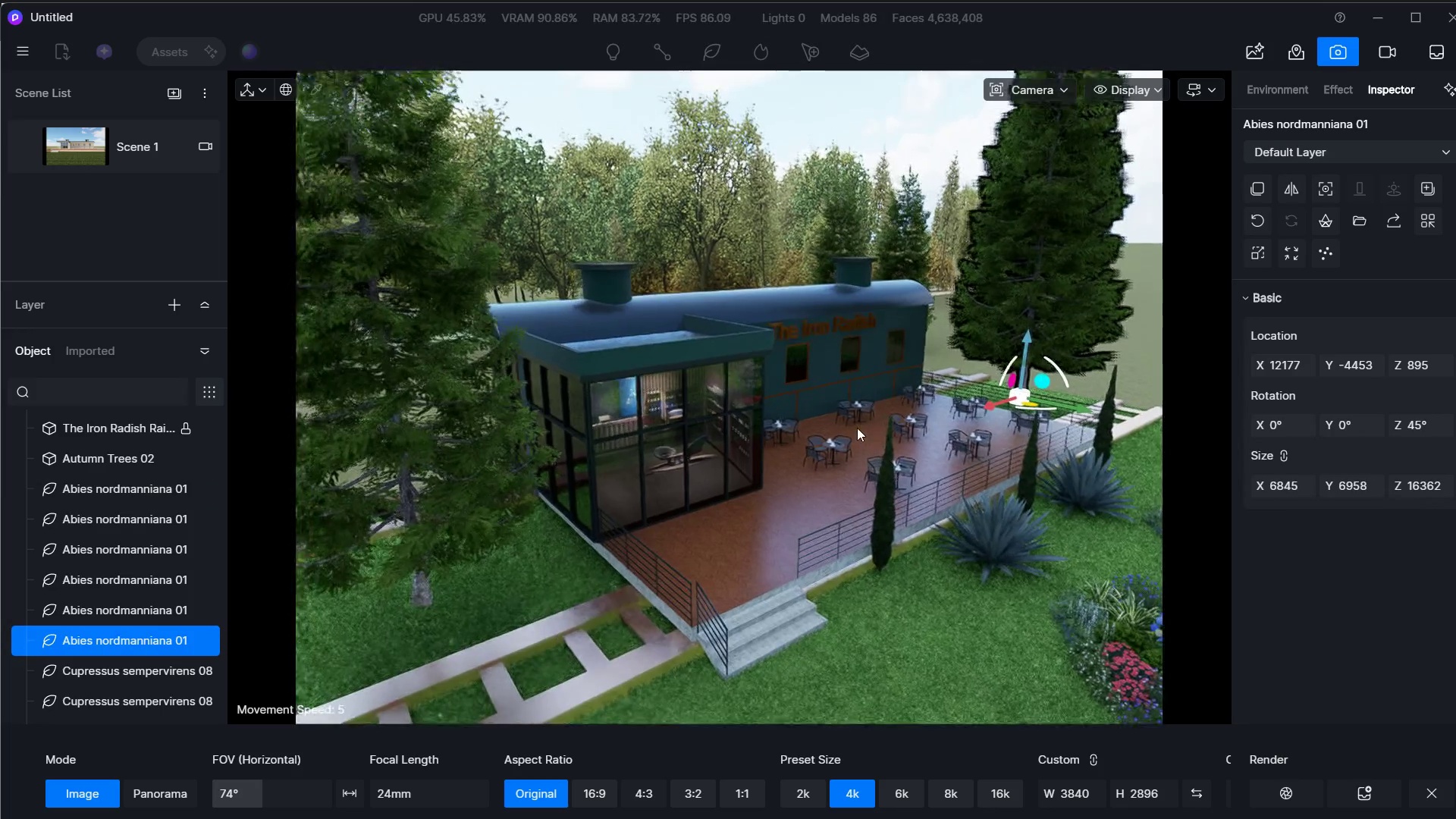 
hold_key(key=Q, duration=0.39)
 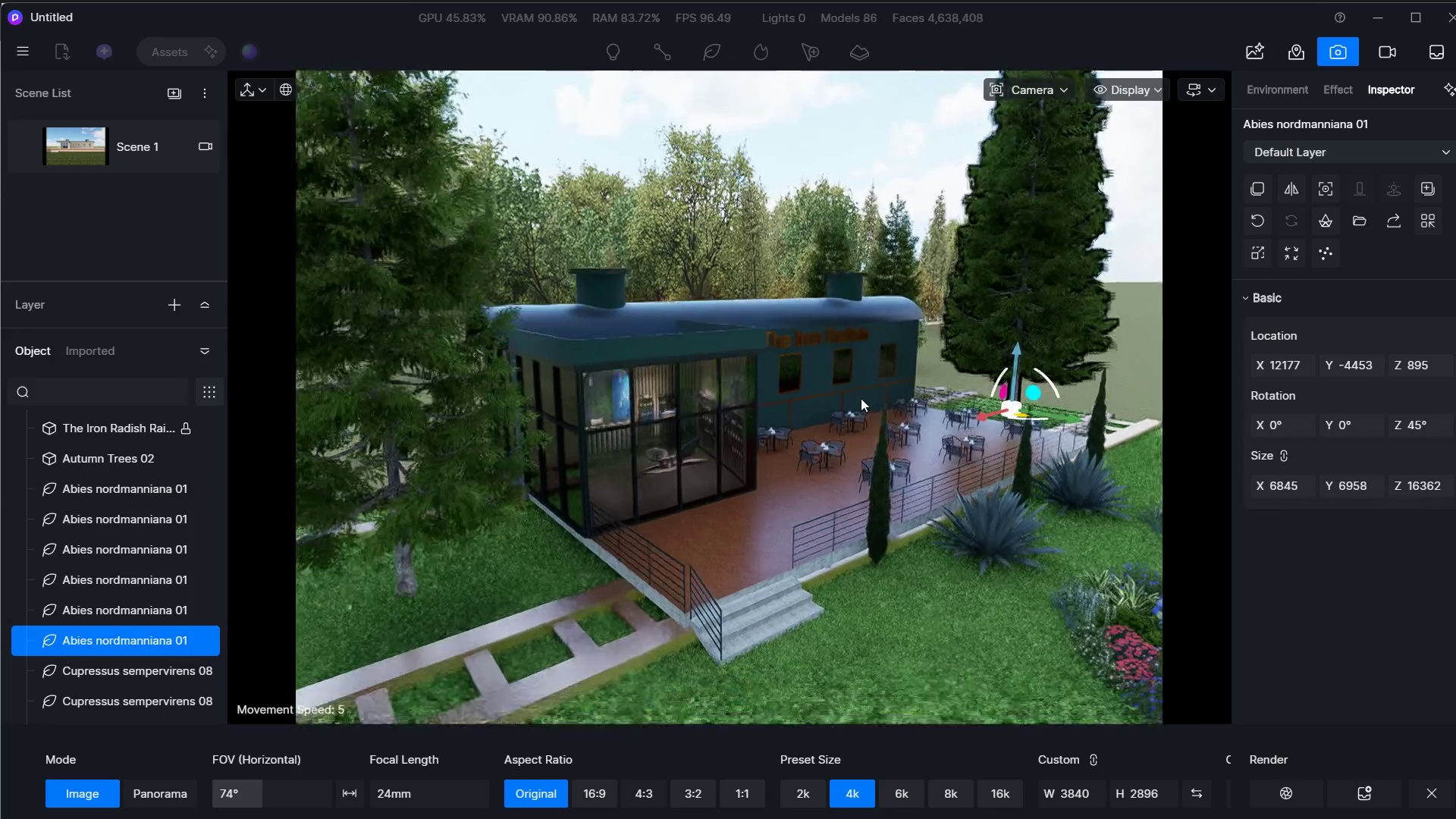 
hold_key(key=E, duration=0.84)
 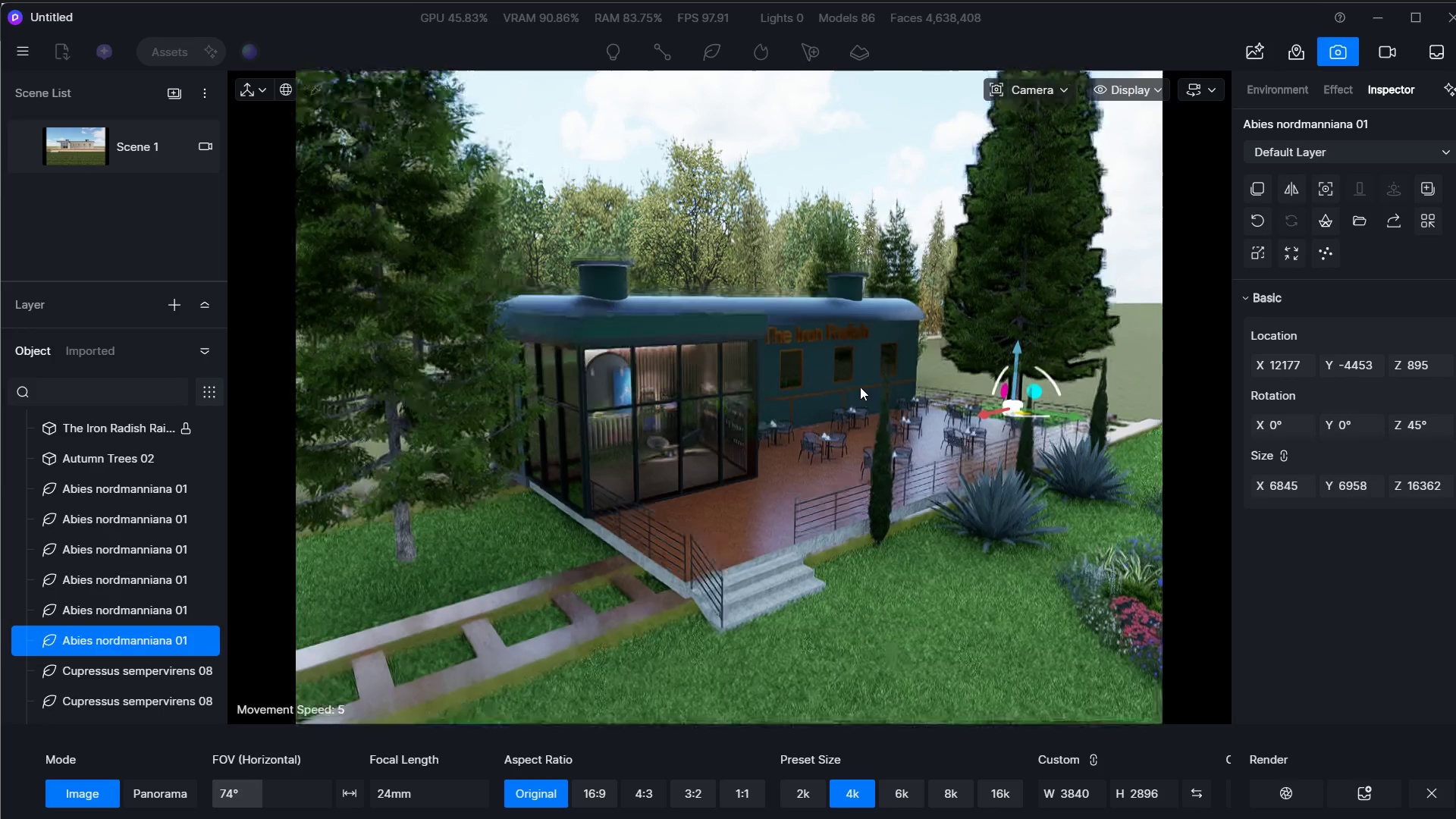 
hold_key(key=ShiftLeft, duration=1.5)
 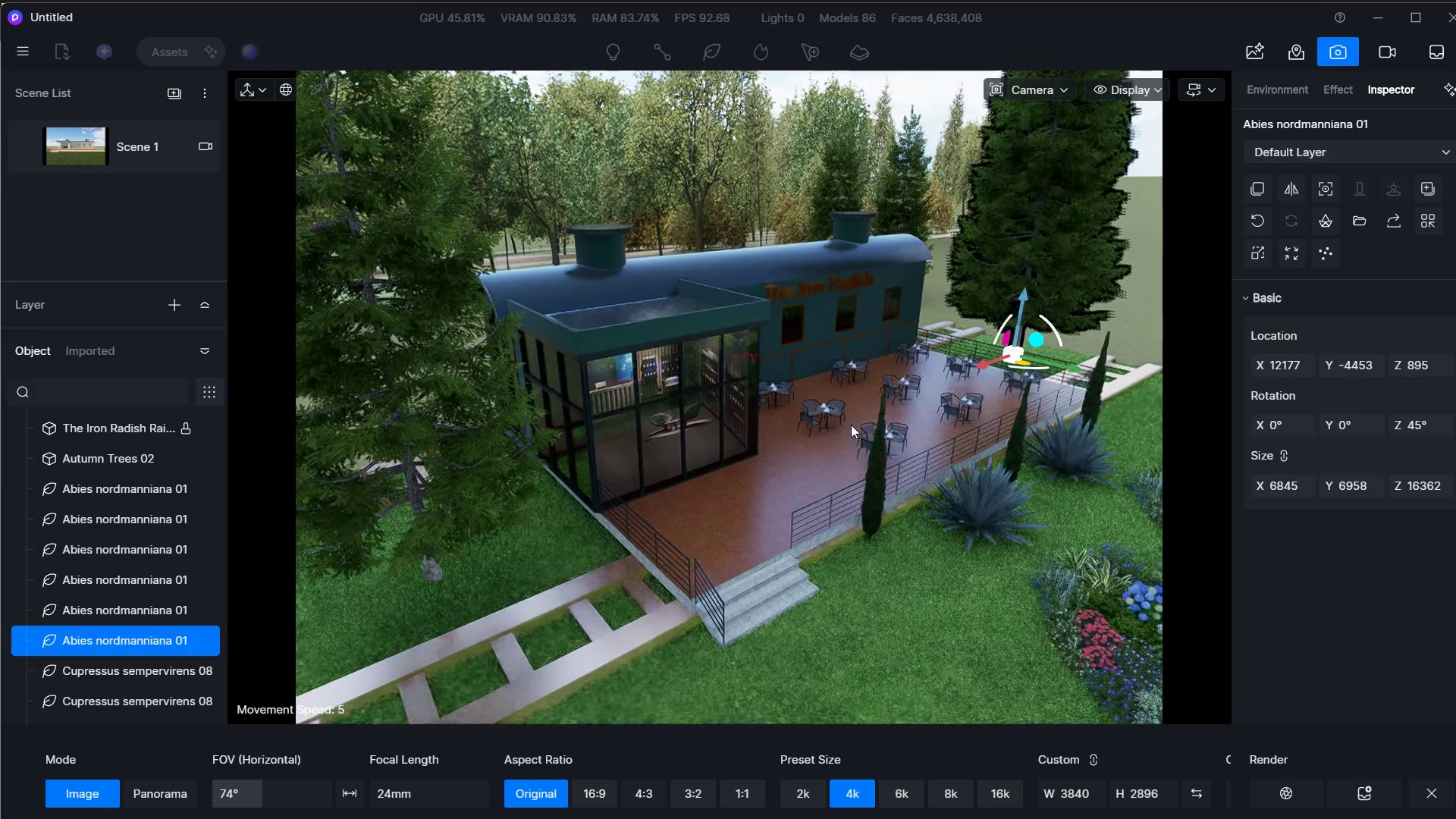 
hold_key(key=Q, duration=0.58)
 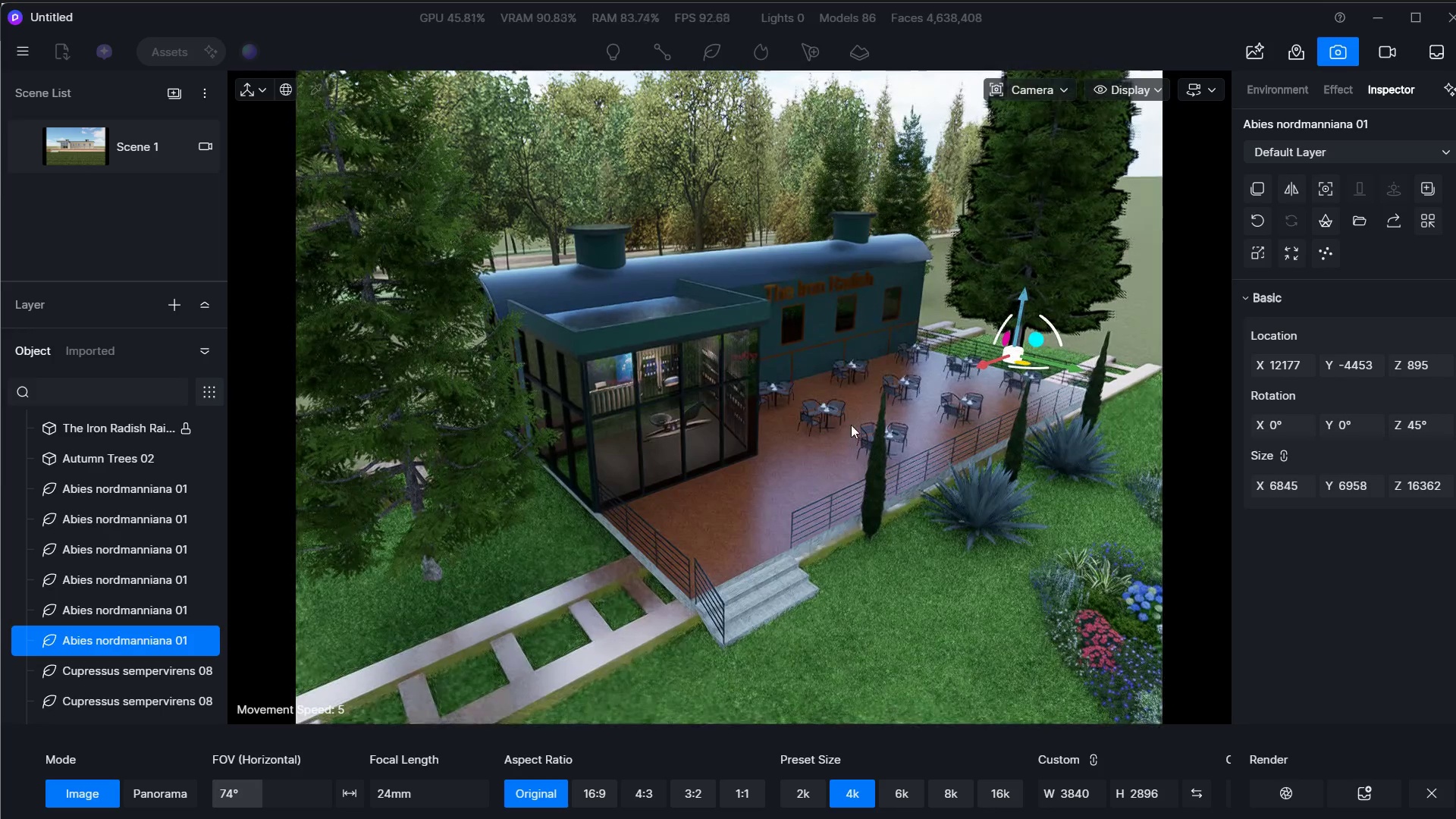 
type(DE)
 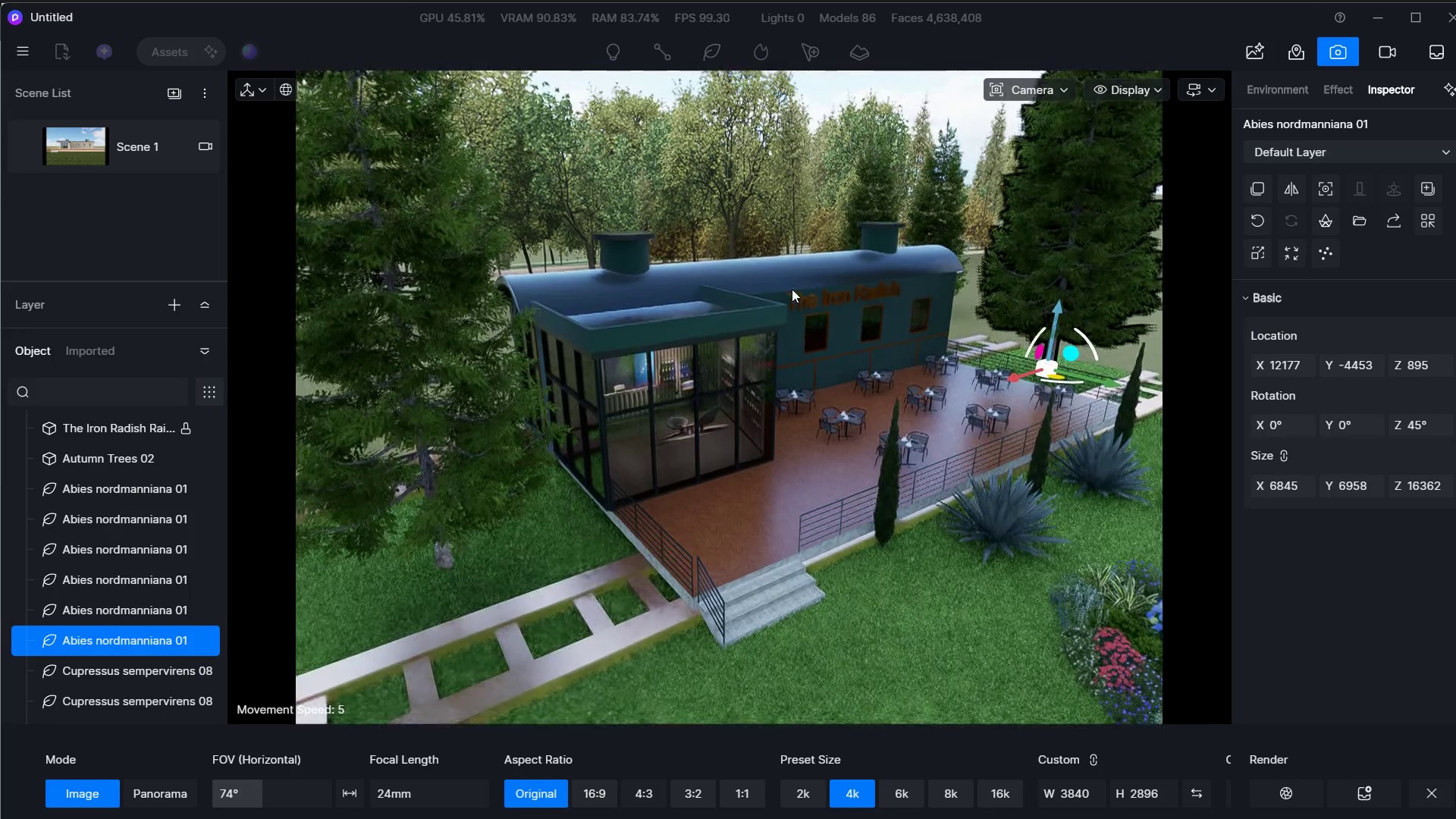 
left_click([764, 236])
 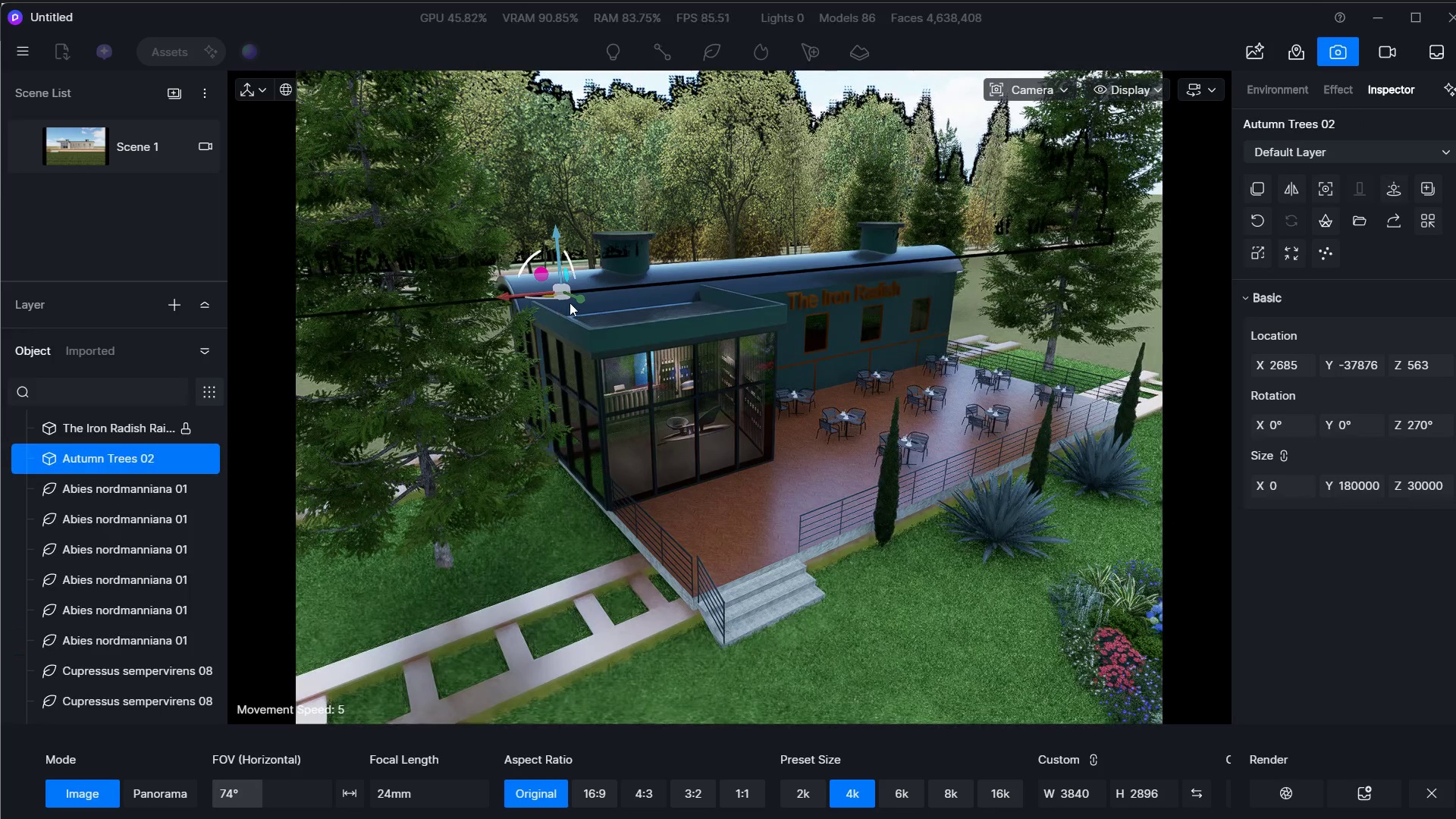 
left_click_drag(start_coordinate=[579, 295], to_coordinate=[667, 326])
 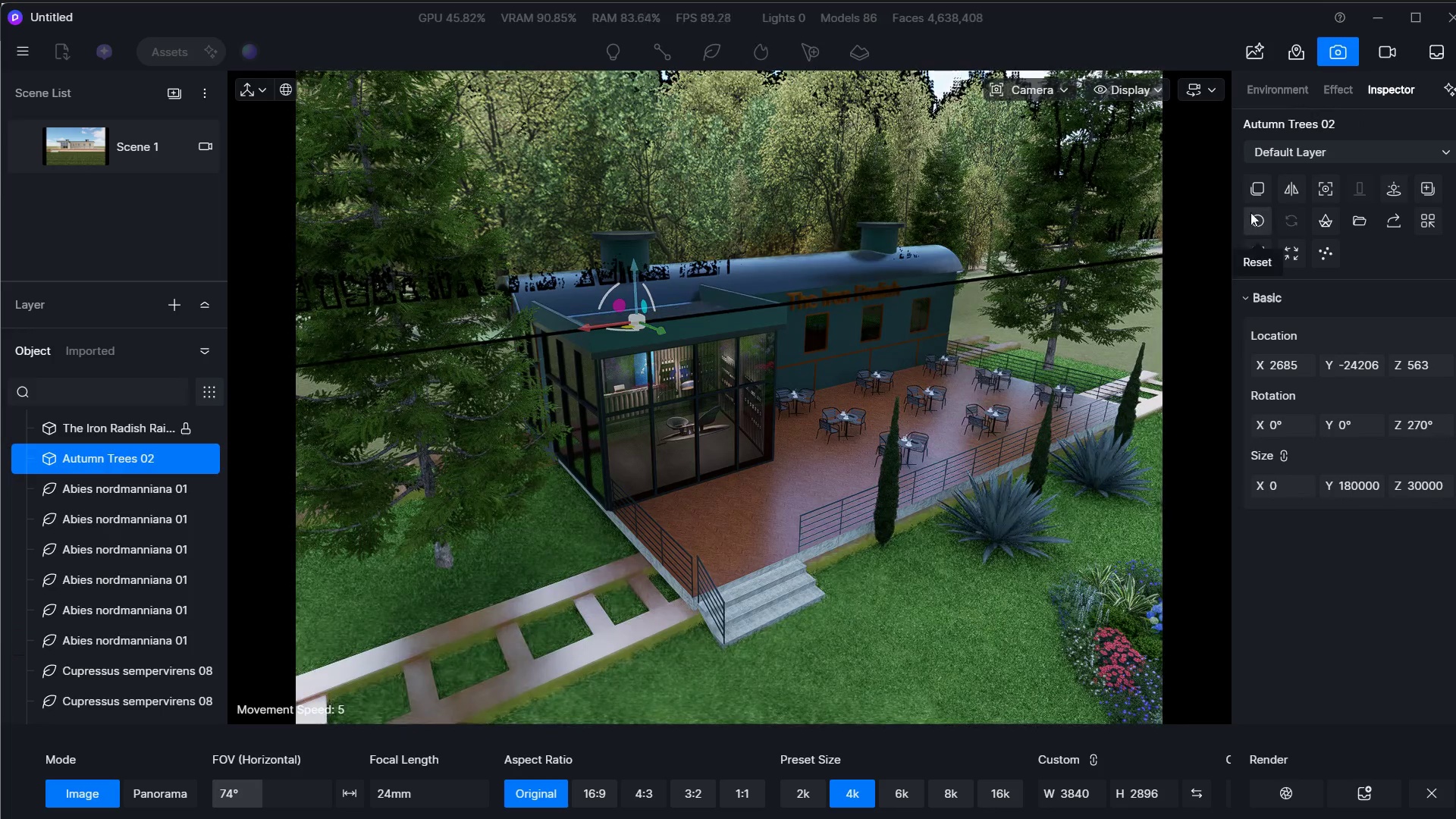 
left_click([1255, 193])
 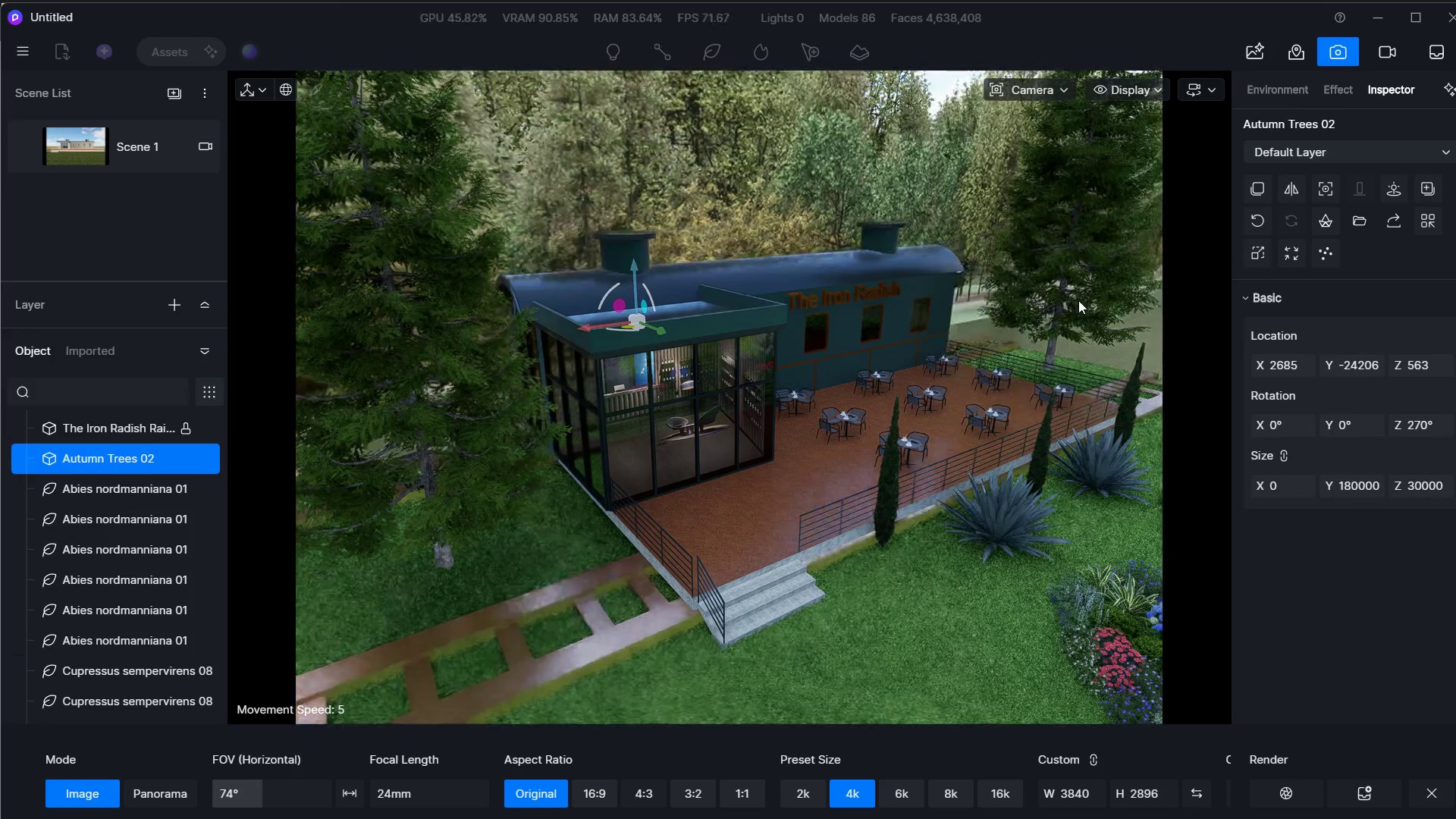 
key(Escape)
 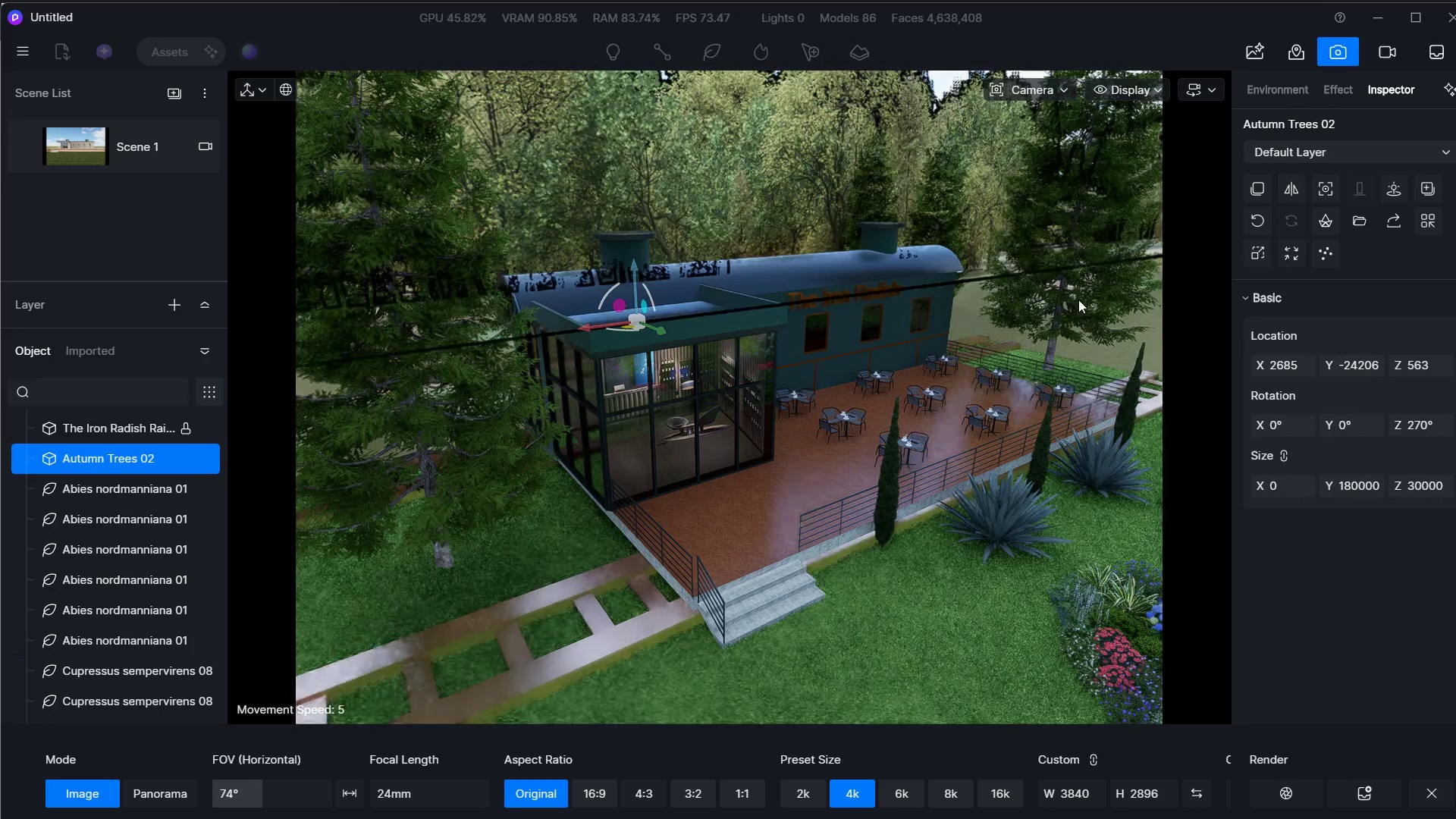 
key(Escape)
 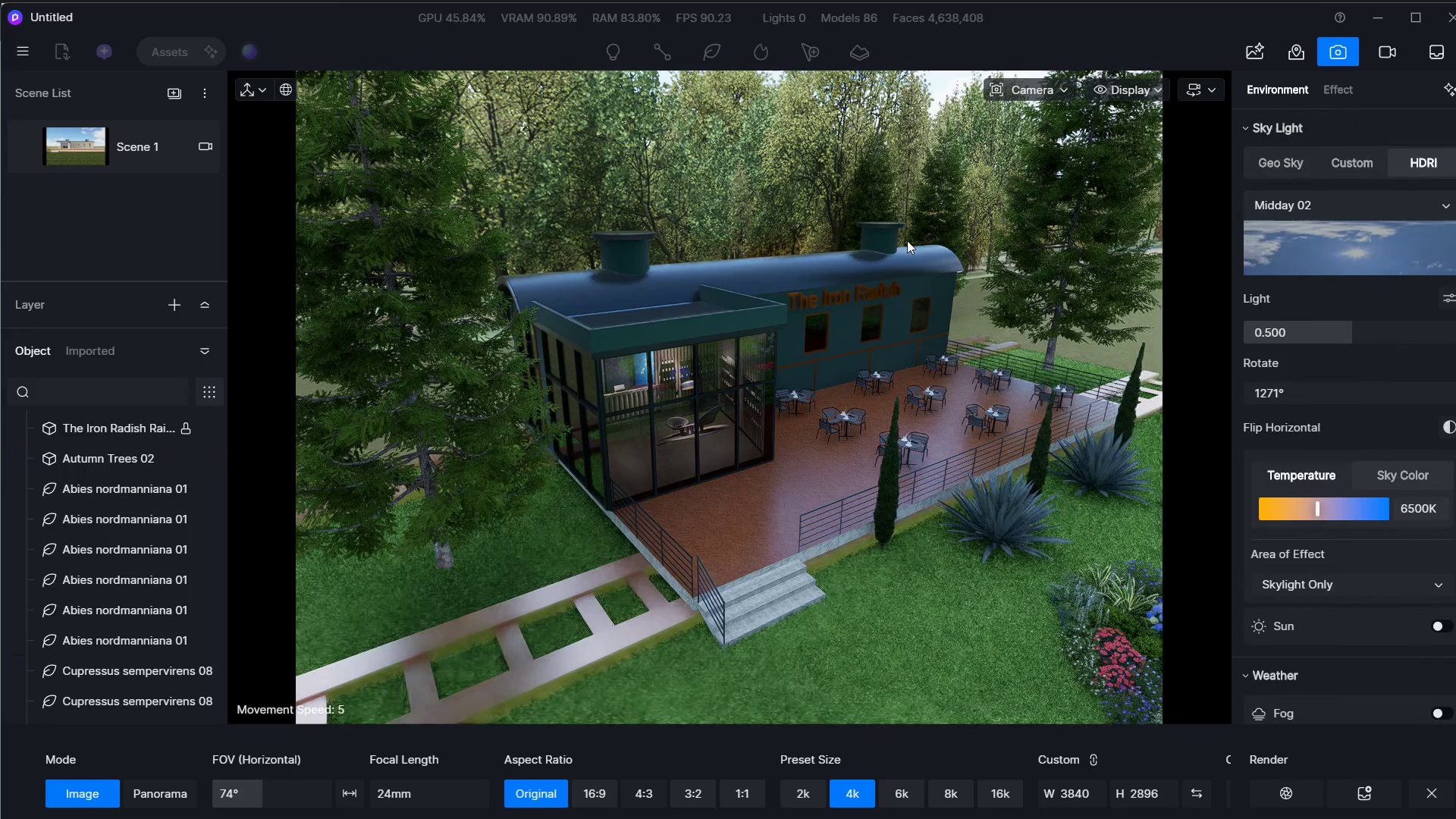 
left_click([949, 202])
 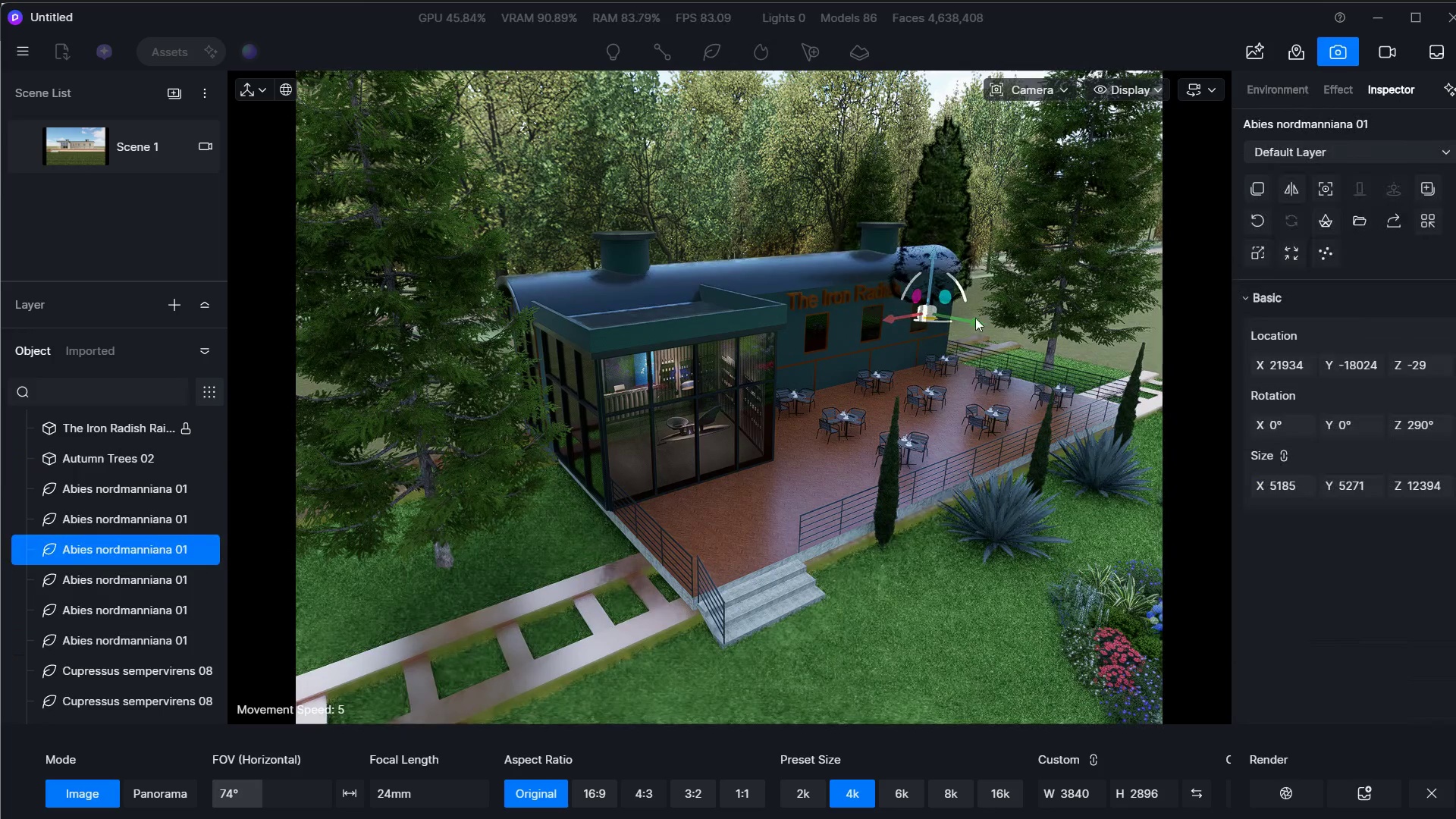 
left_click_drag(start_coordinate=[971, 318], to_coordinate=[1056, 379])
 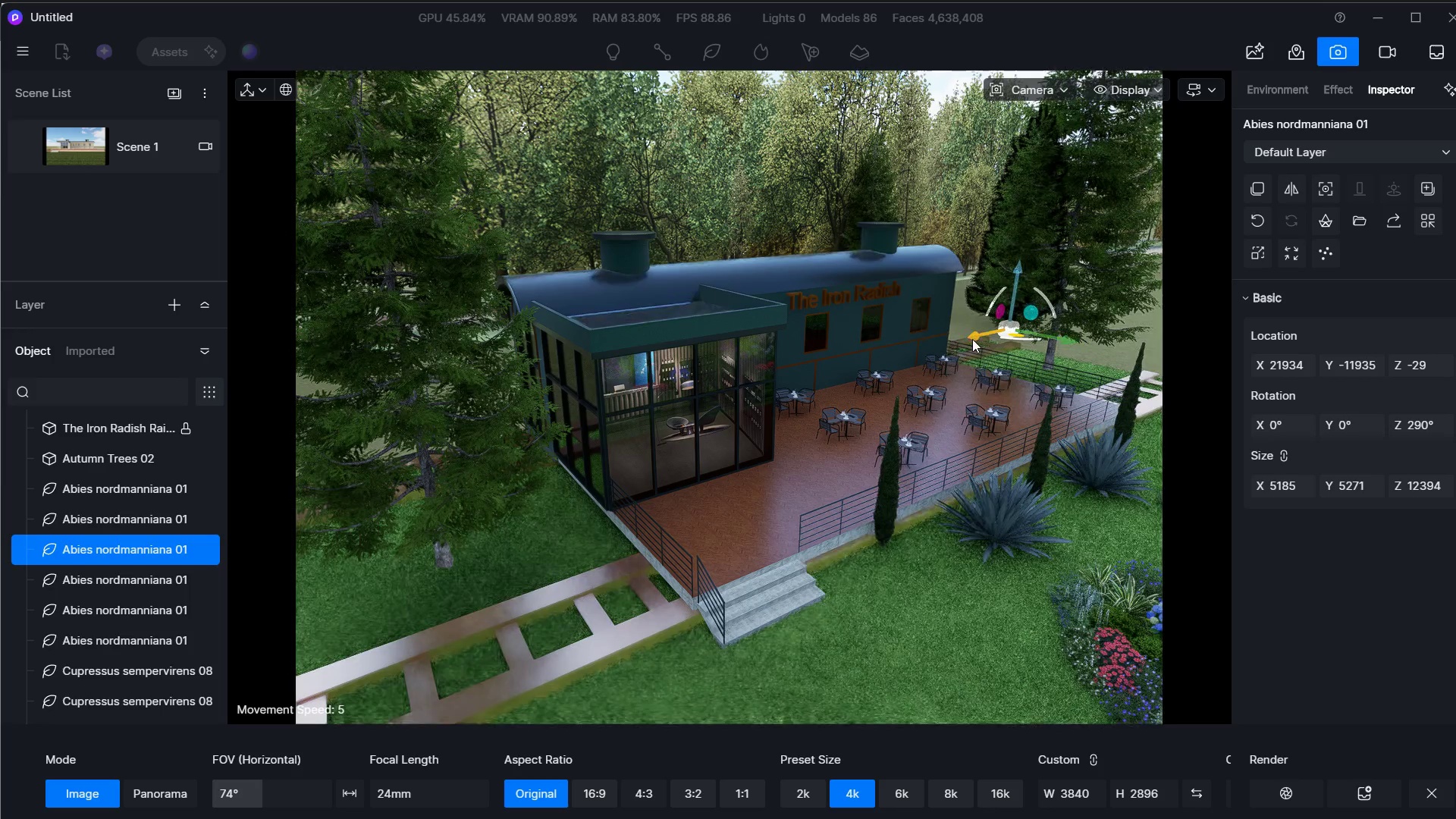 
left_click_drag(start_coordinate=[972, 339], to_coordinate=[899, 362])
 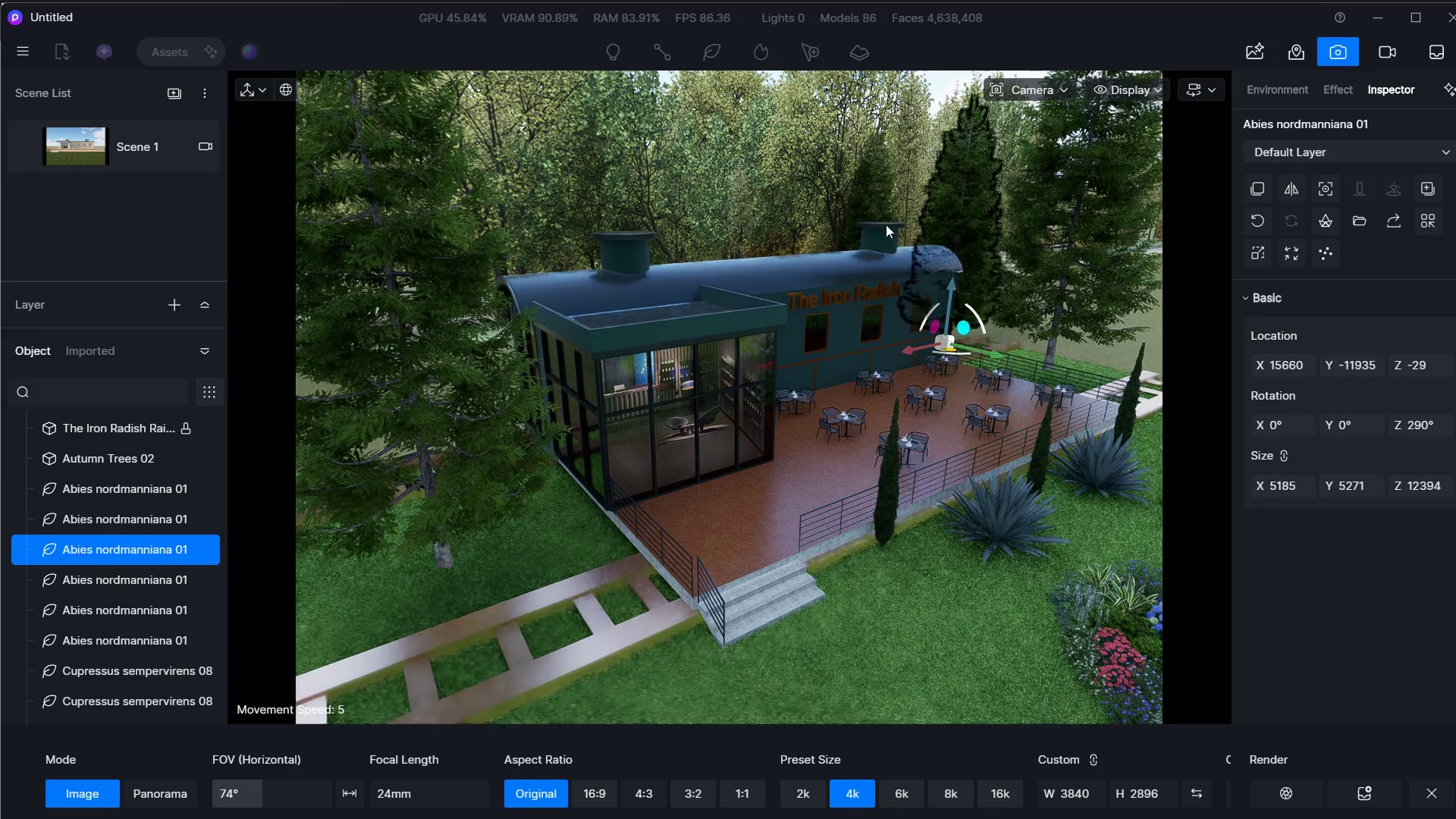 
left_click([879, 210])
 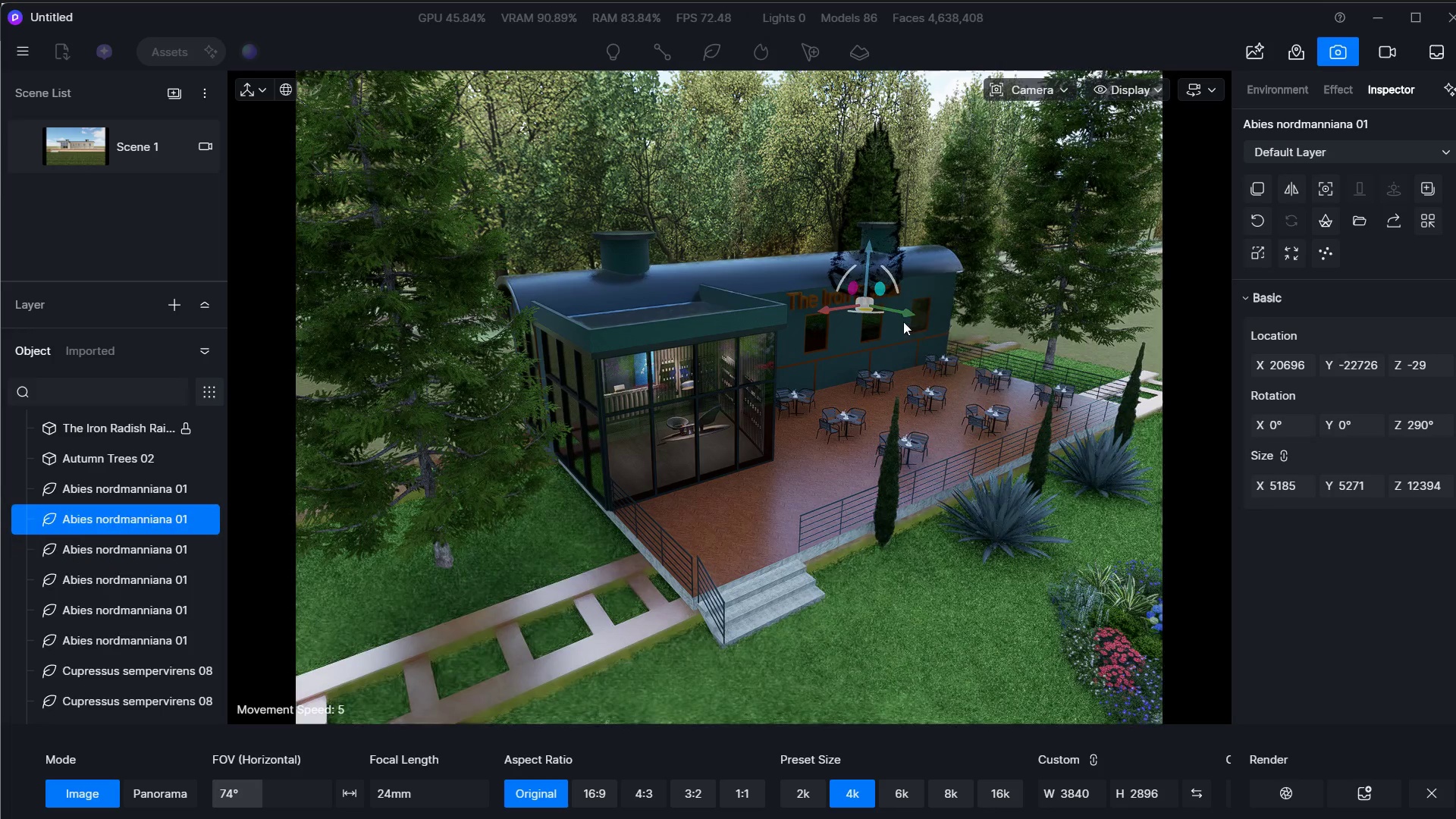 
left_click_drag(start_coordinate=[903, 306], to_coordinate=[1064, 340])
 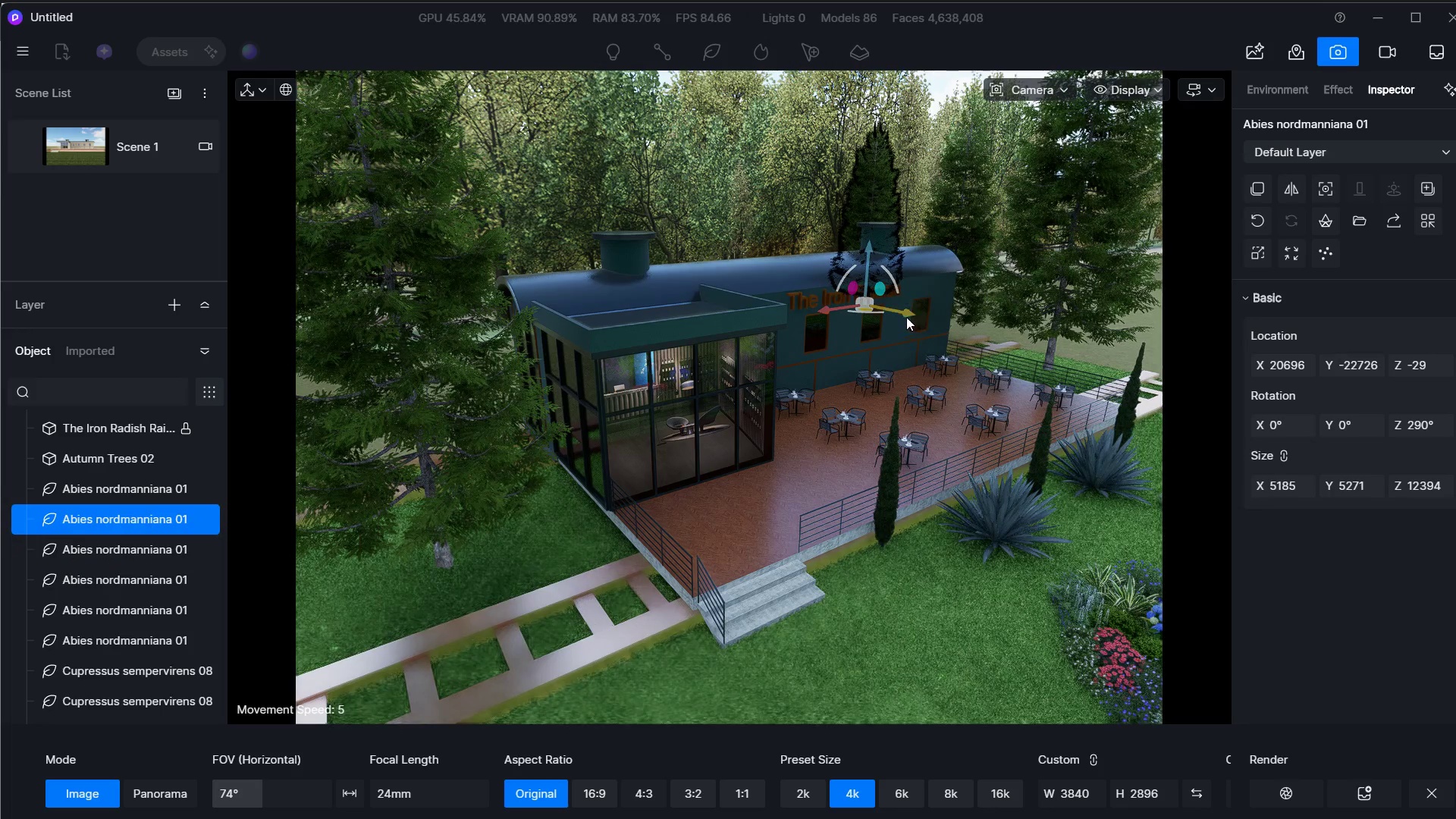 
left_click_drag(start_coordinate=[905, 313], to_coordinate=[1080, 359])
 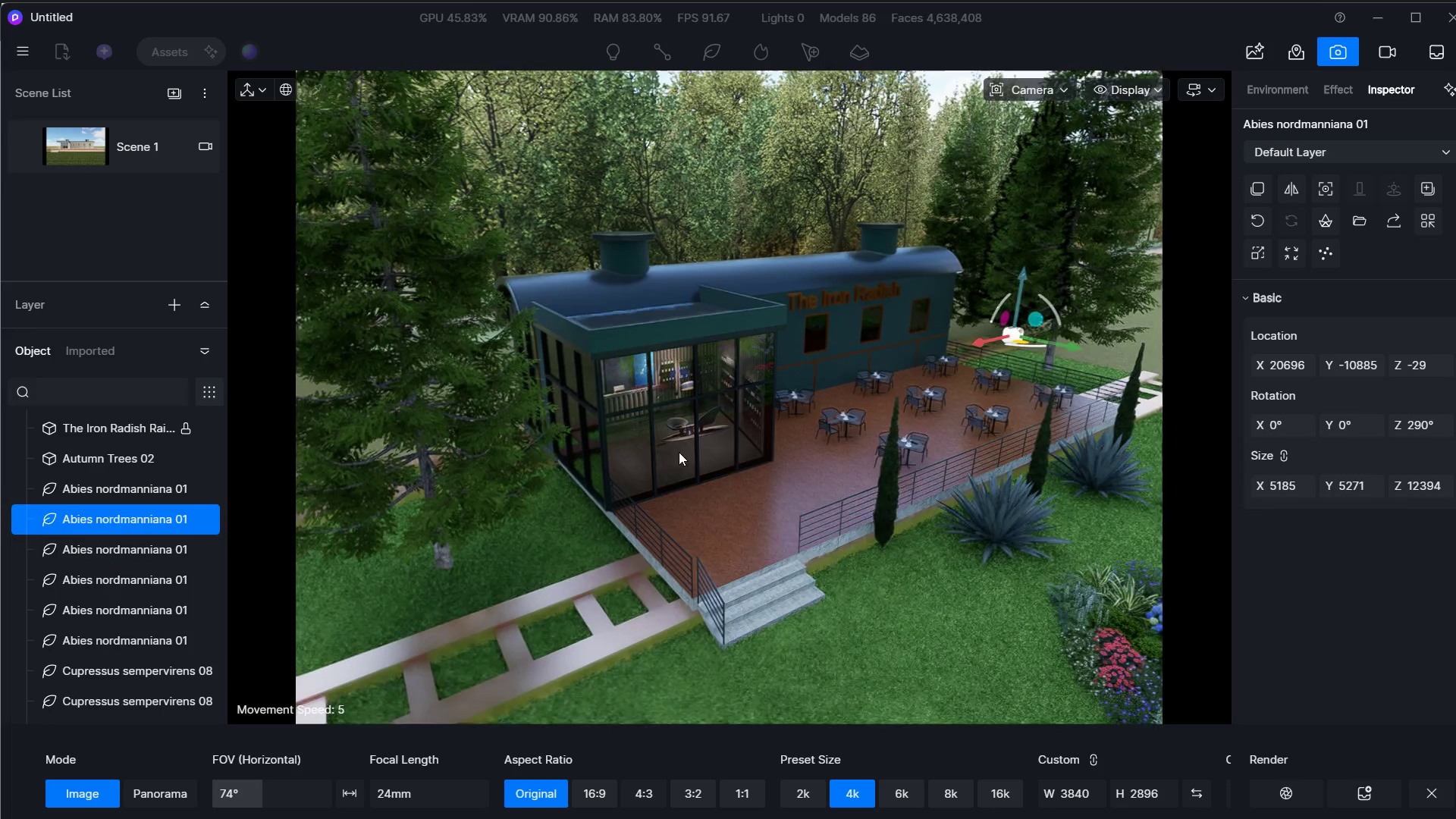 
type(se)
 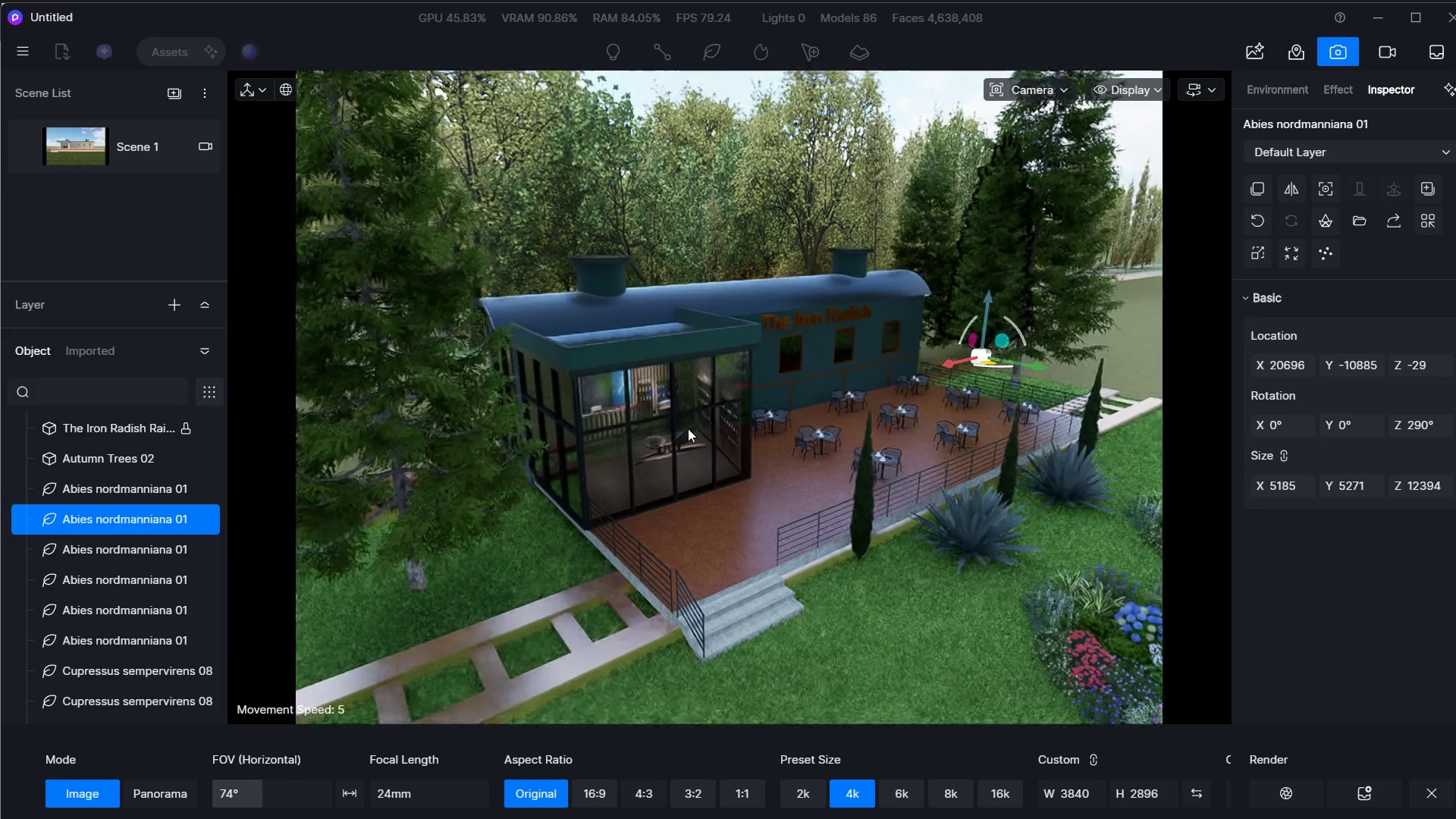 
type(ee)
 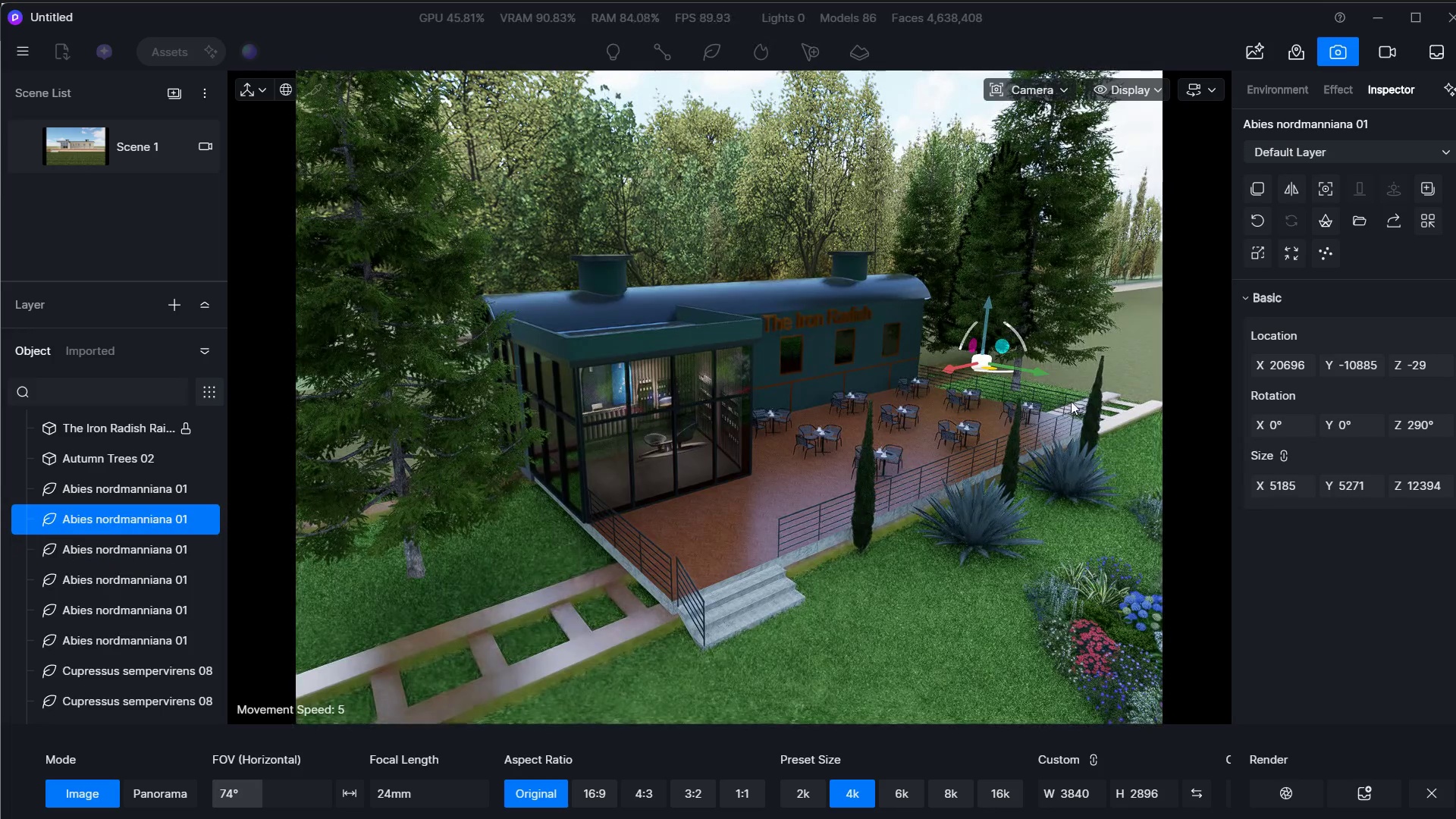 
left_click([1116, 250])
 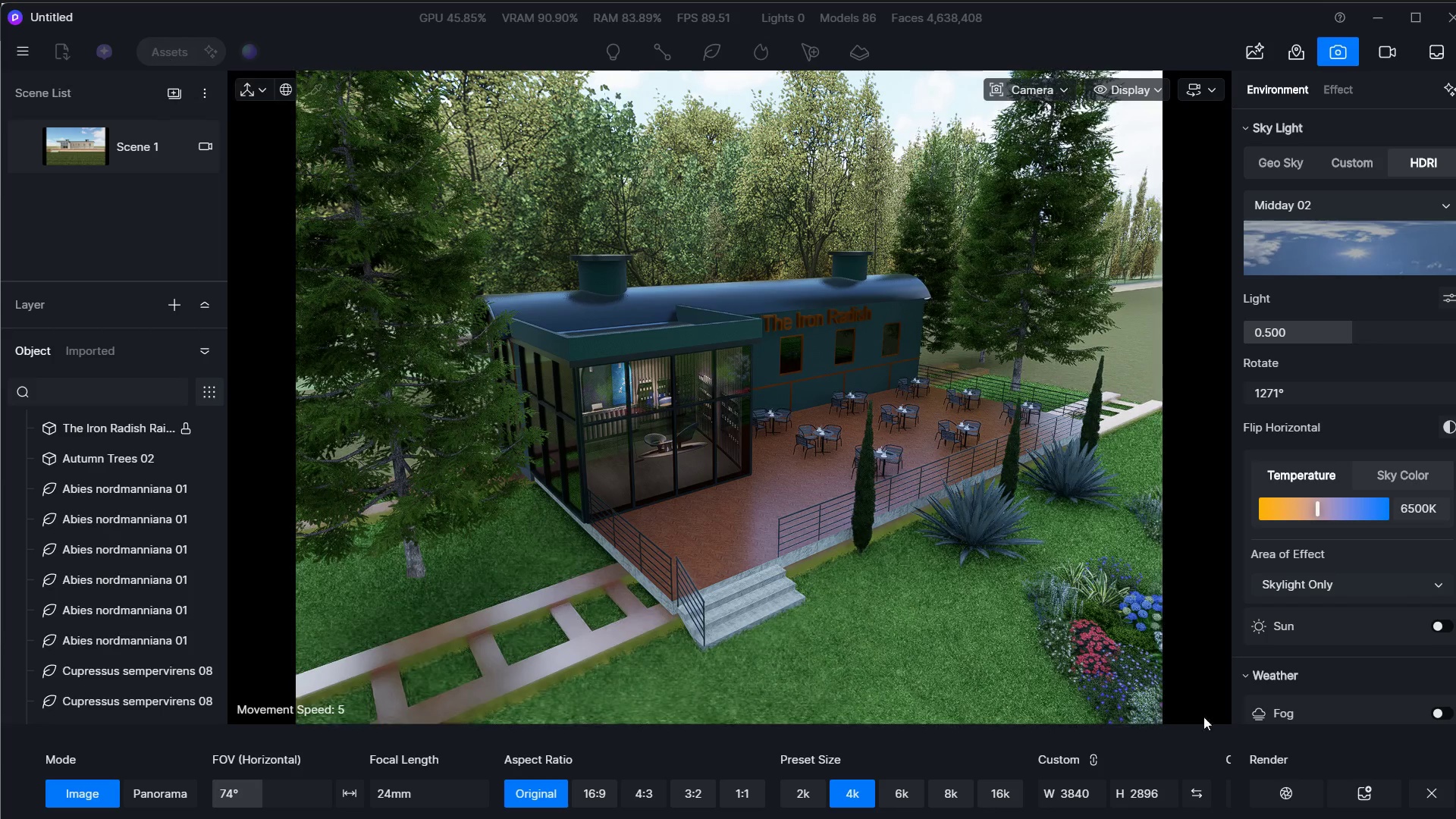 
left_click([1432, 796])
 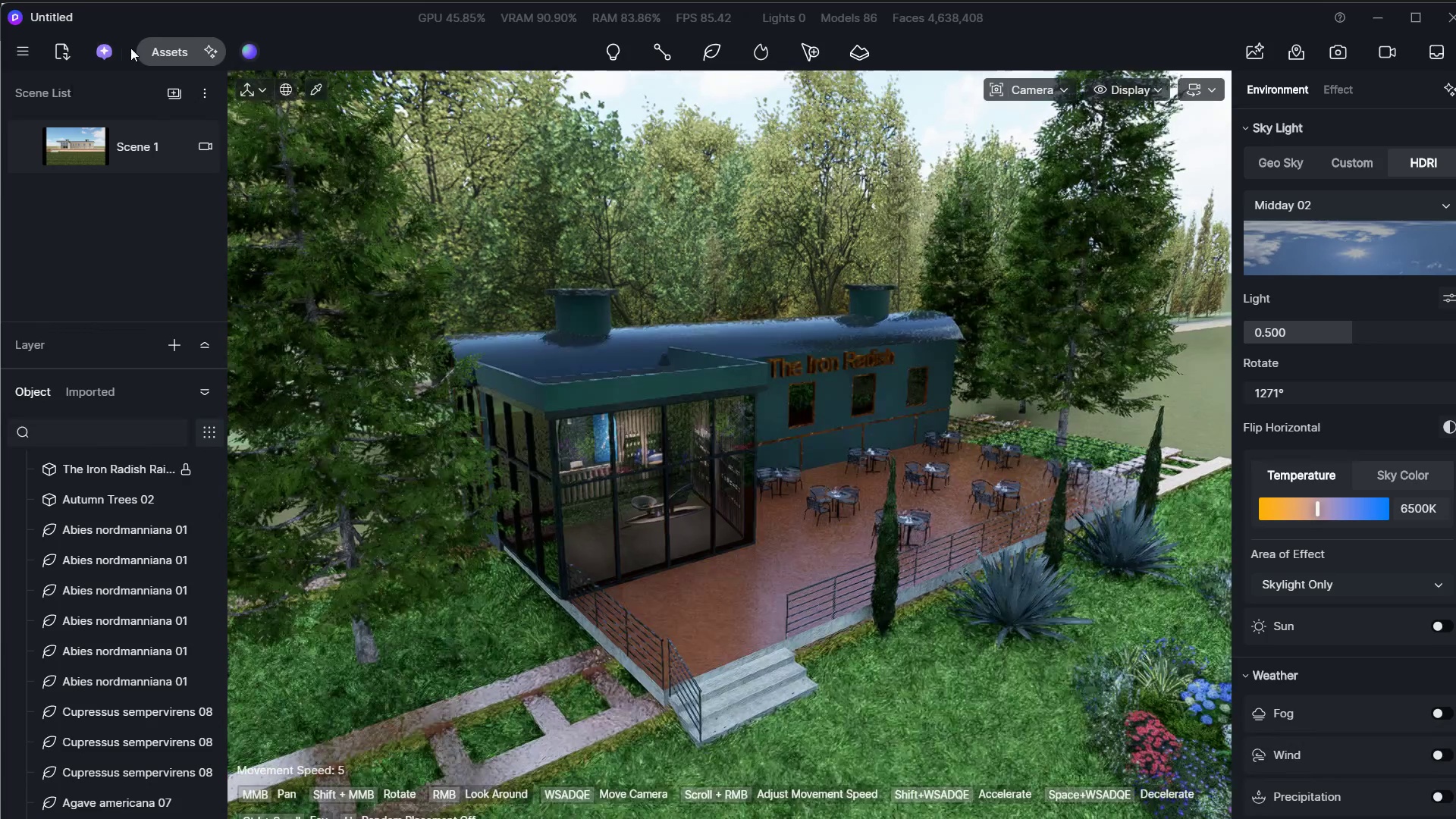 
left_click([149, 49])
 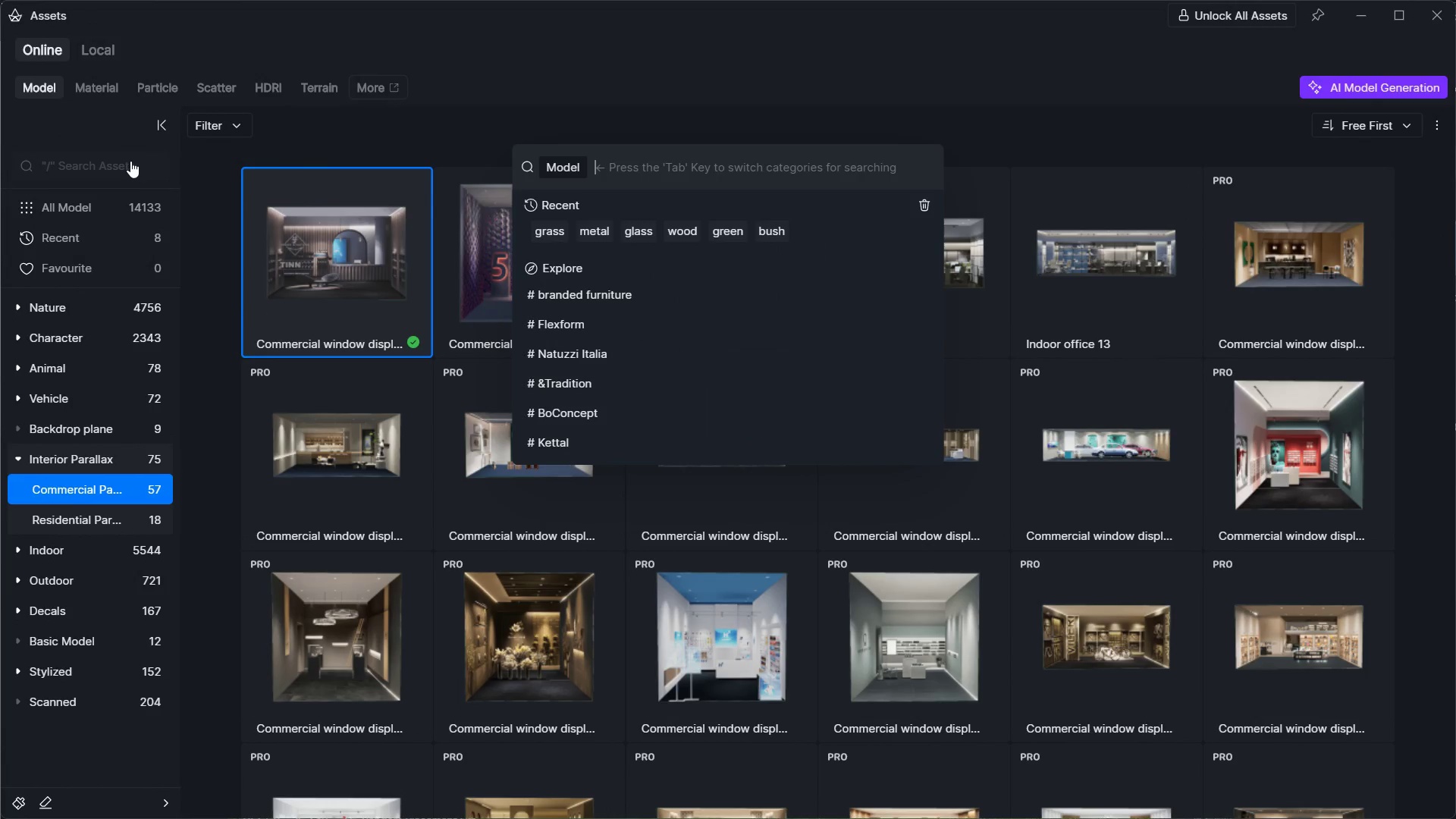 
type(tree)
 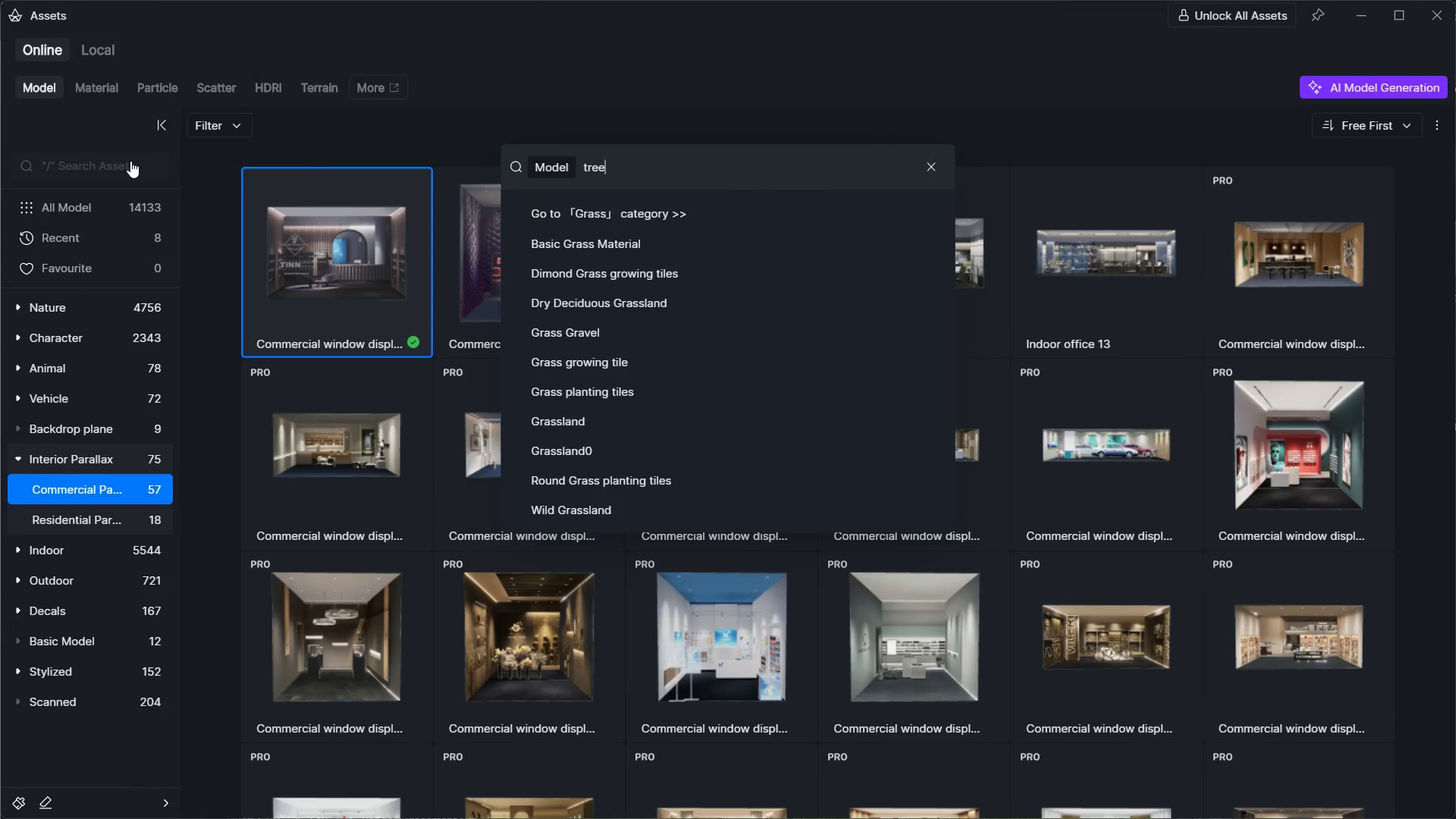 
key(Enter)
 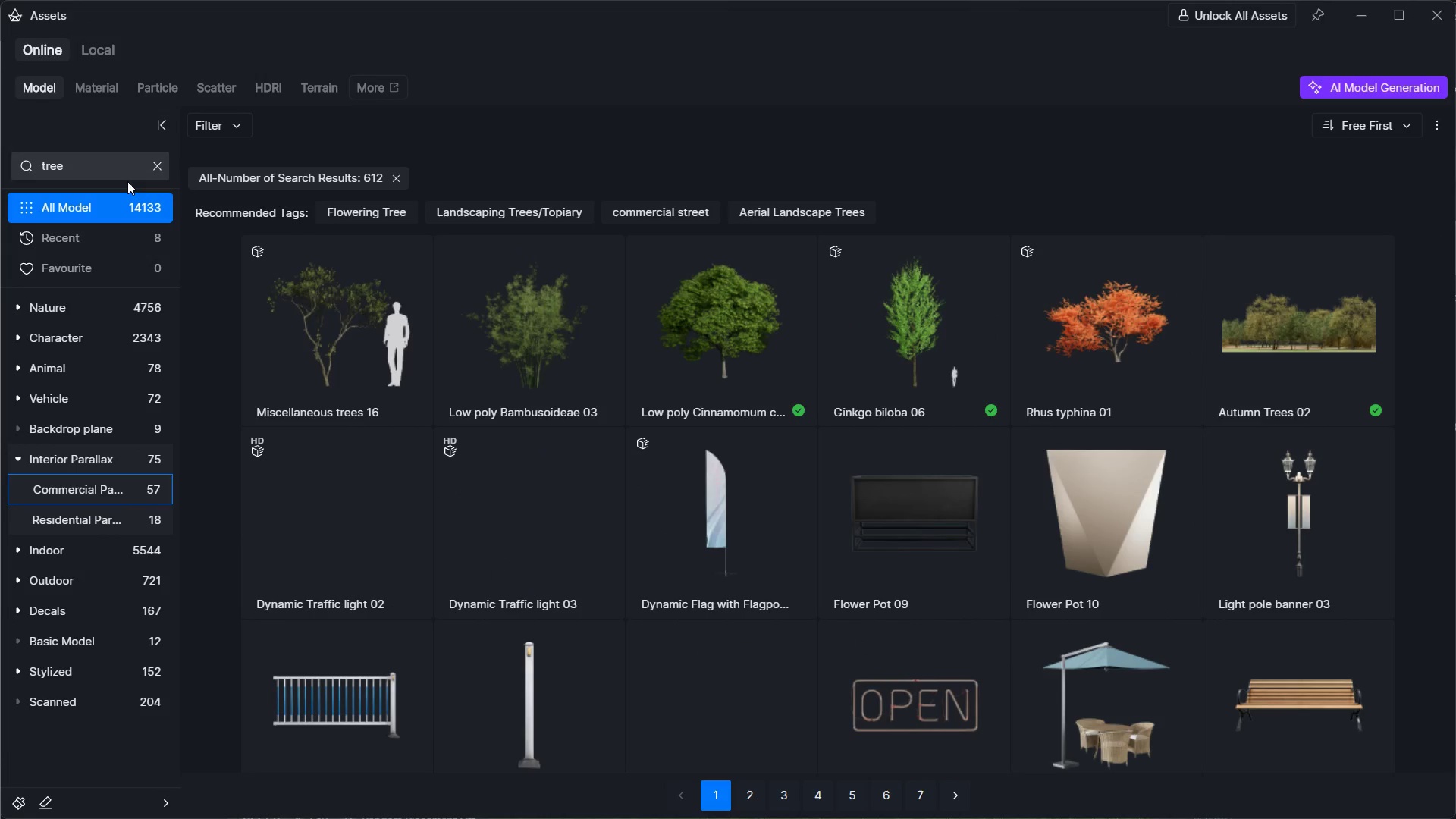 
left_click([711, 366])
 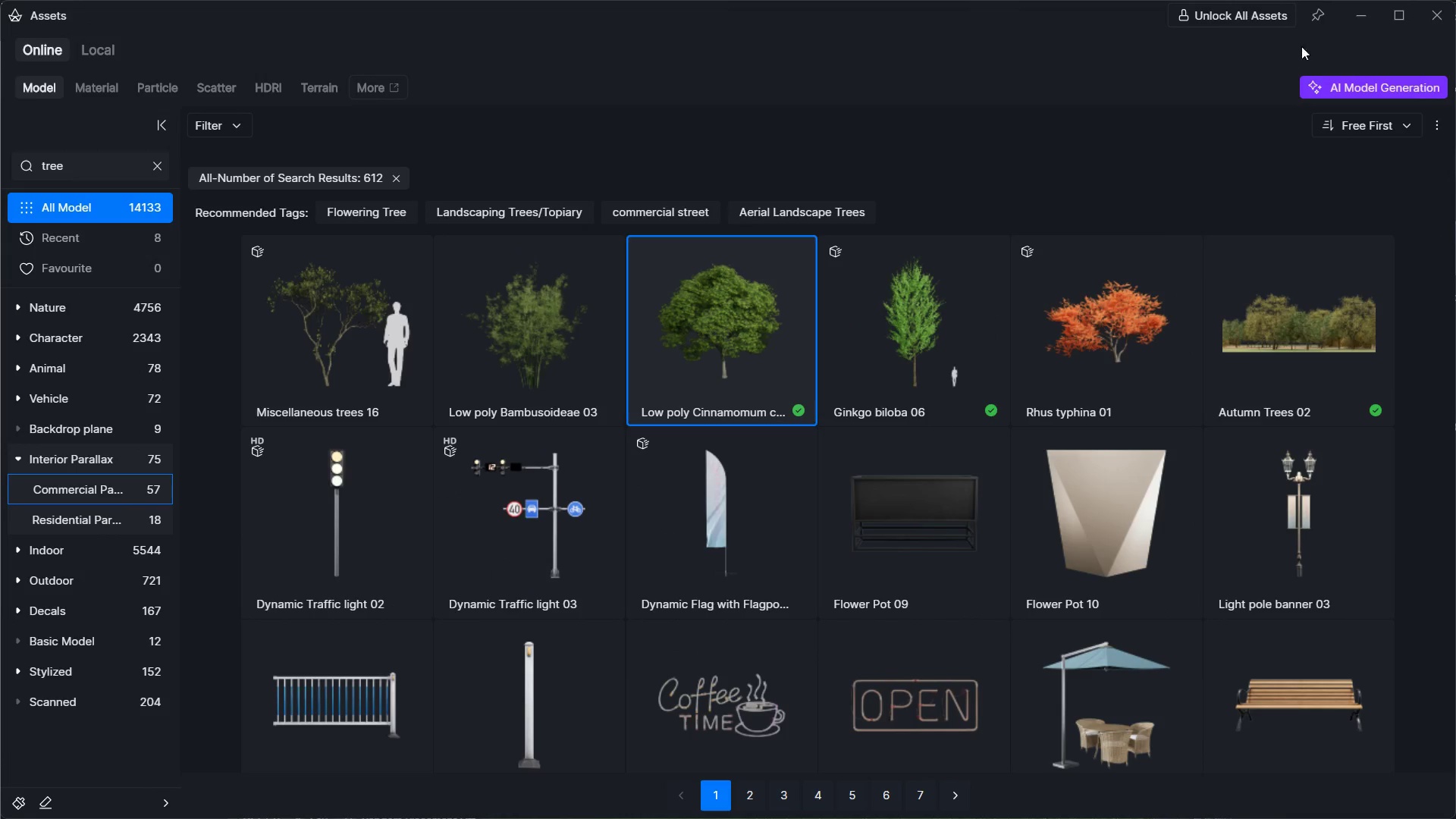 
left_click([1364, 9])
 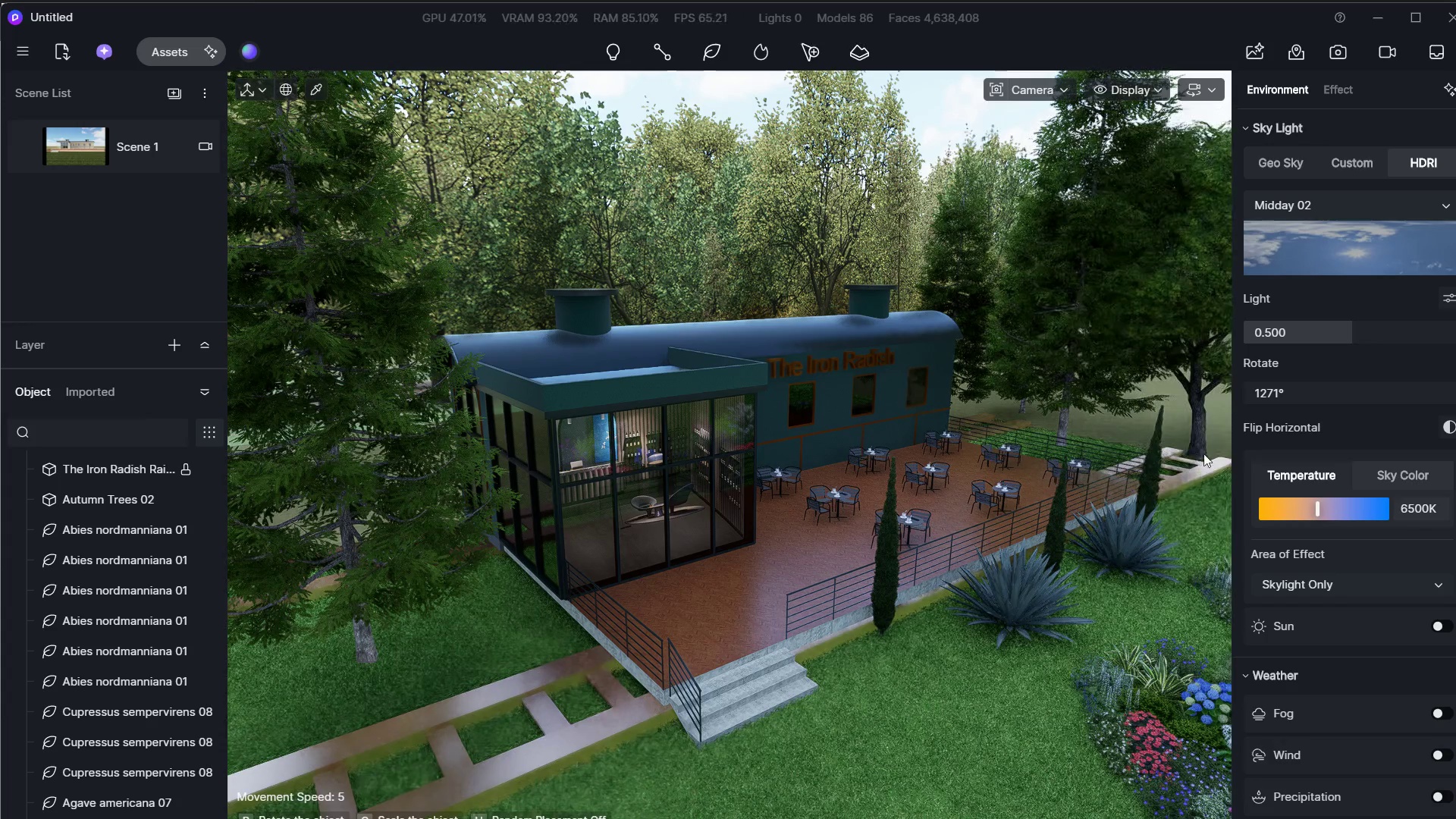 
left_click([1209, 451])
 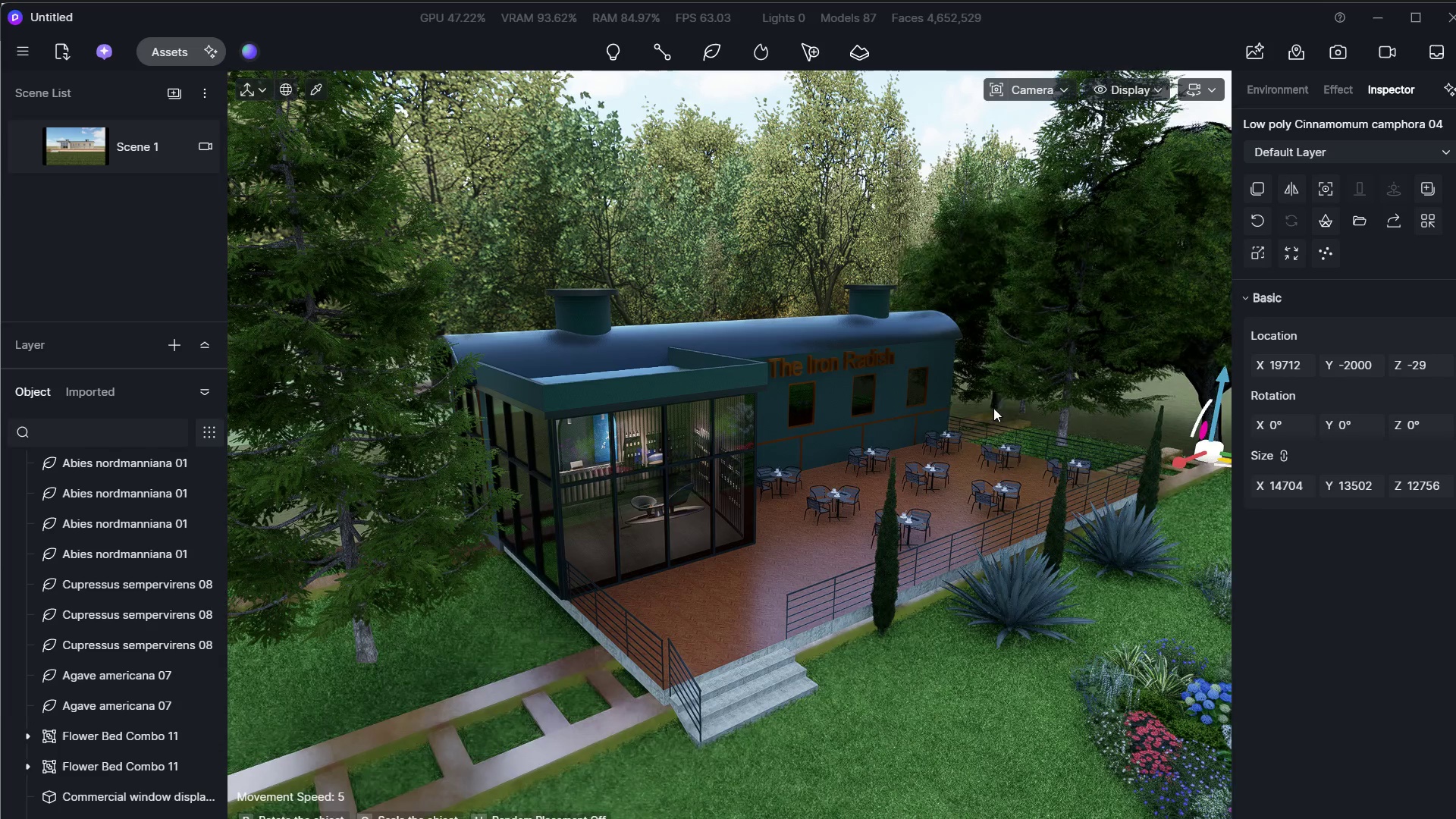 
left_click([967, 406])
 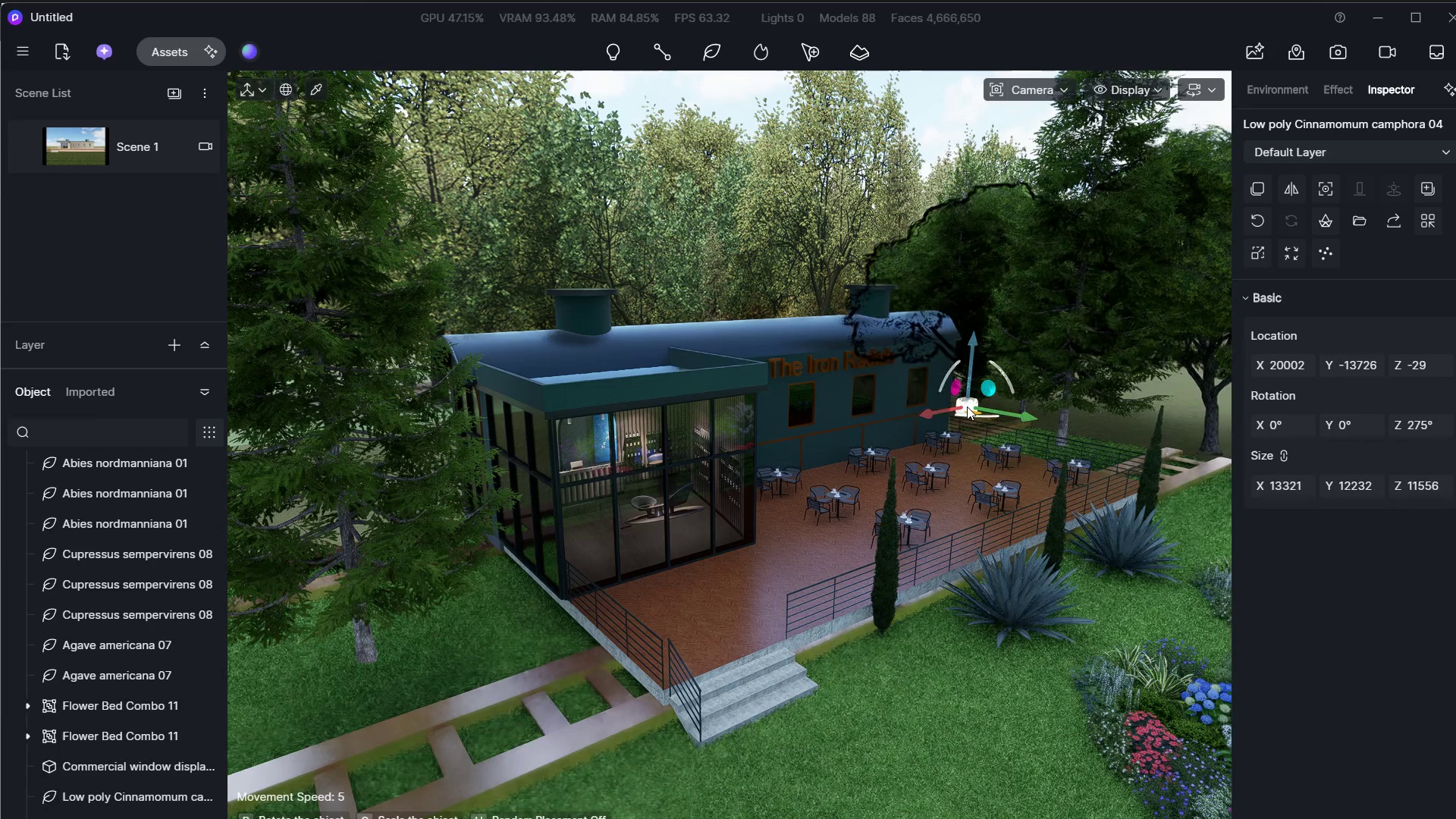 
key(Escape)
 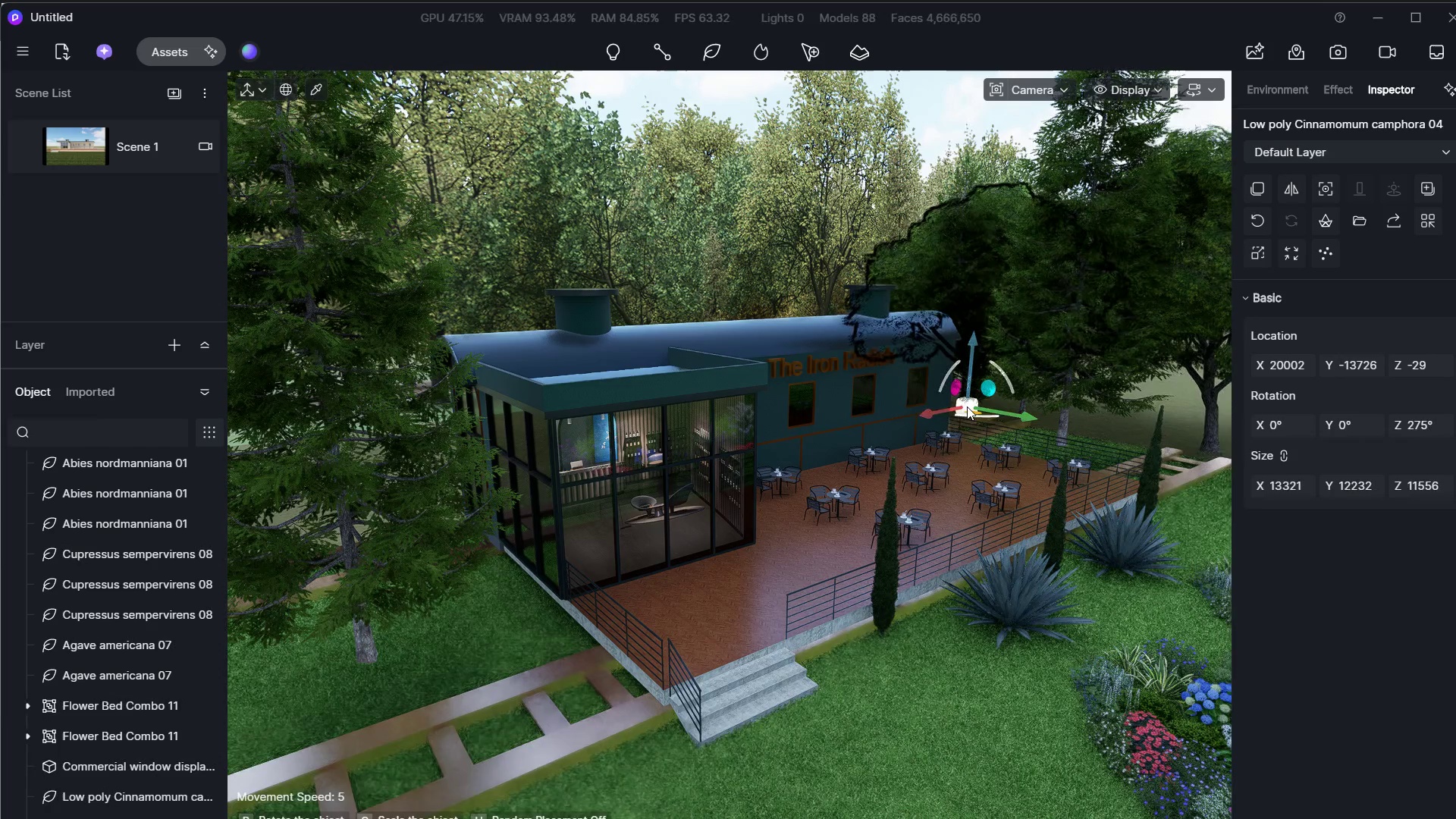 
key(Escape)
 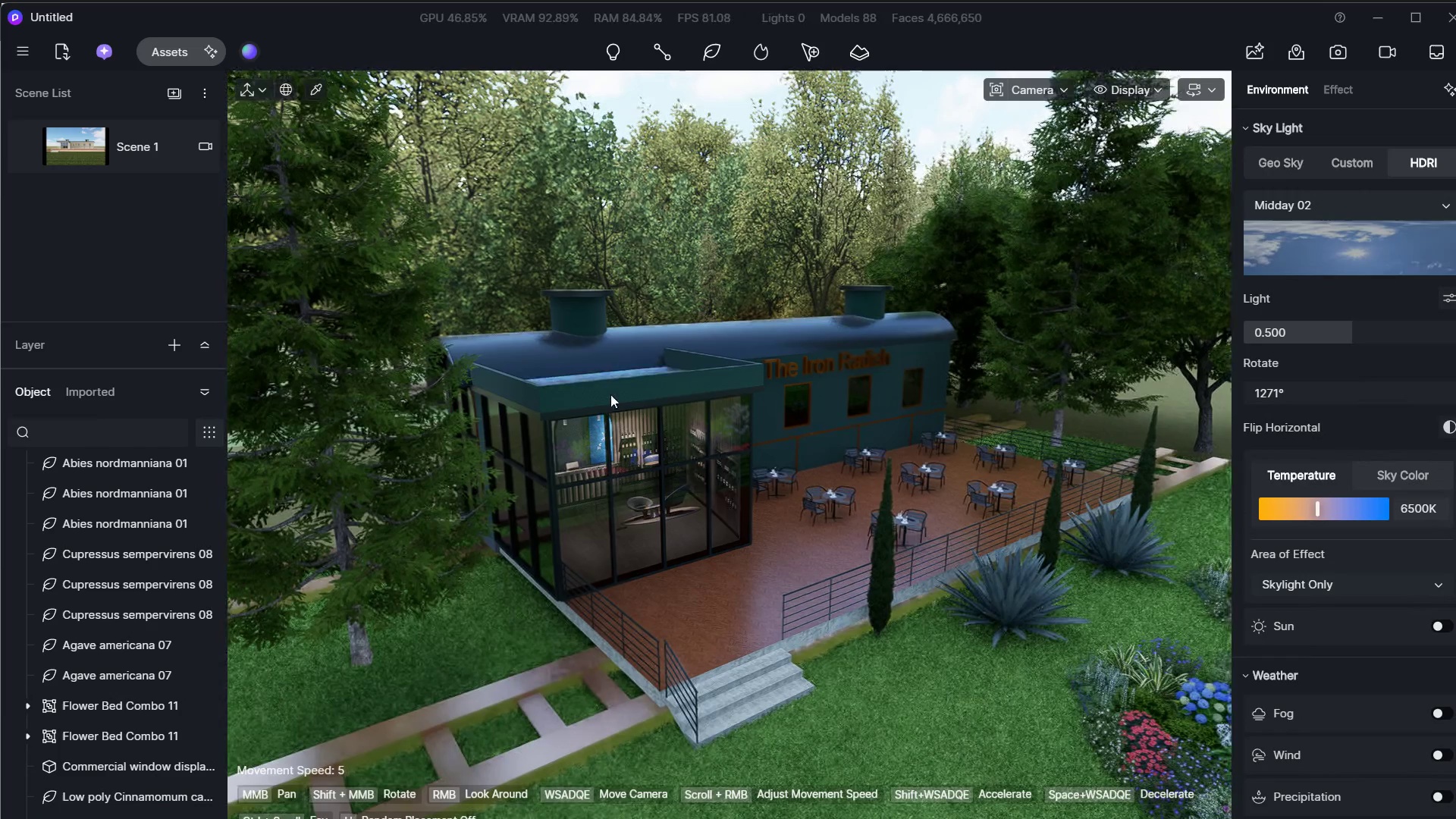 
left_click([1174, 728])
 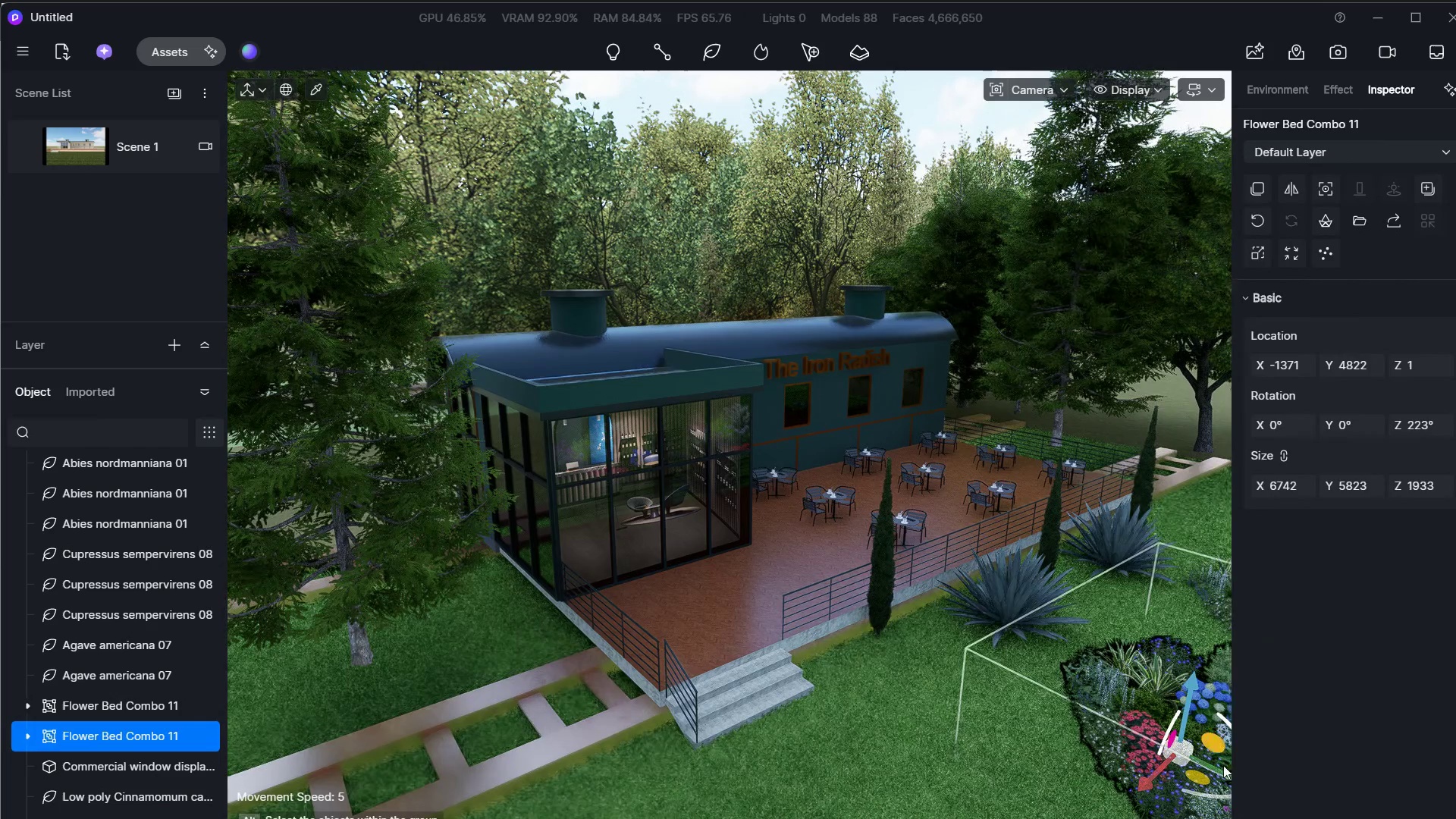 
left_click_drag(start_coordinate=[1224, 774], to_coordinate=[1092, 756])
 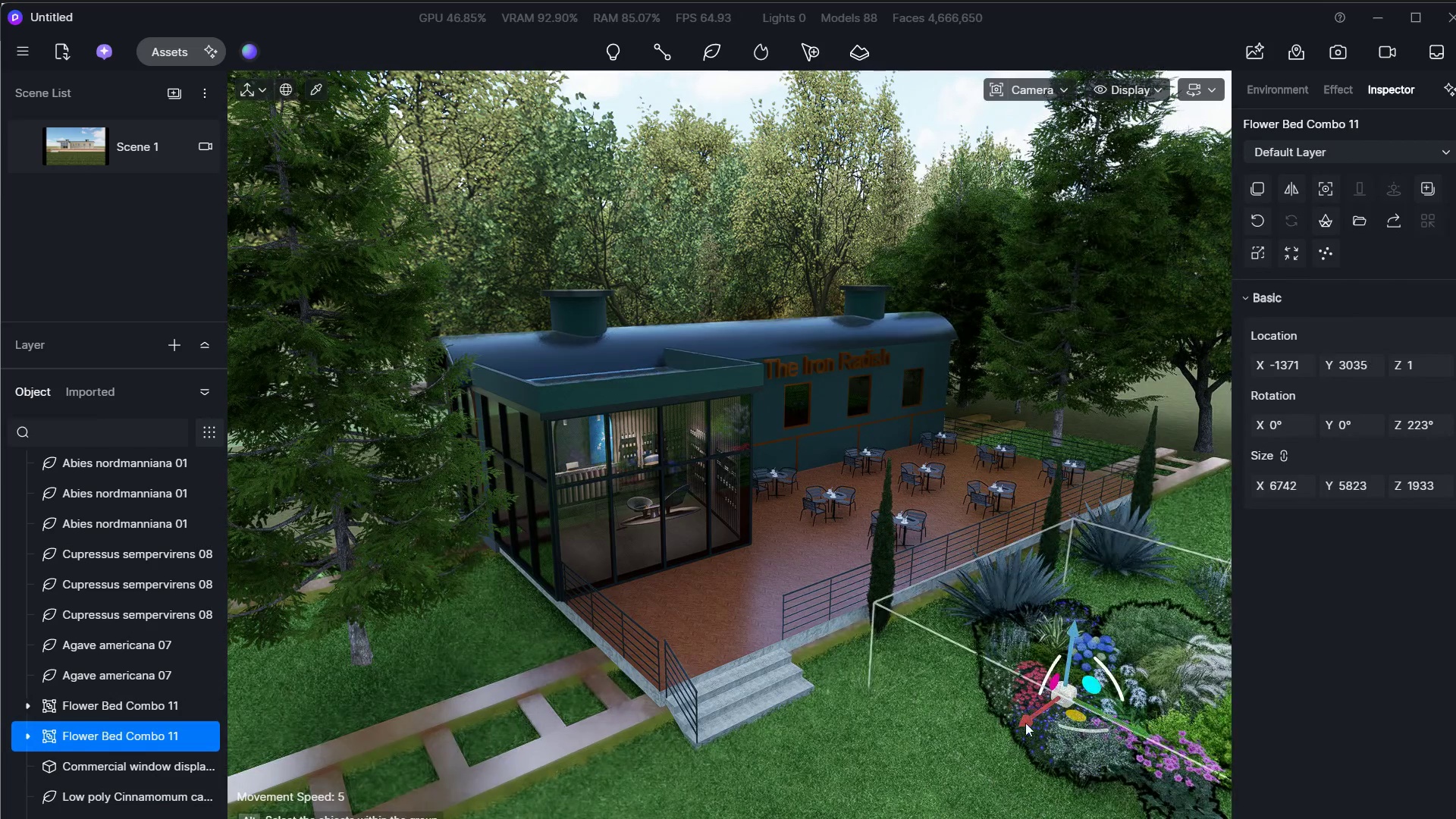 
left_click_drag(start_coordinate=[1026, 722], to_coordinate=[958, 759])
 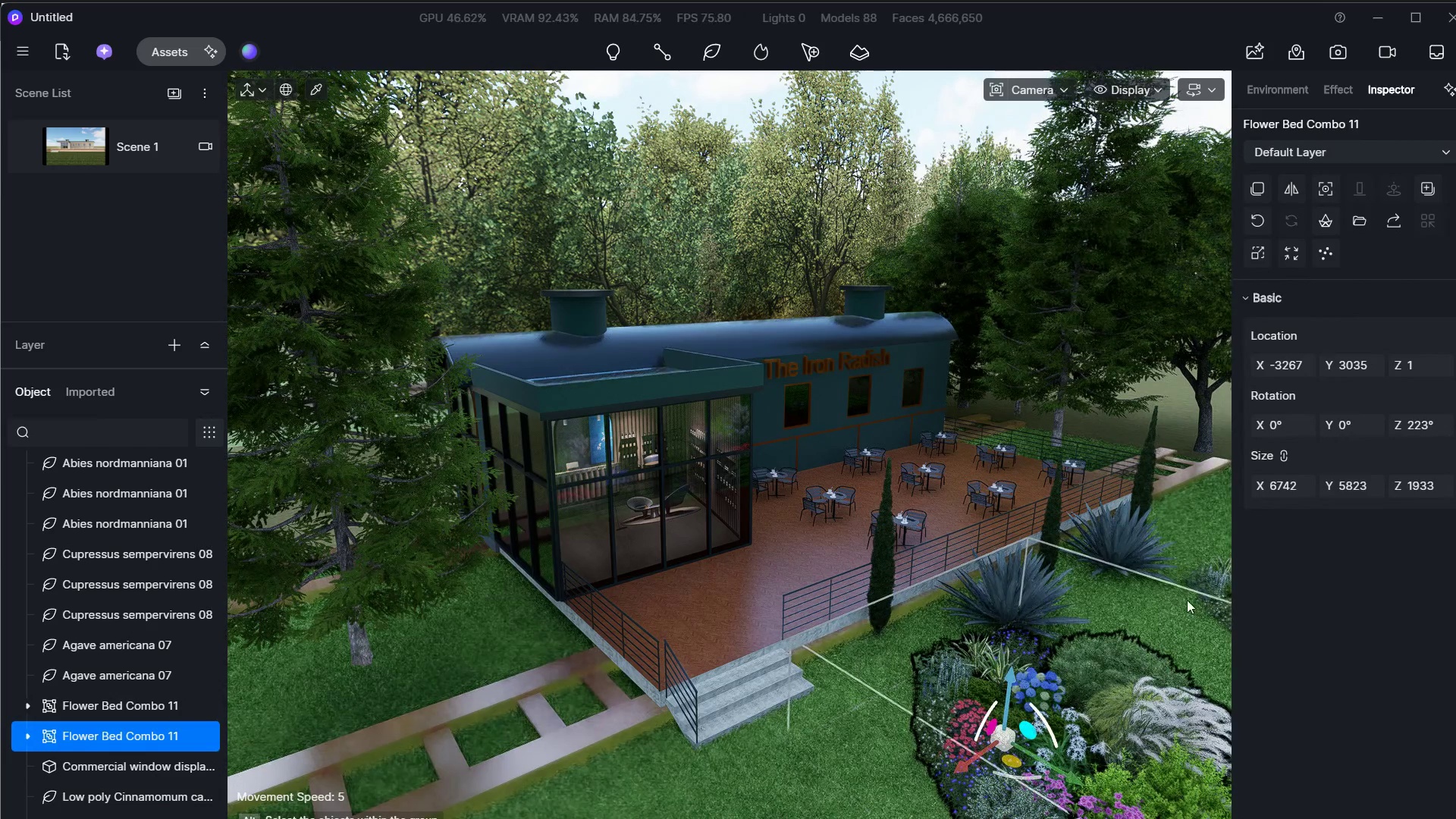 
left_click([1201, 585])
 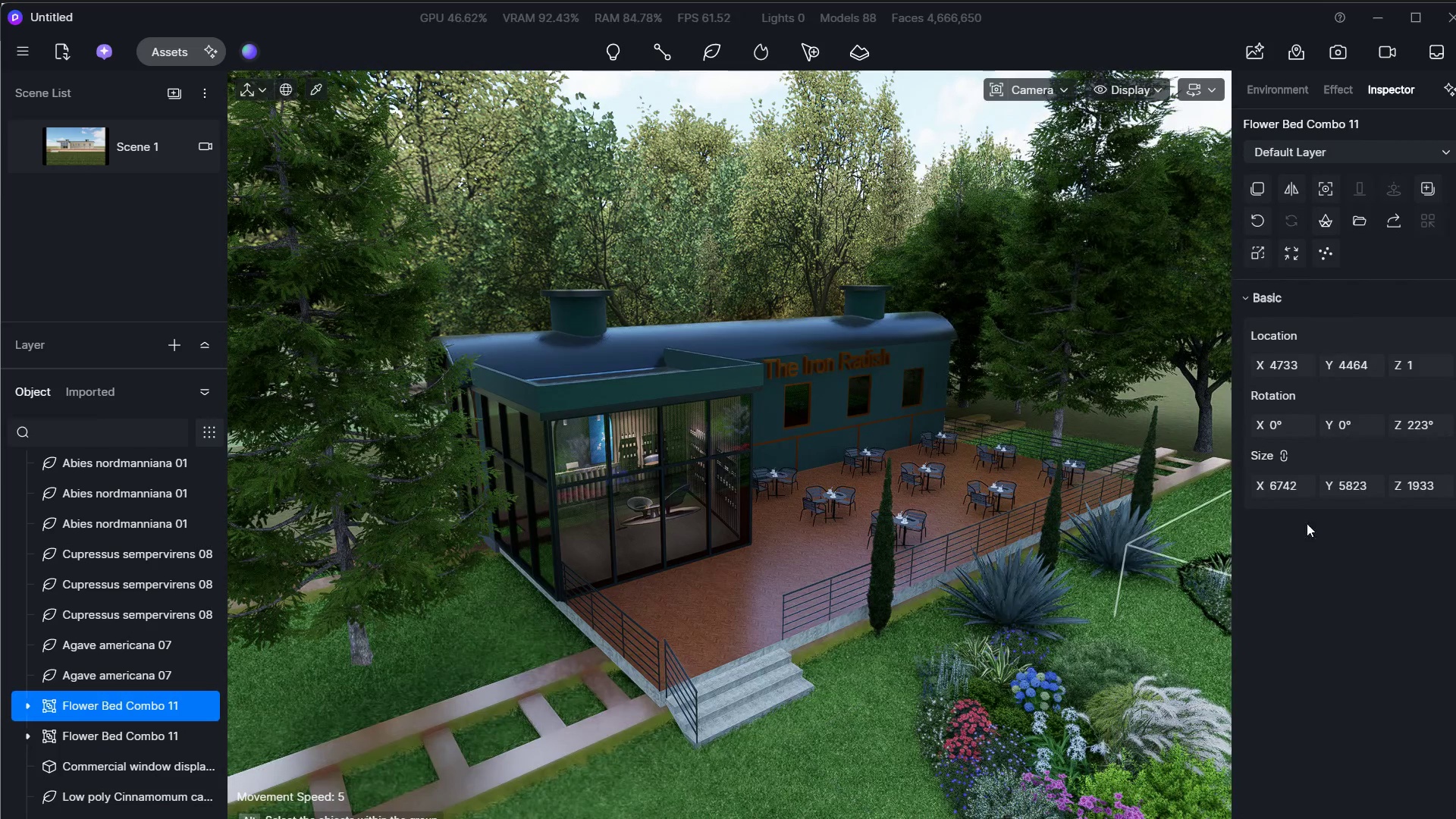 
hold_key(key=ShiftLeft, duration=1.7)
 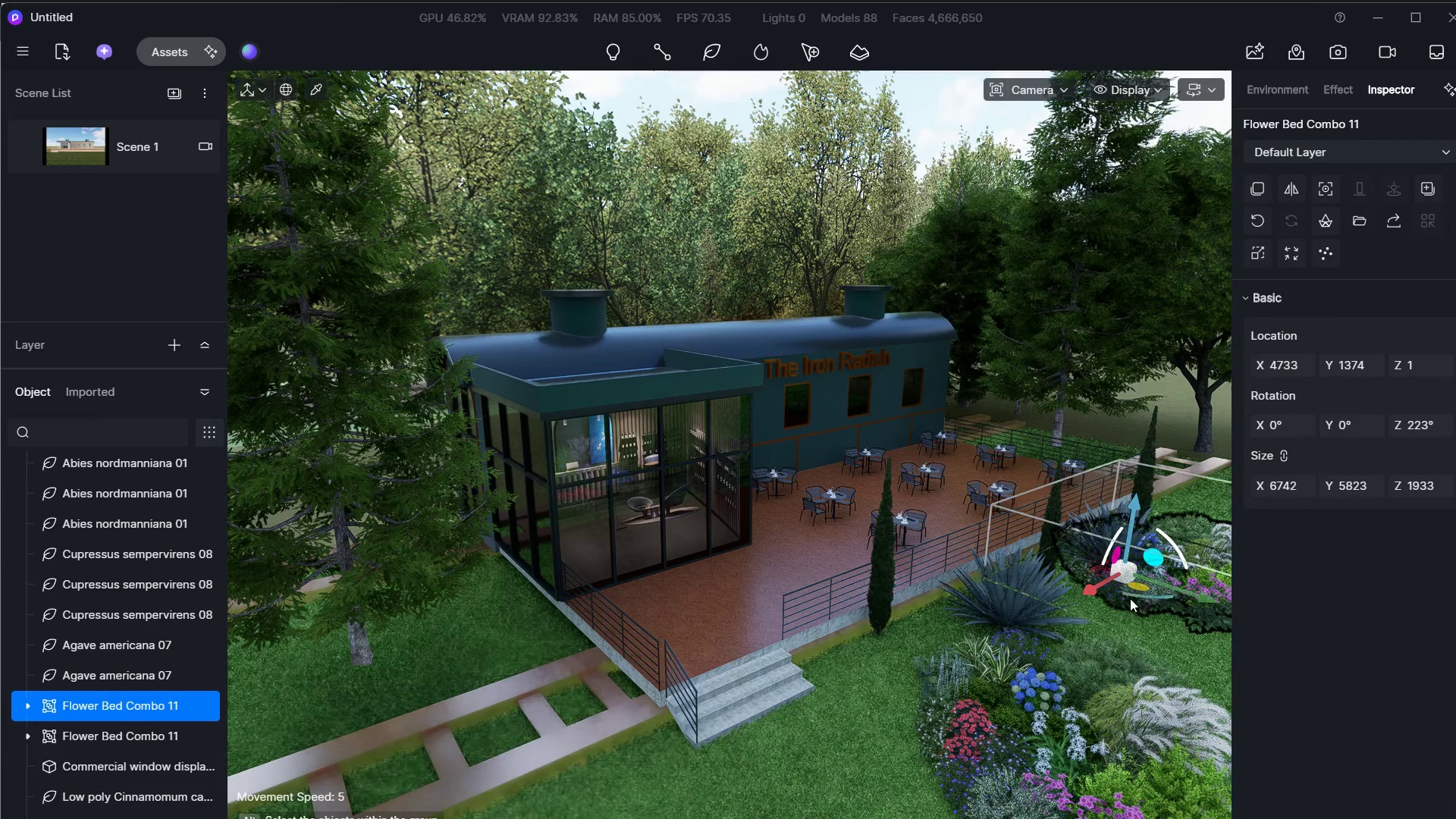 
left_click_drag(start_coordinate=[1099, 596], to_coordinate=[1154, 557])
 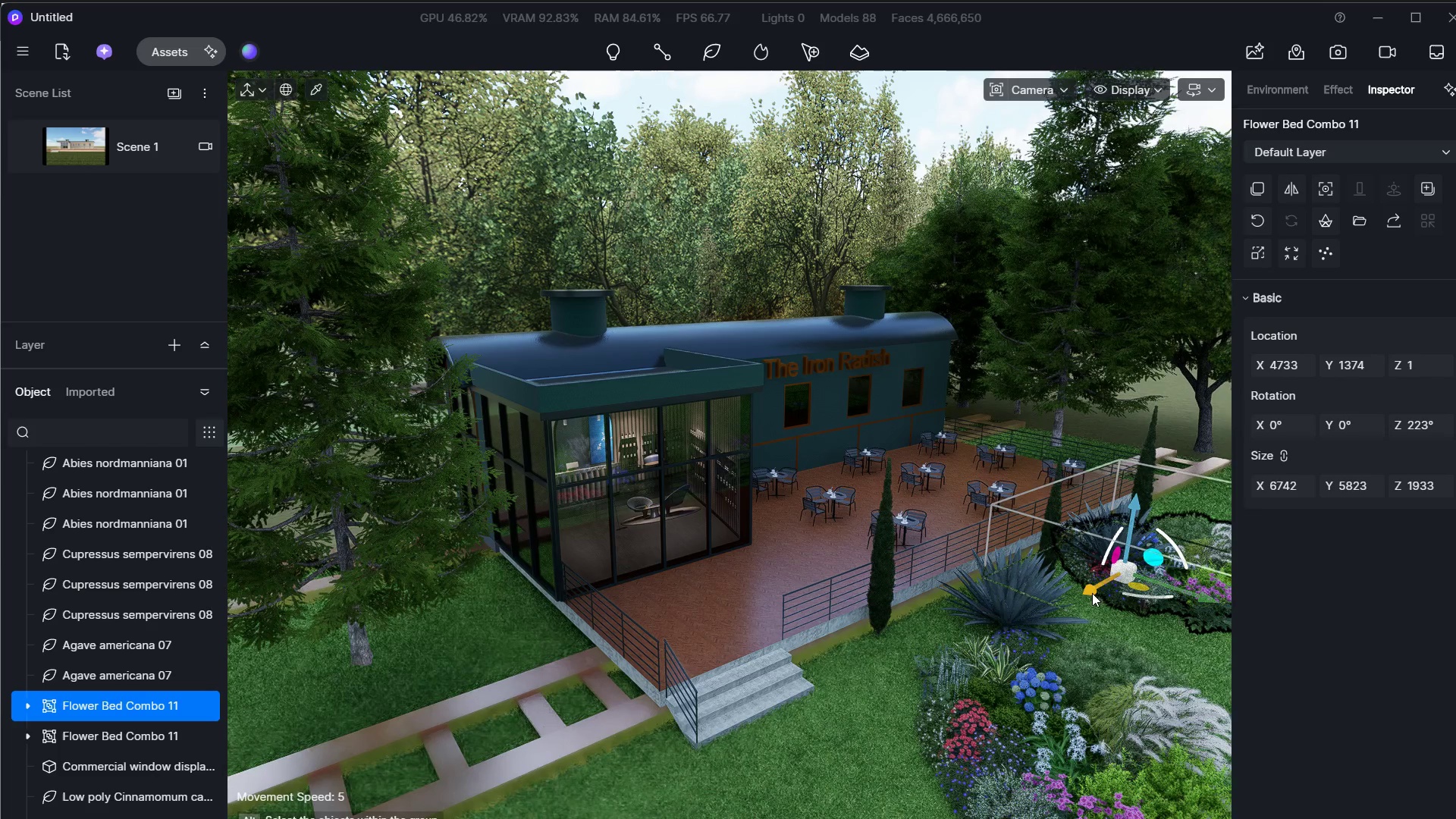 
left_click_drag(start_coordinate=[1092, 593], to_coordinate=[1172, 538])
 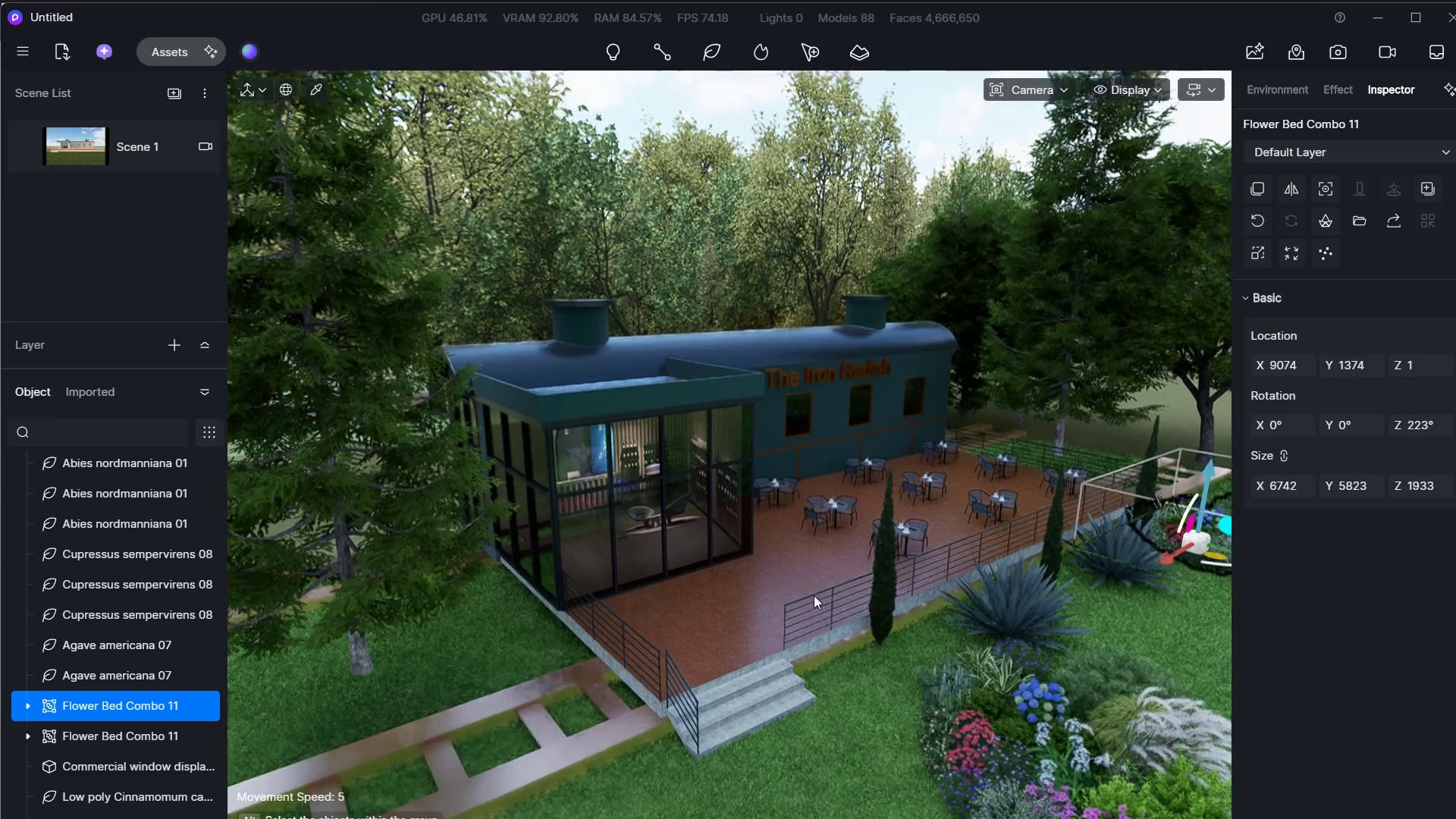 
key(E)
 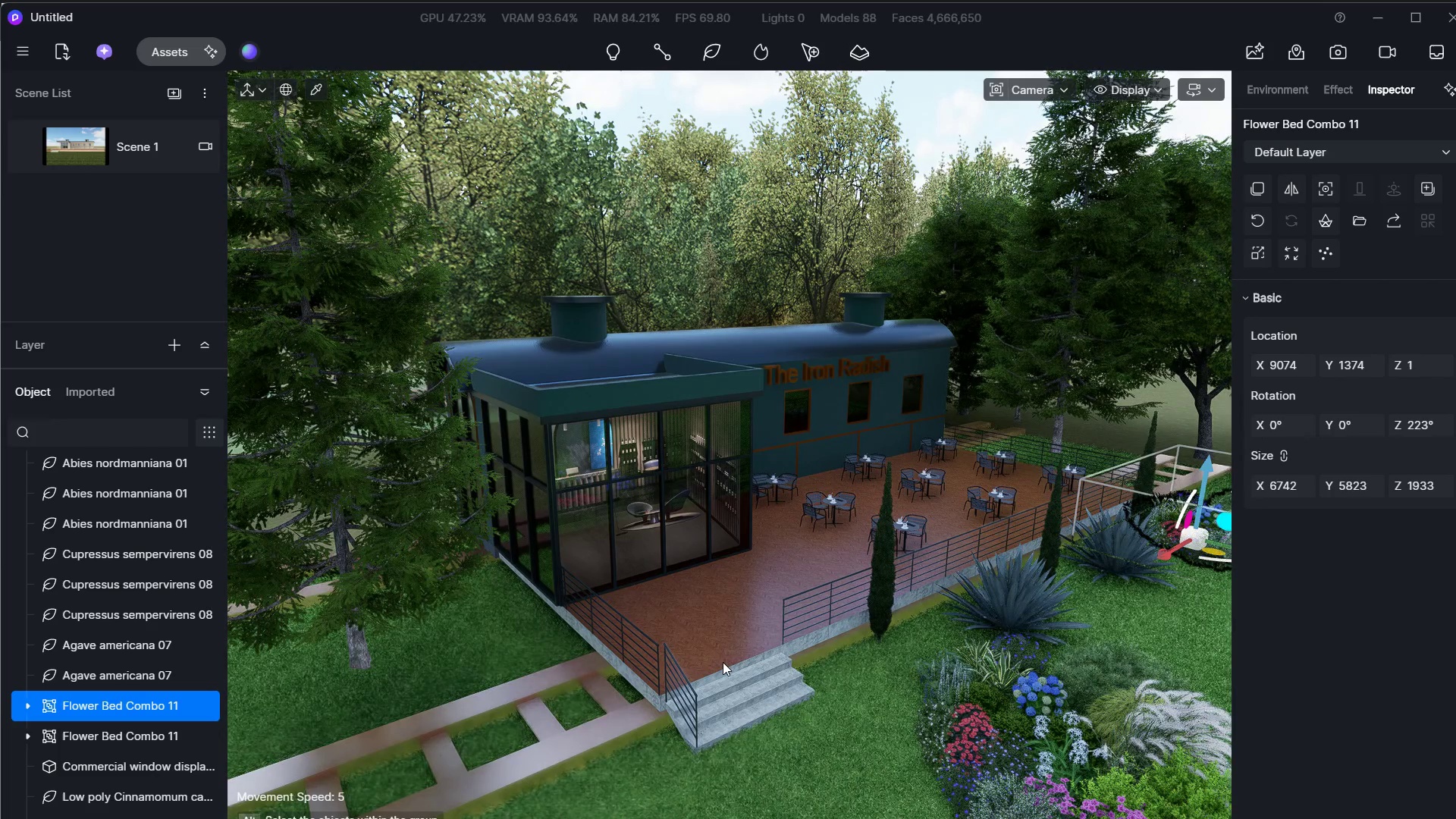 
key(Alt+Tab)
 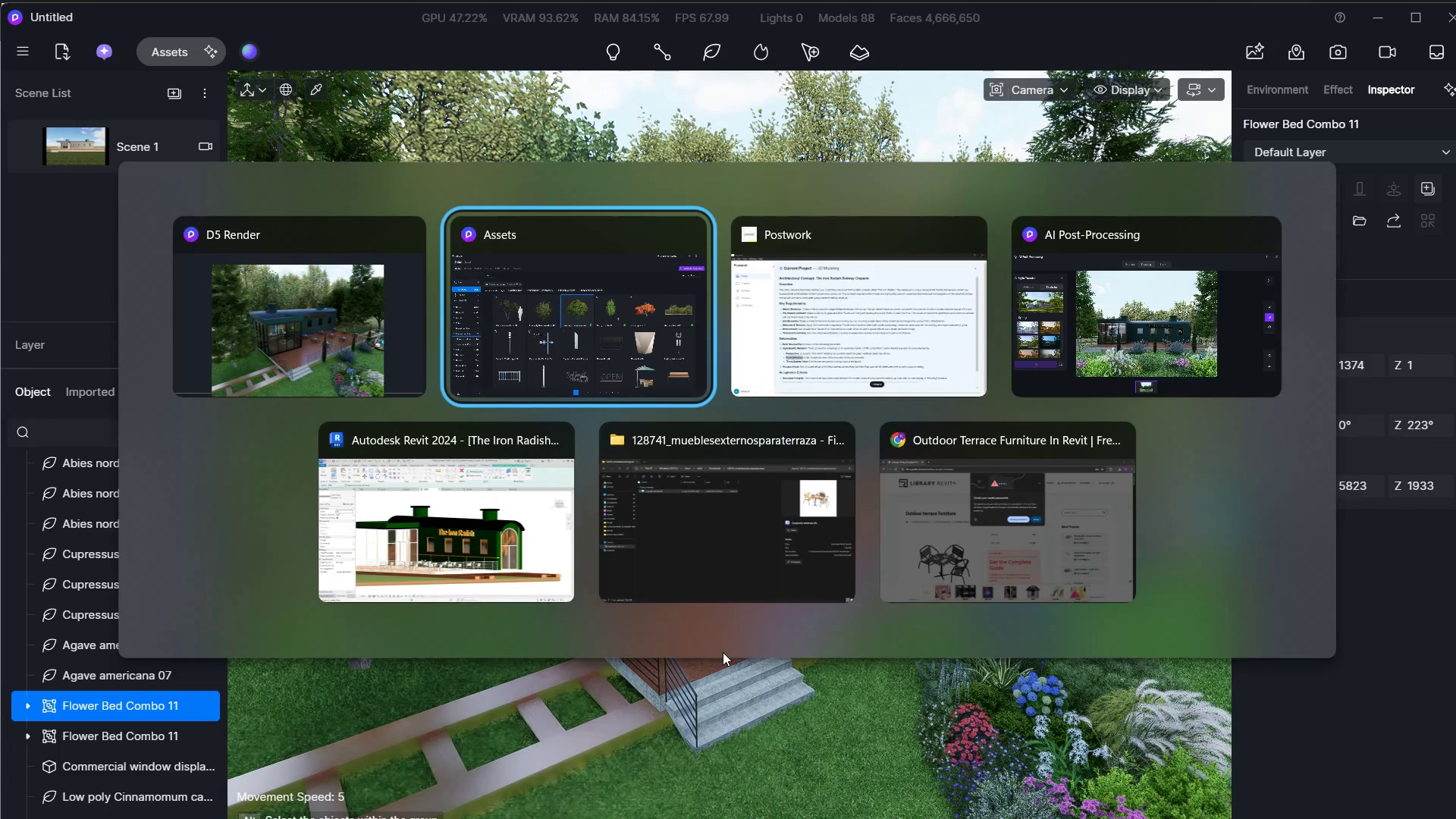 
key(Alt+Tab)
 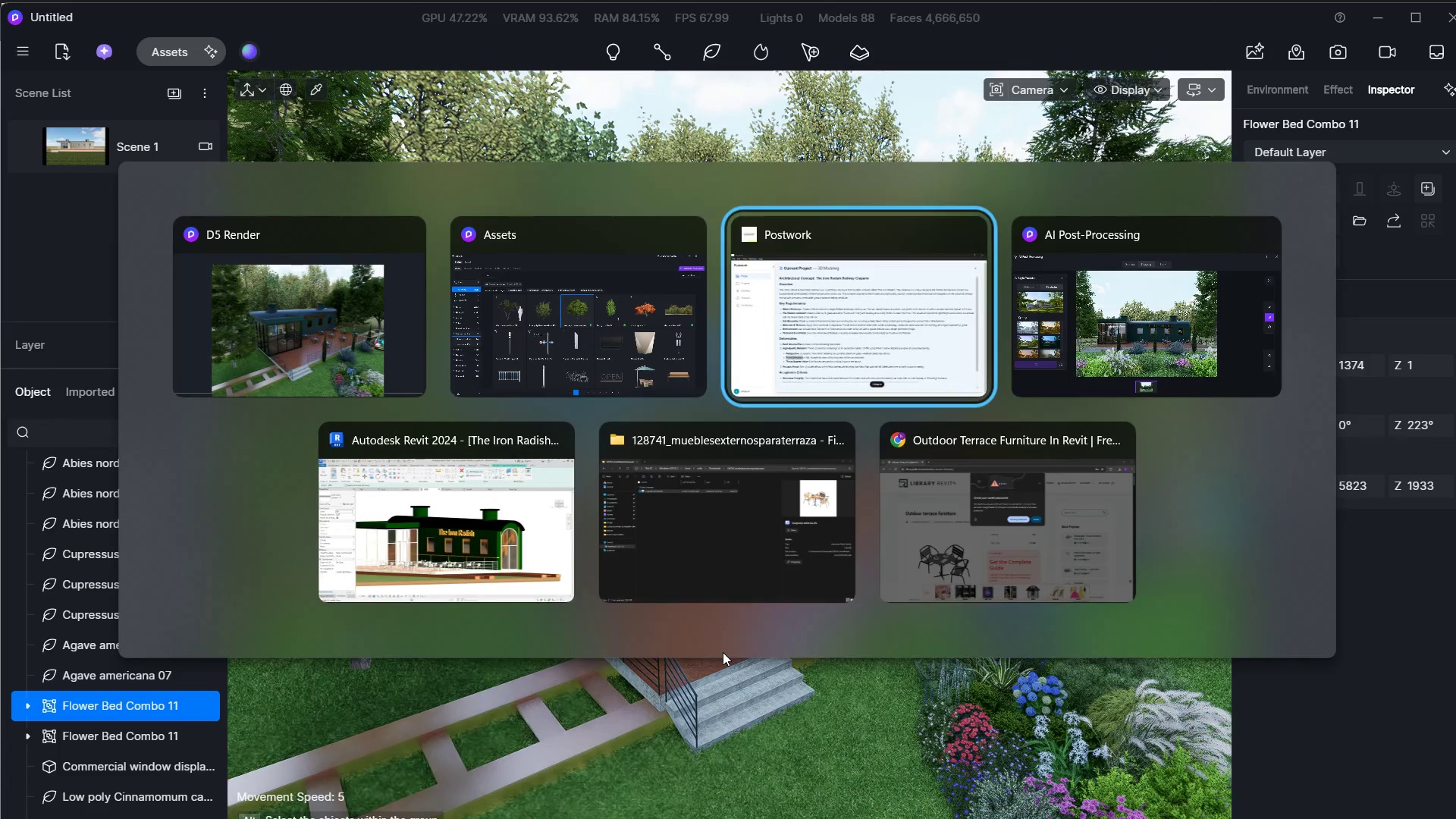 
key(Alt+Tab)
 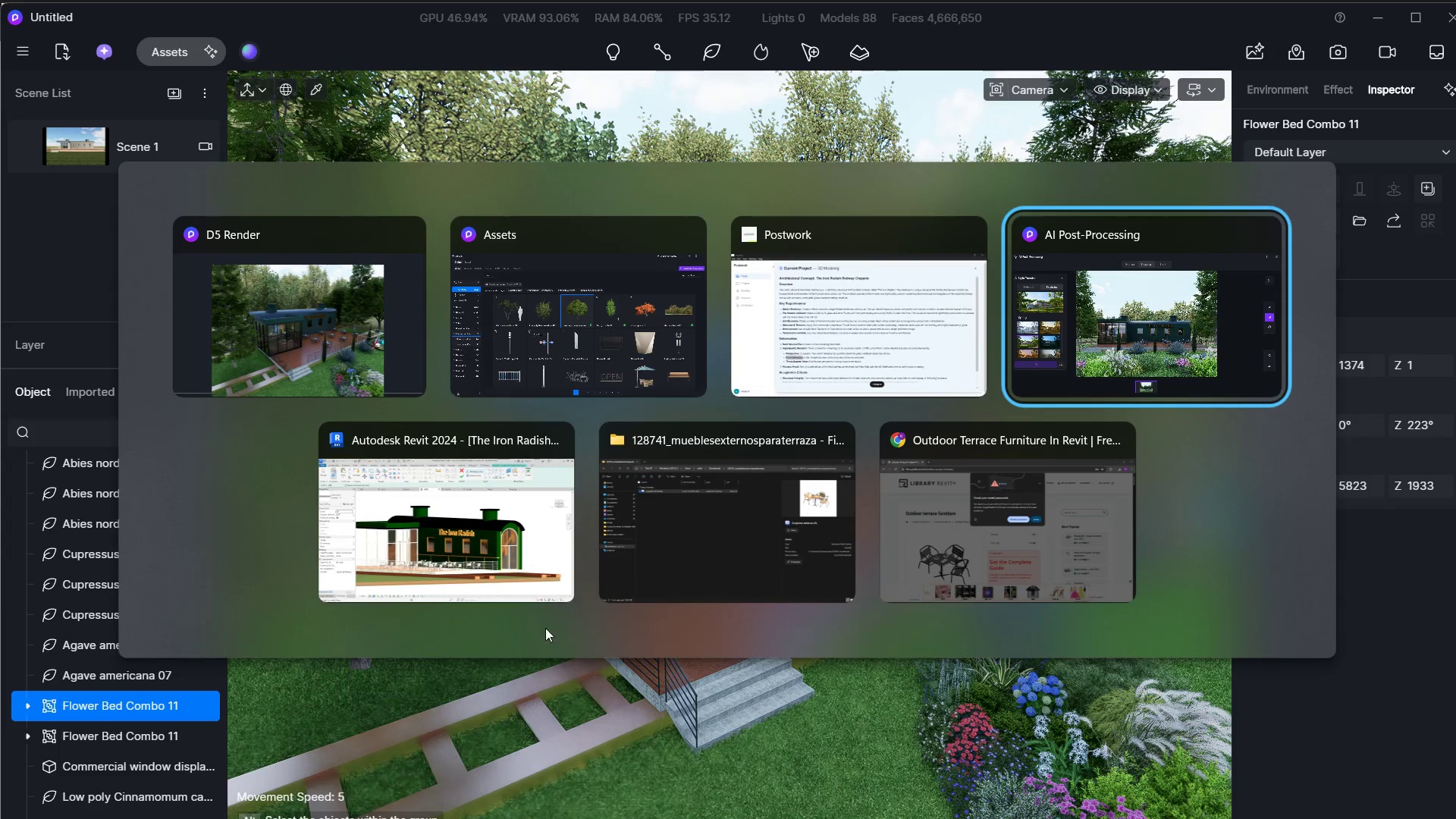 
left_click([474, 553])
 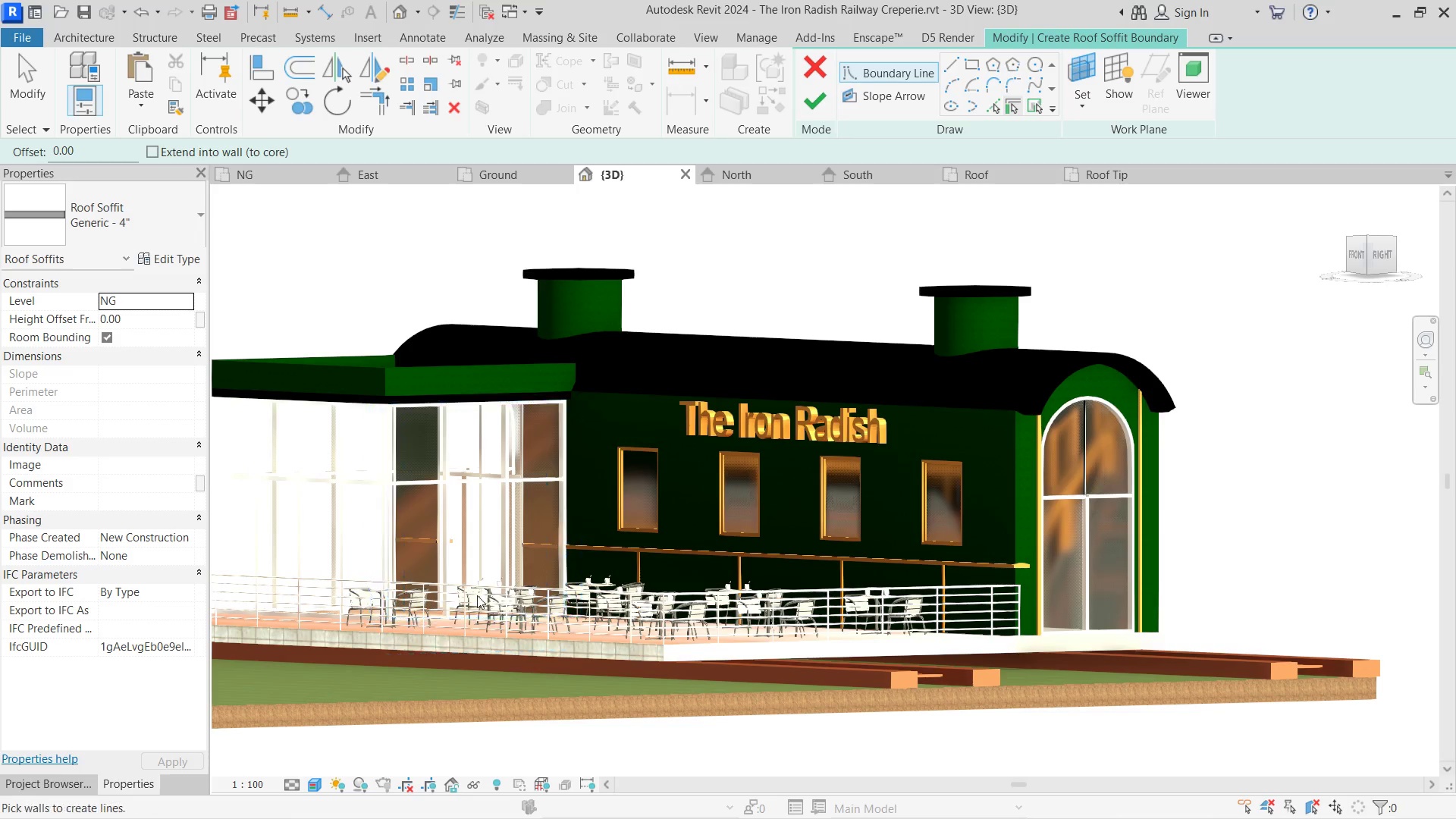 
hold_key(key=ShiftLeft, duration=1.44)
 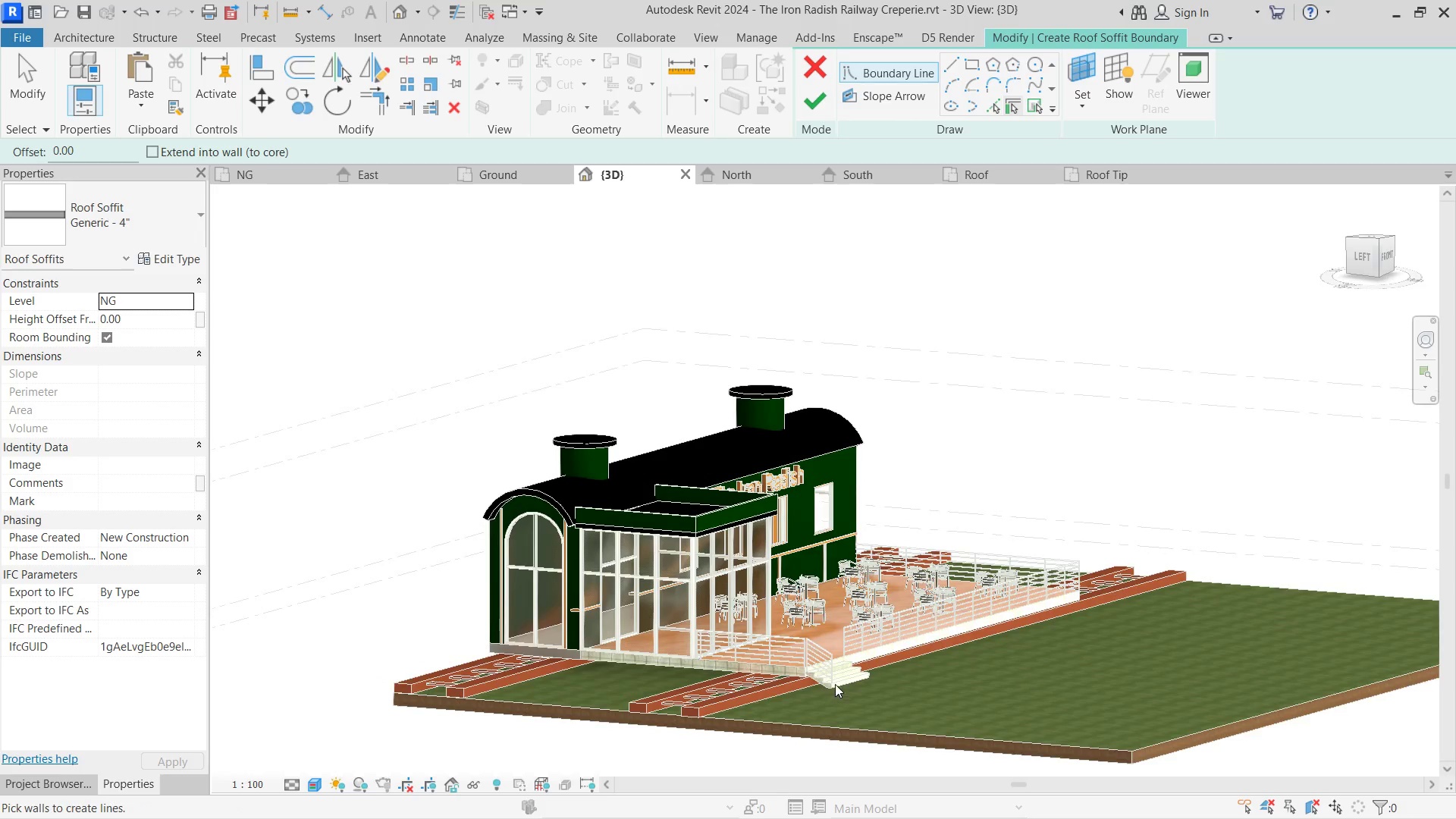 
scroll: coordinate [779, 601], scroll_direction: down, amount: 4.0
 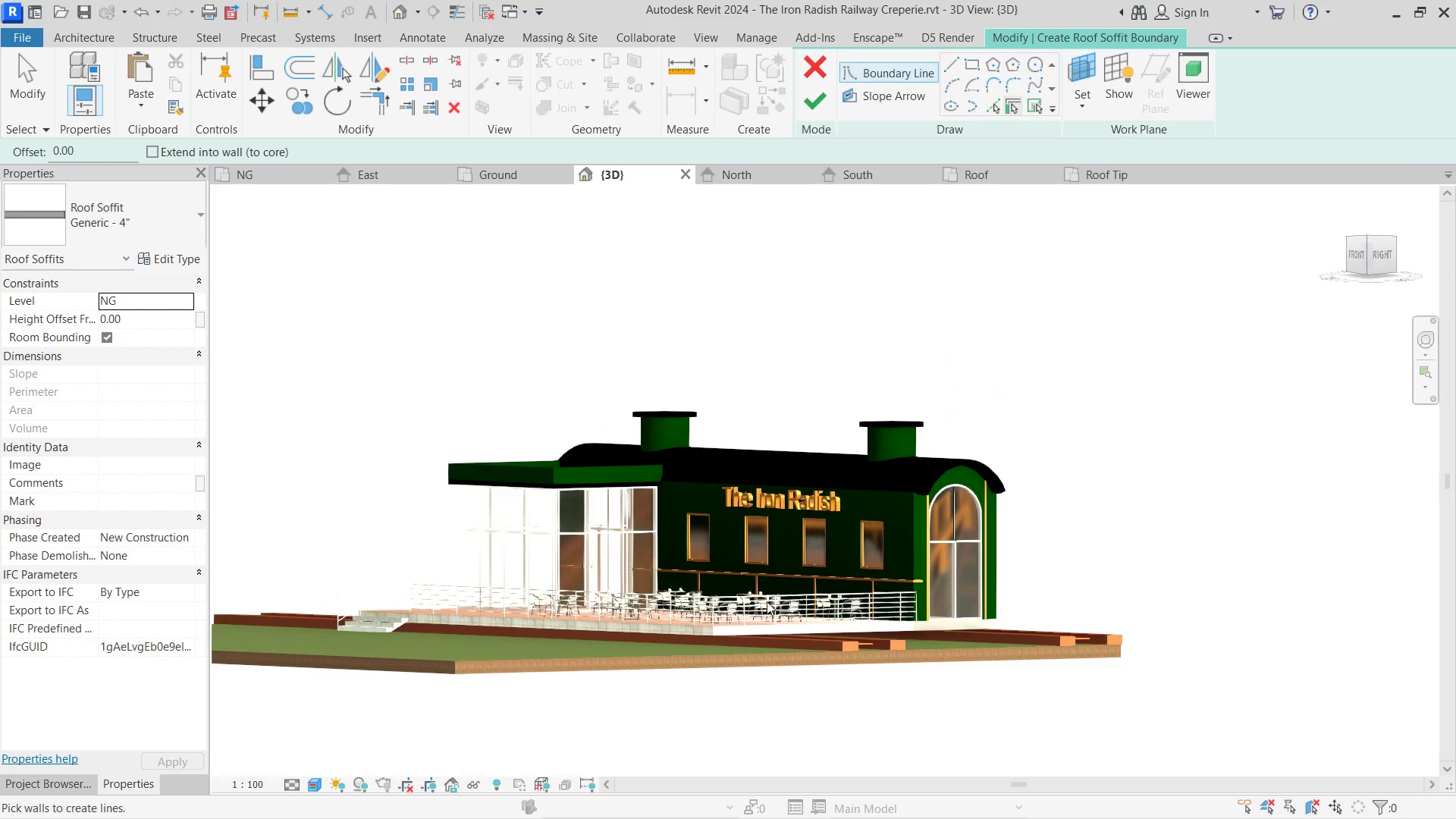 
scroll: coordinate [811, 664], scroll_direction: up, amount: 8.0
 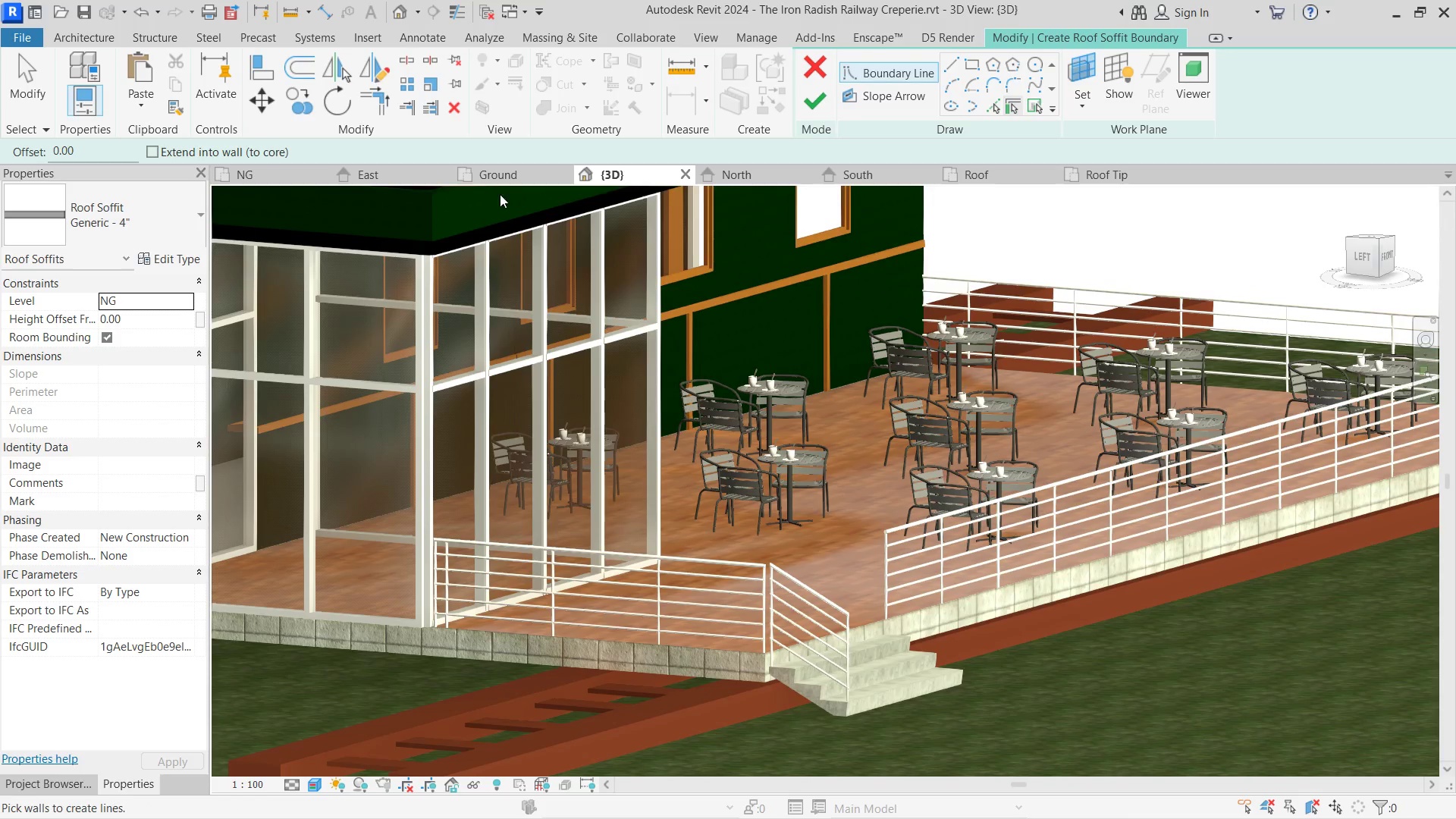 
left_click([499, 177])
 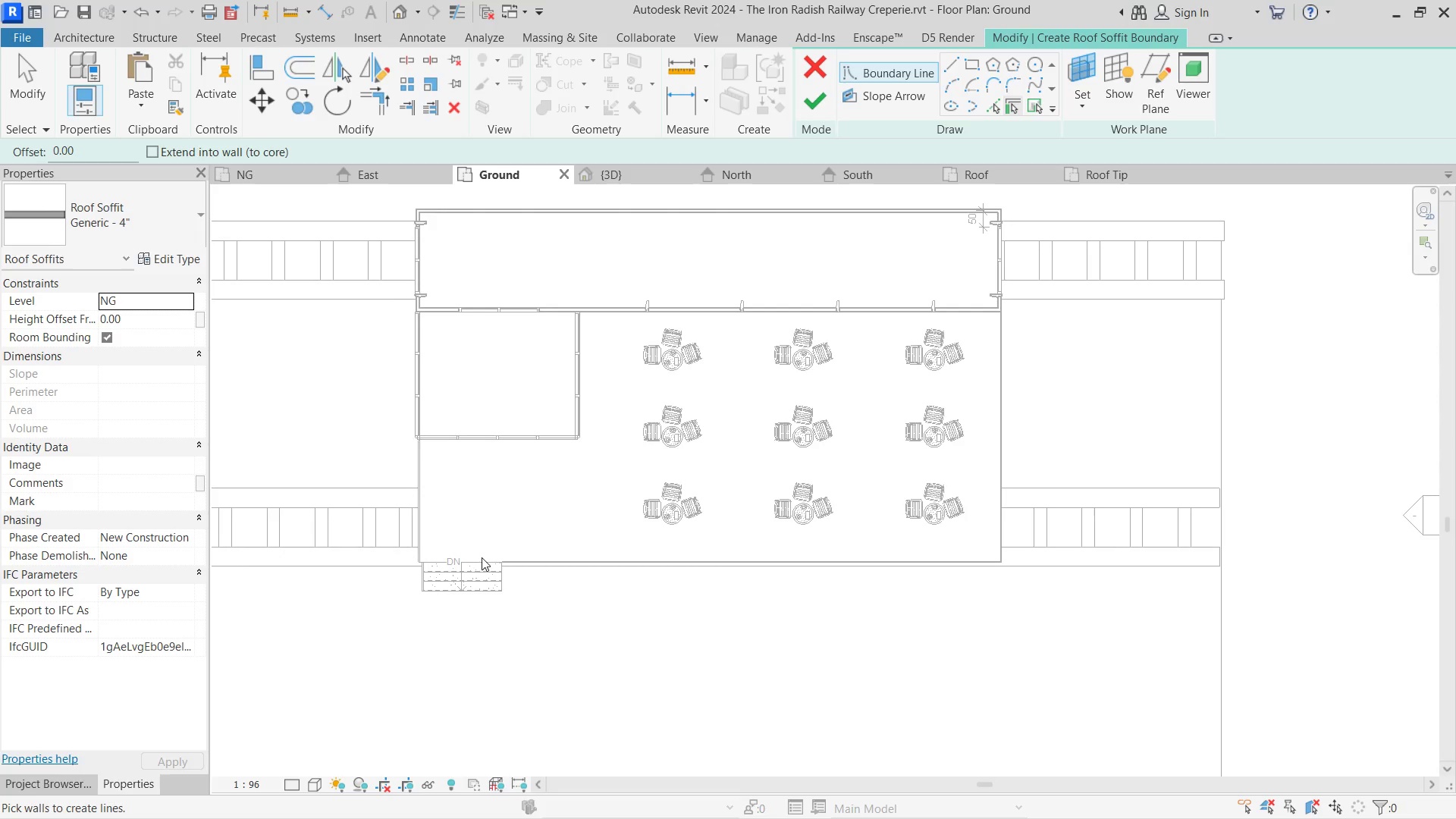 
left_click([815, 61])
 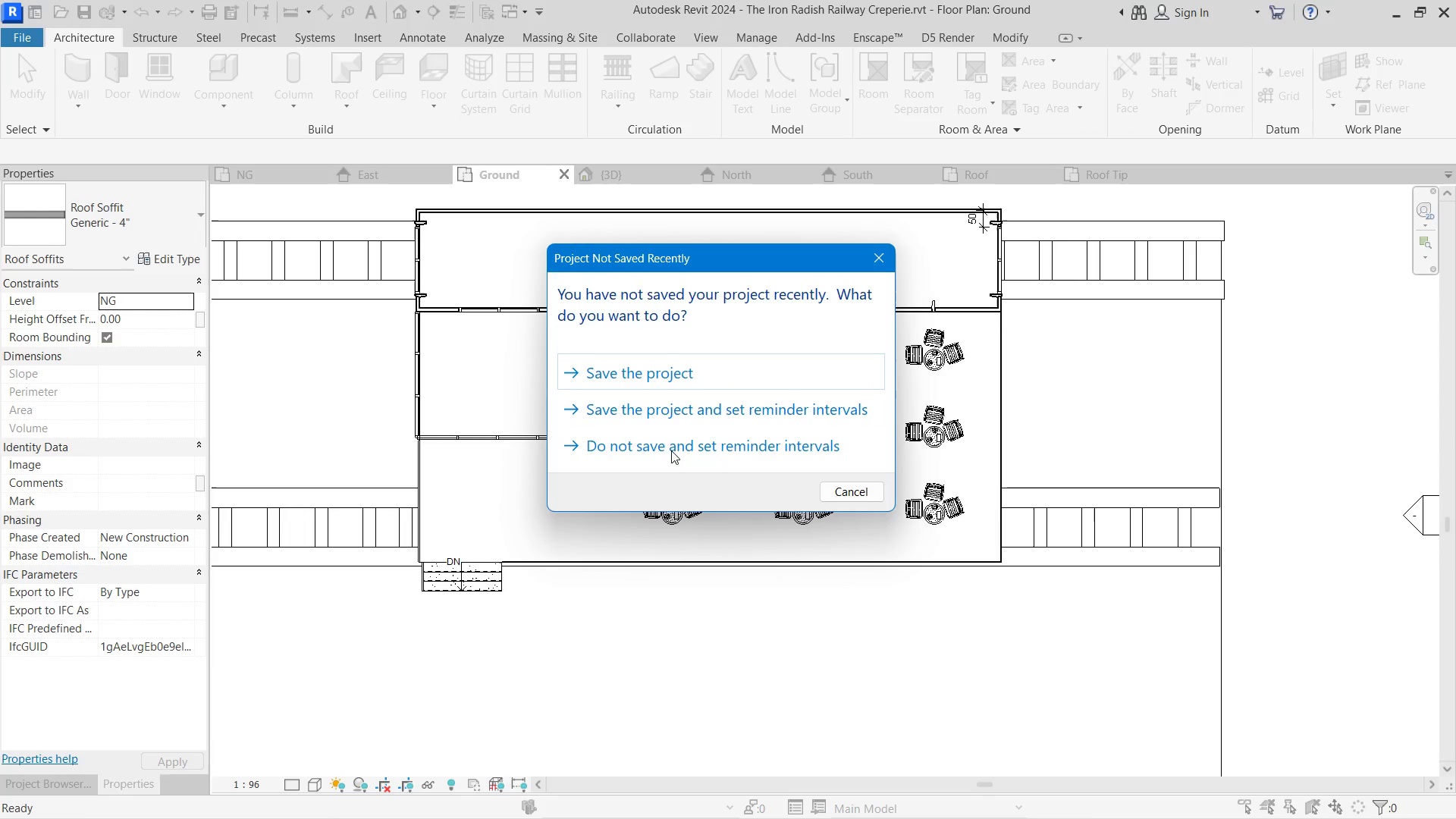 
left_click([649, 376])
 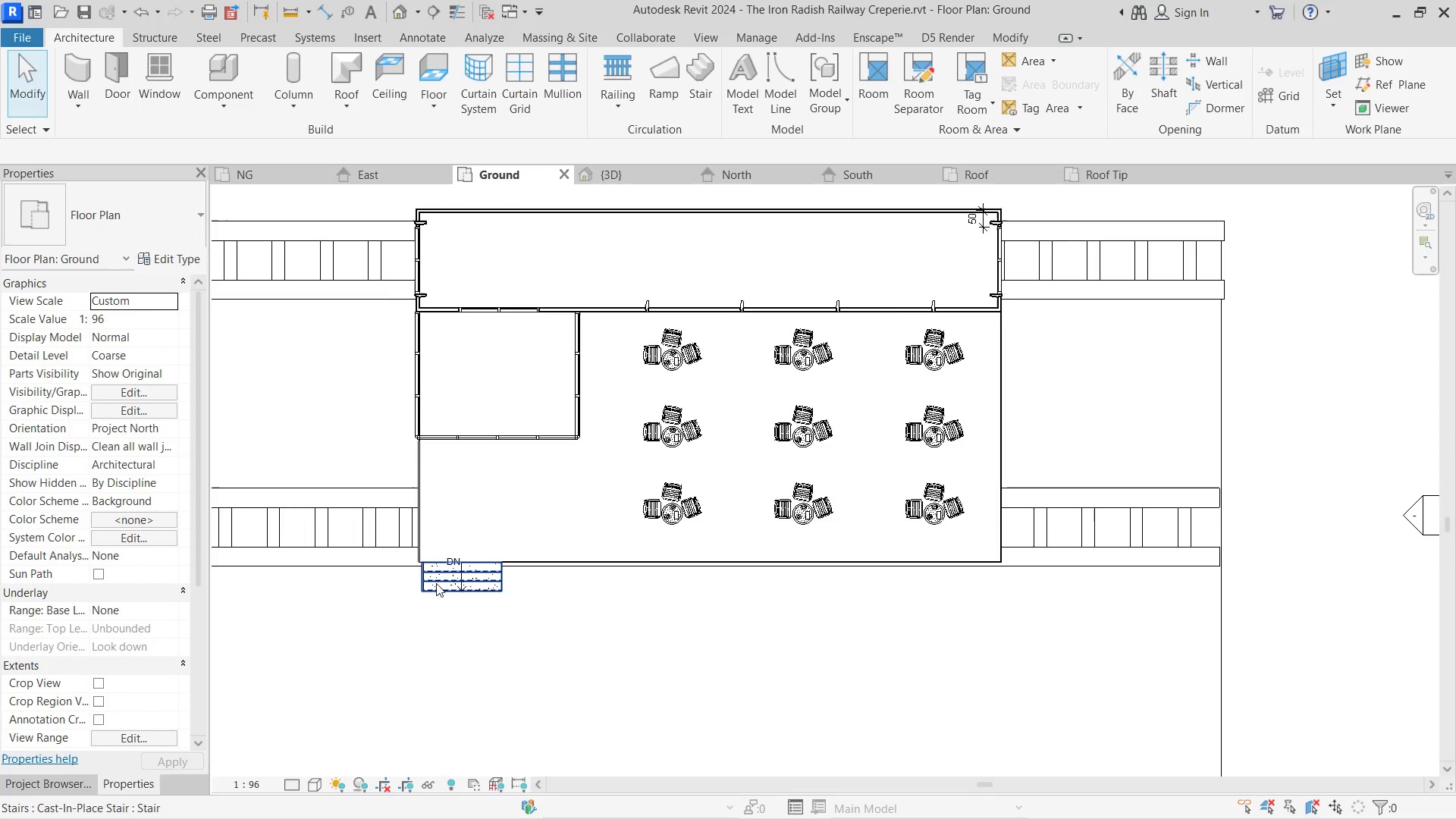 
scroll: coordinate [436, 583], scroll_direction: up, amount: 2.0
 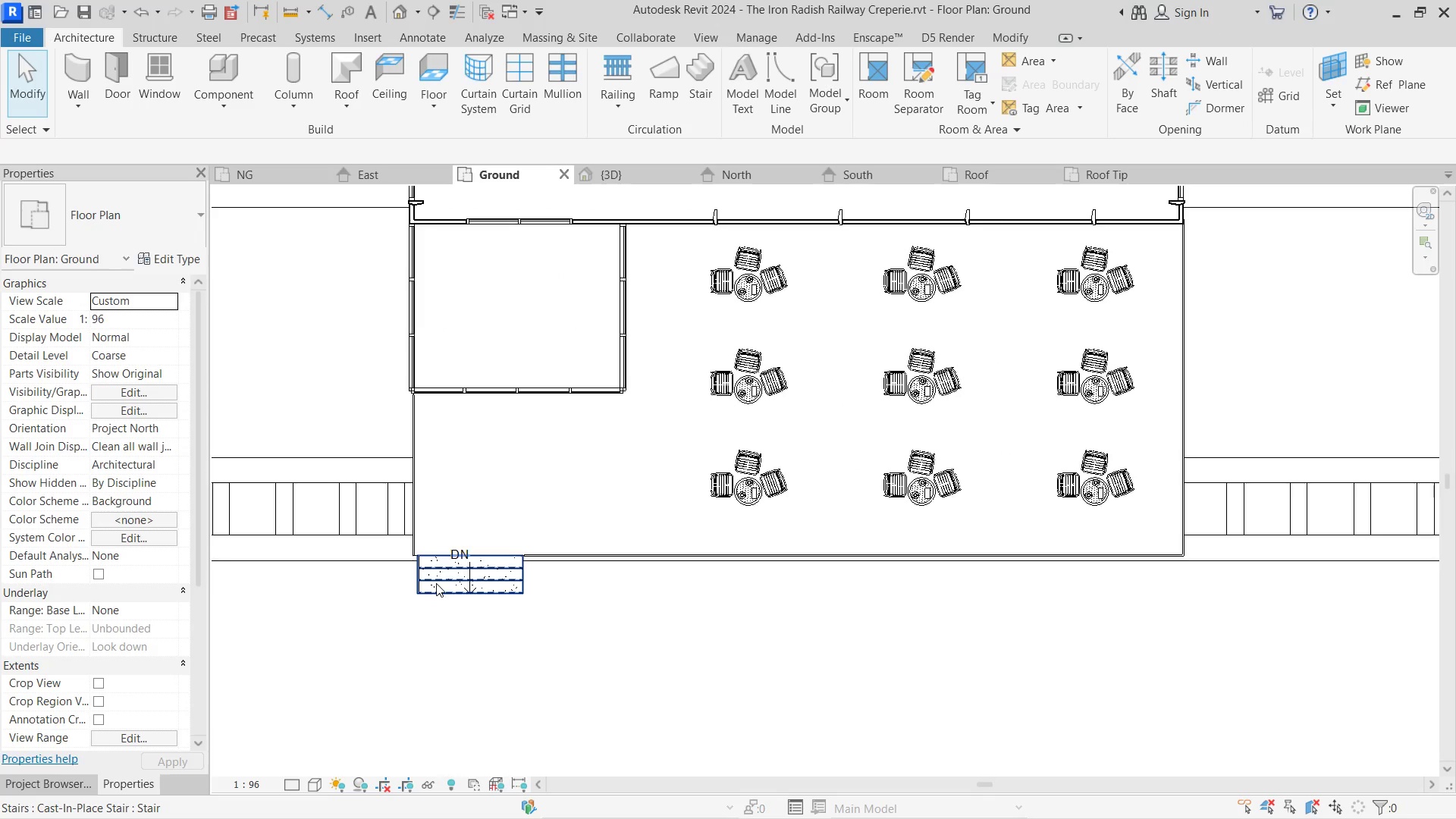 
left_click([427, 559])
 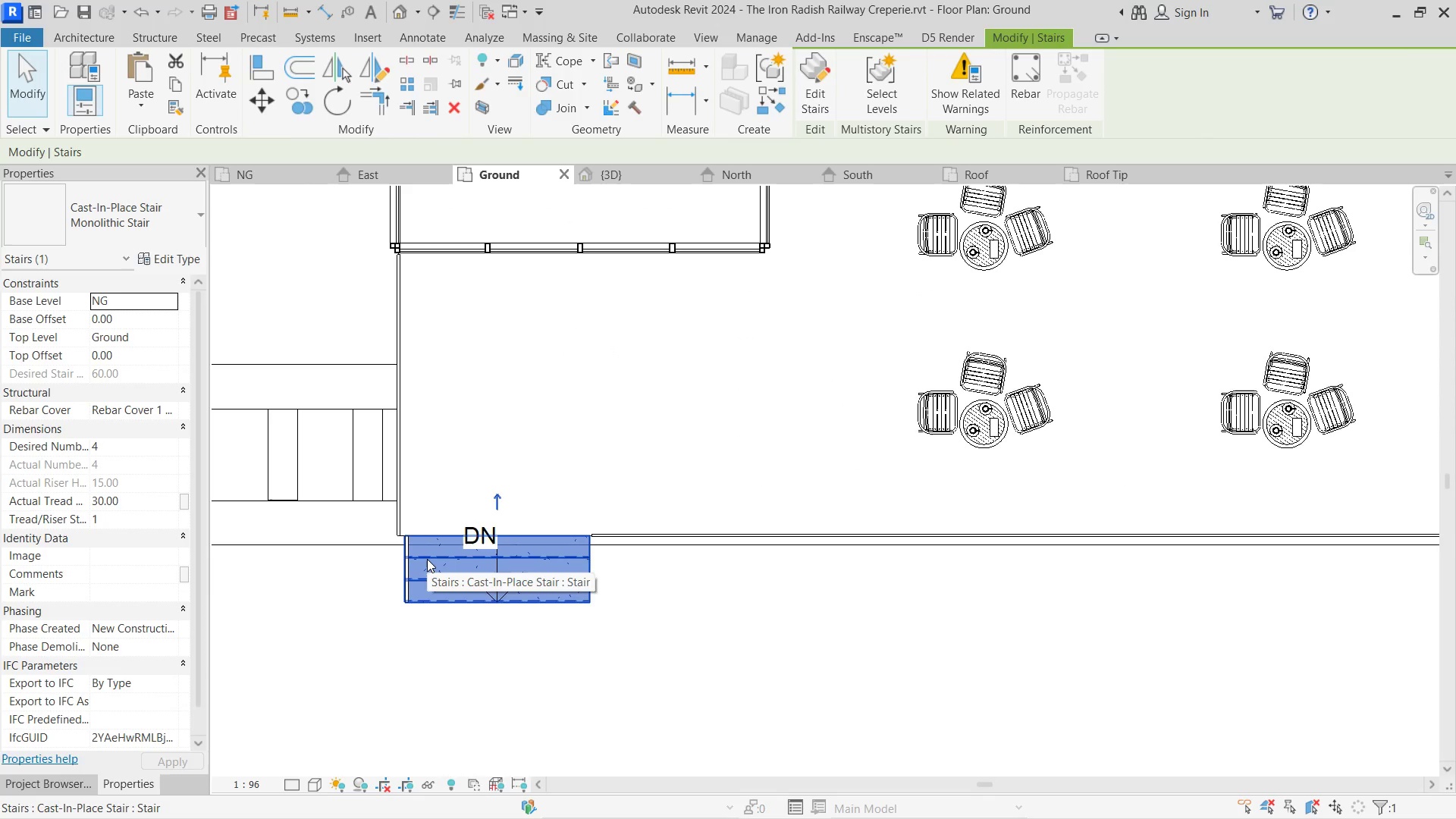 
scroll: coordinate [434, 582], scroll_direction: up, amount: 4.0
 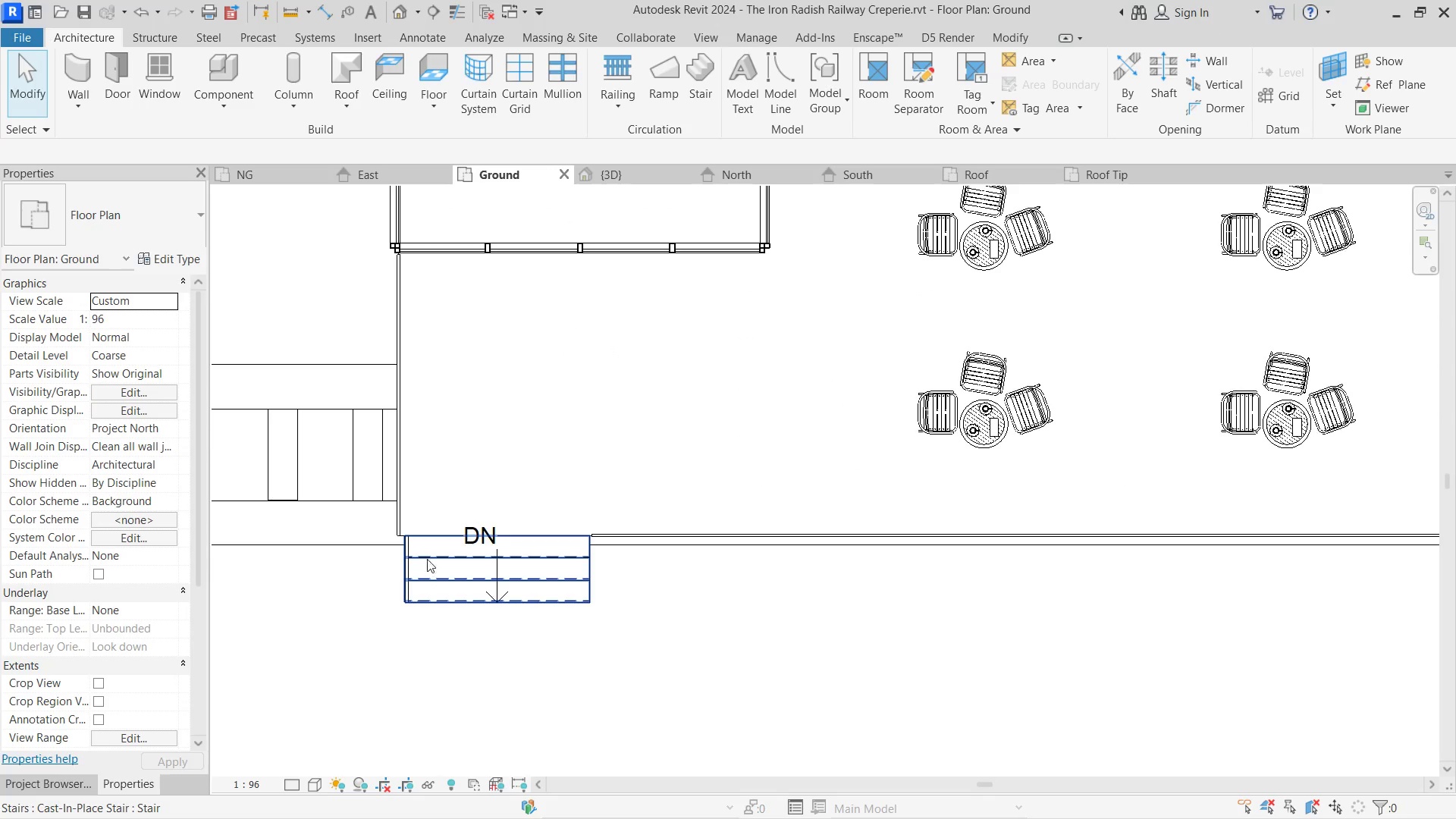 
key(ArrowLeft)
 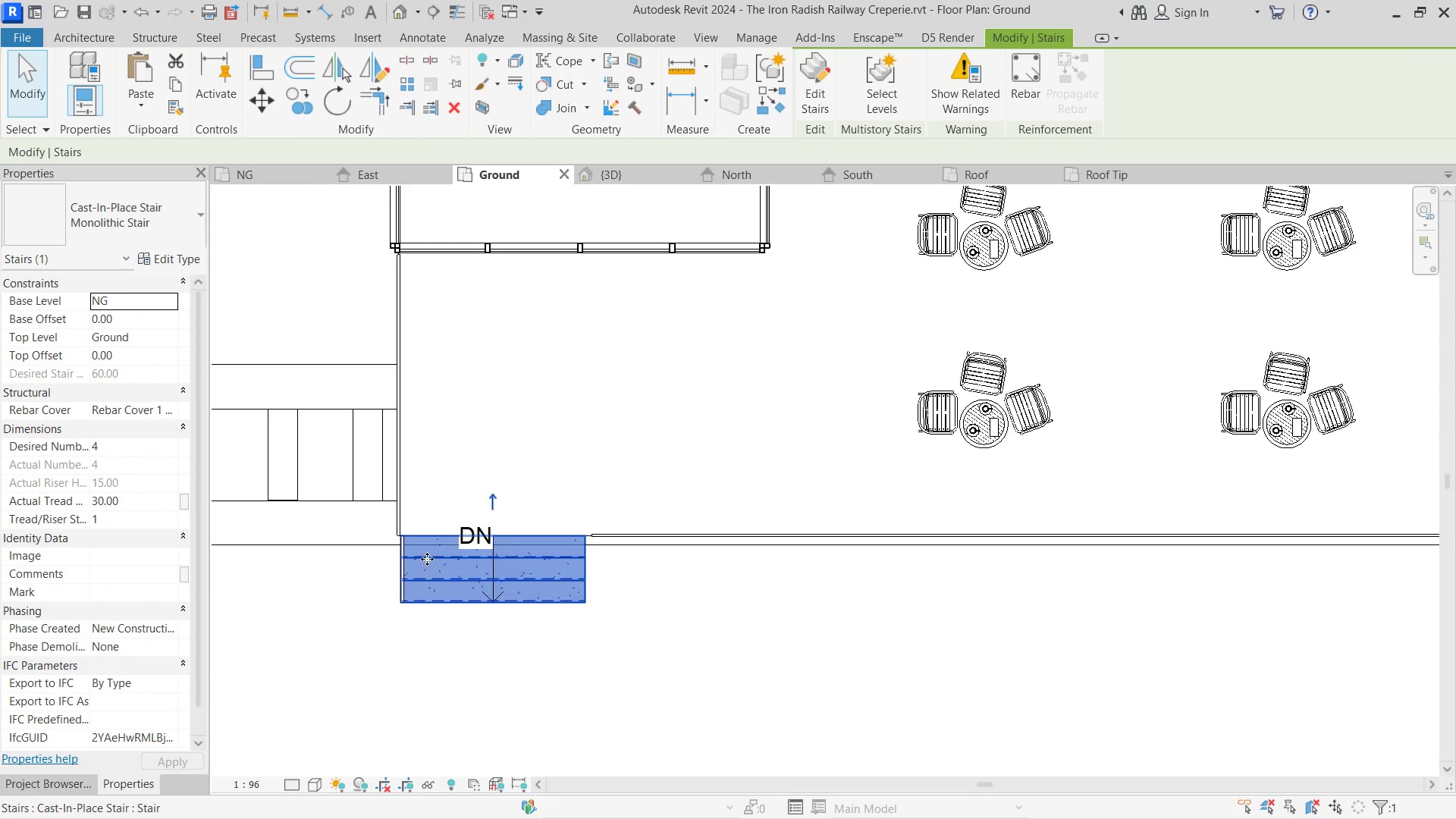 
key(ArrowLeft)